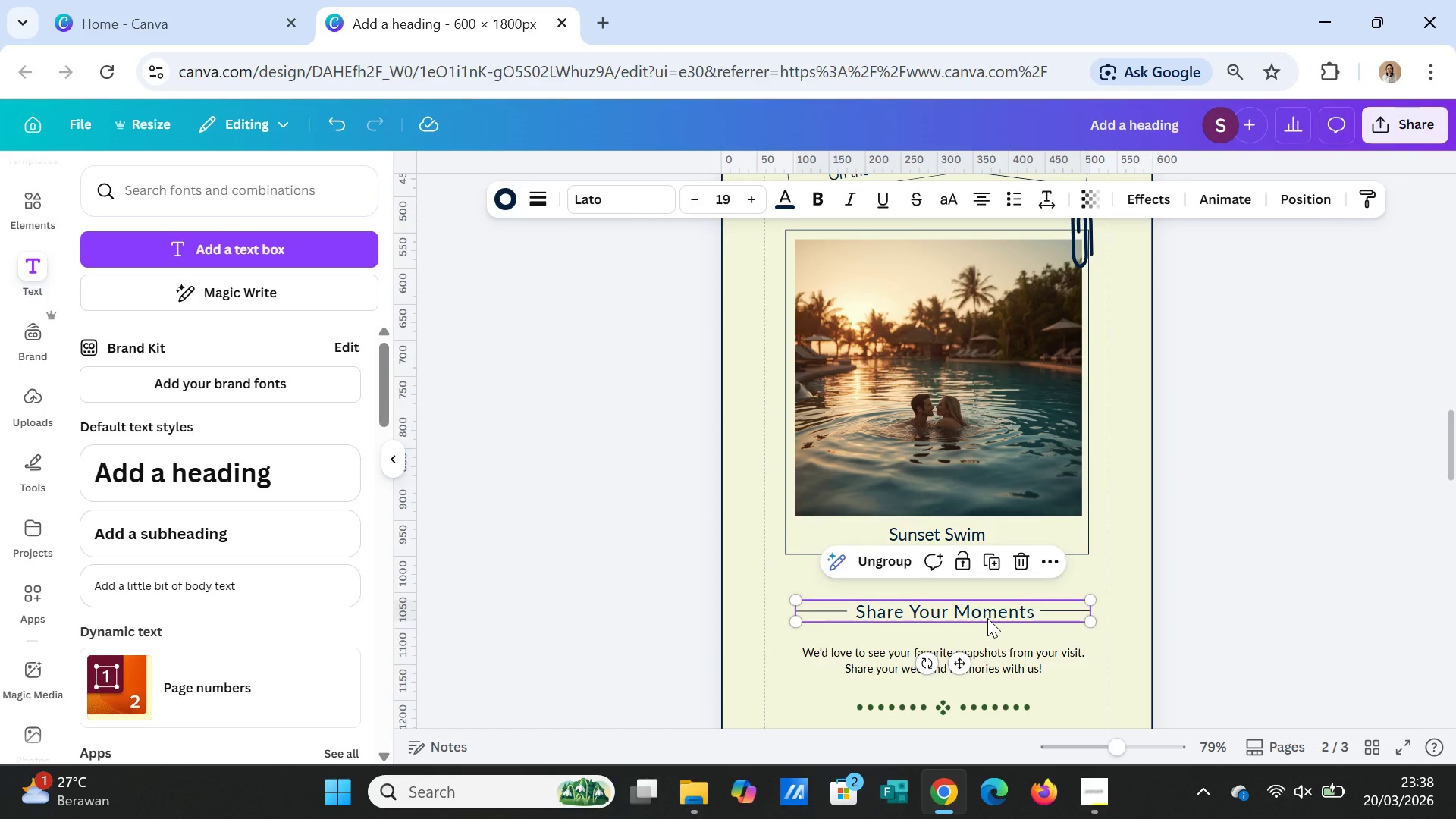 
key(Control+C)
 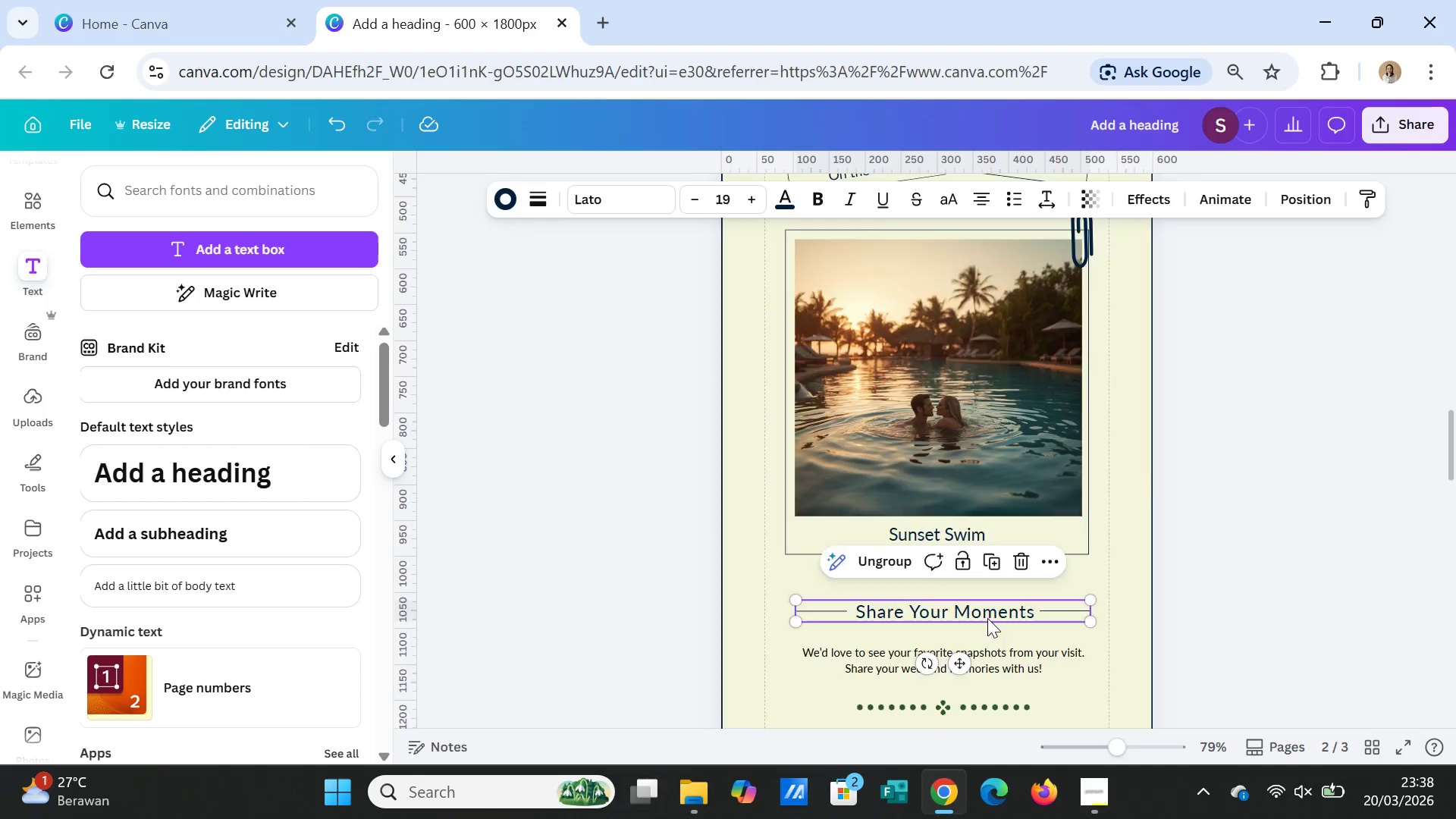 
scroll: coordinate [982, 607], scroll_direction: down, amount: 1.0
 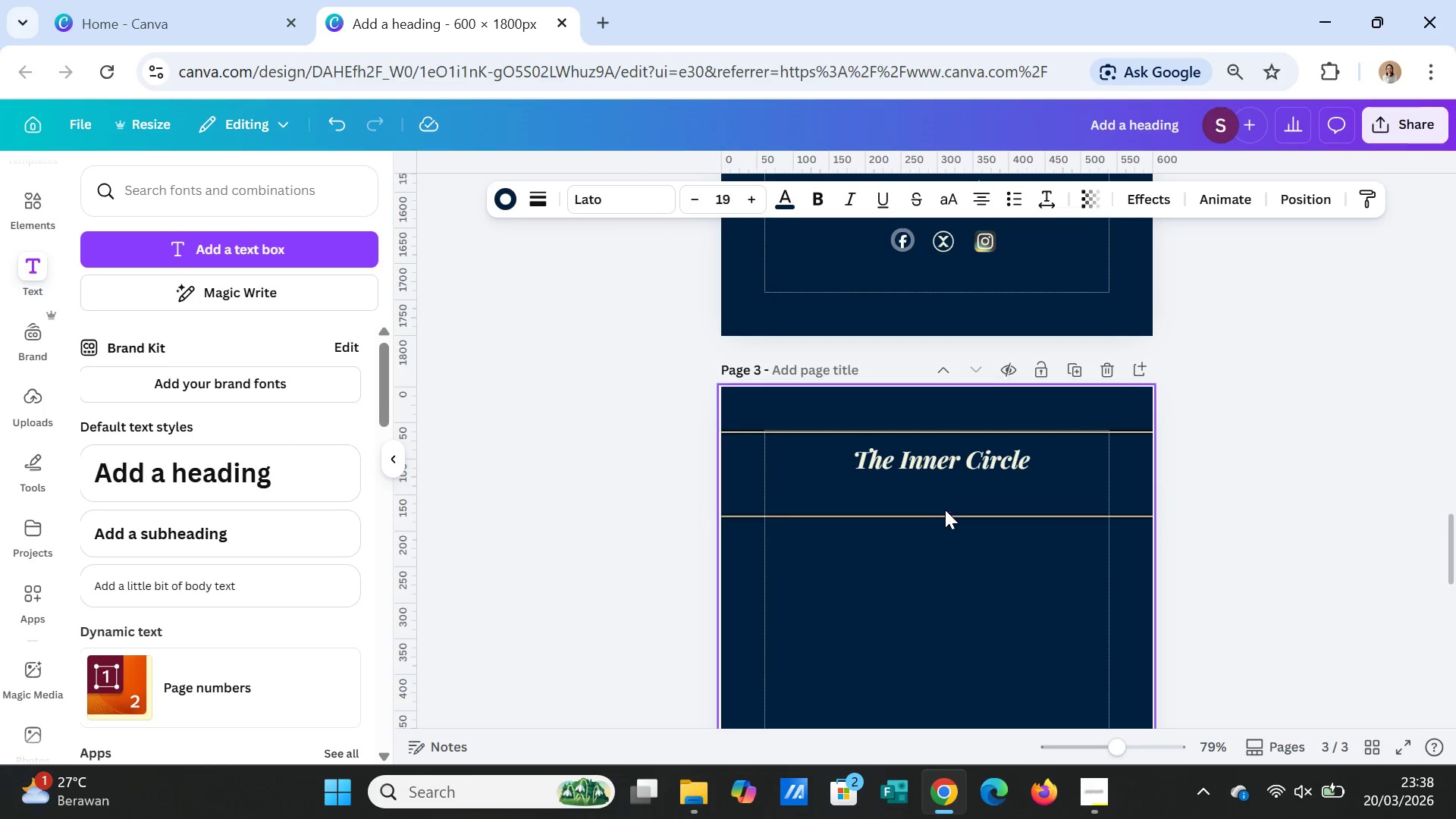 
left_click([945, 502])
 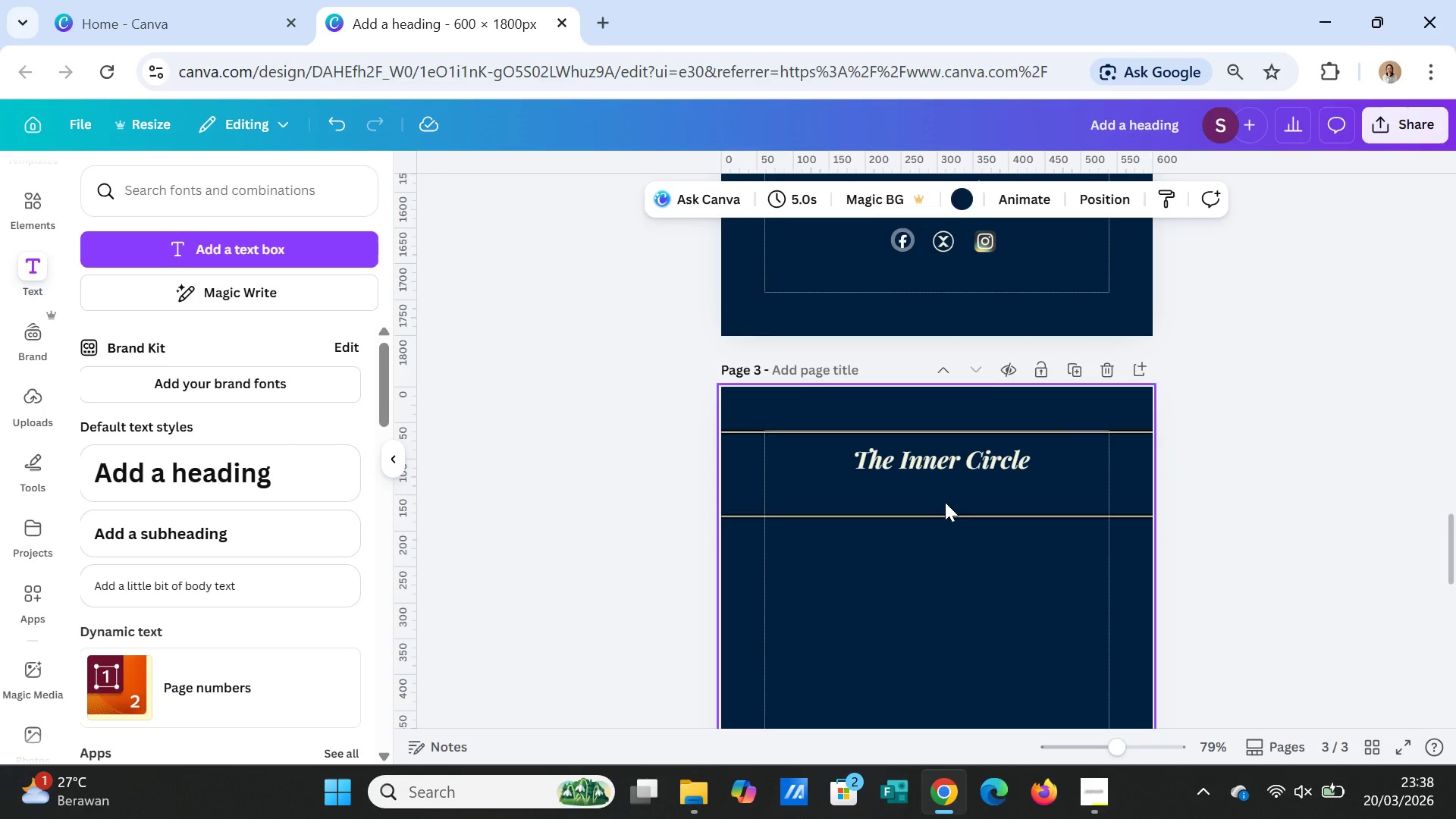 
key(Control+V)
 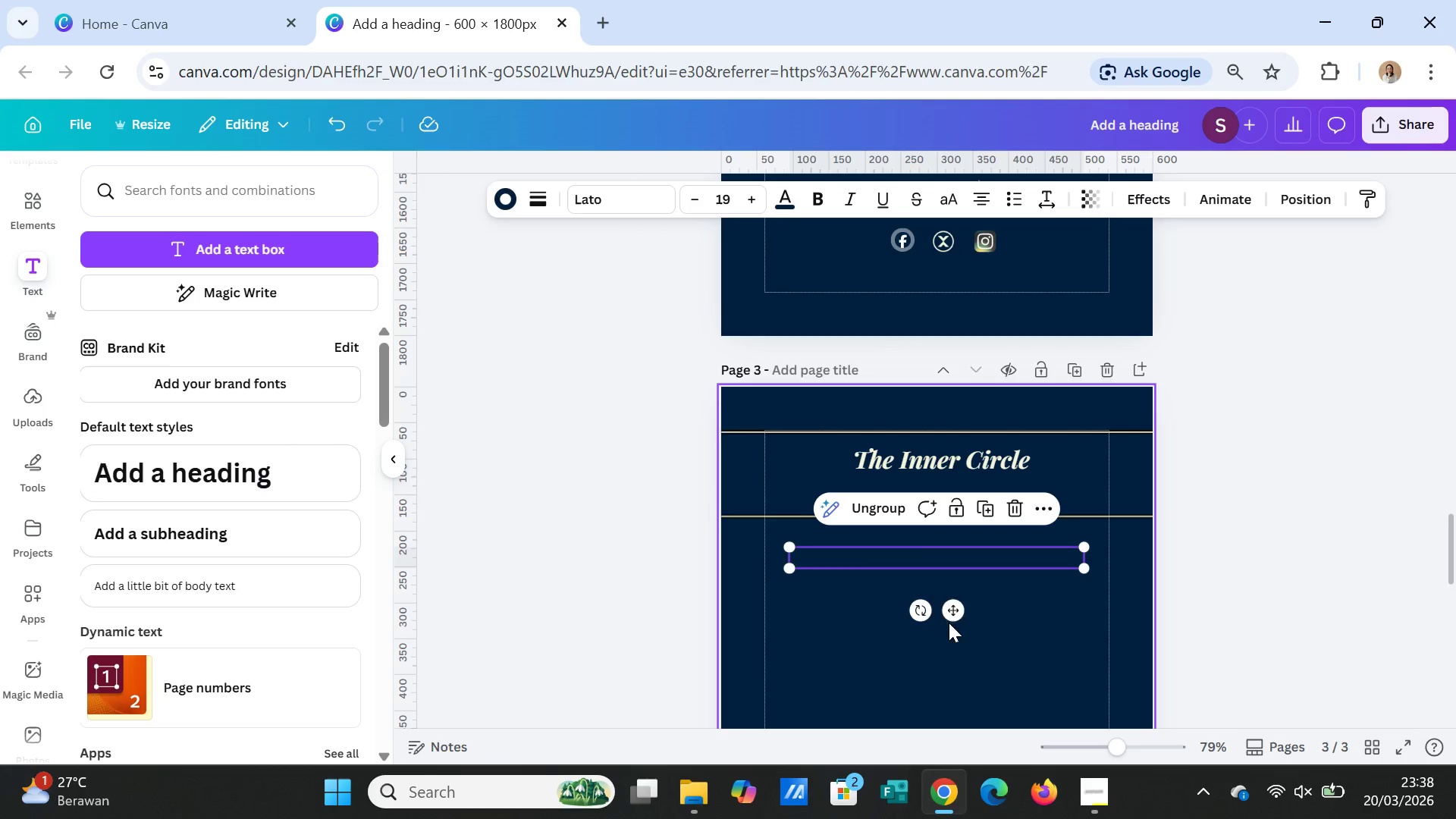 
left_click_drag(start_coordinate=[953, 612], to_coordinate=[969, 544])
 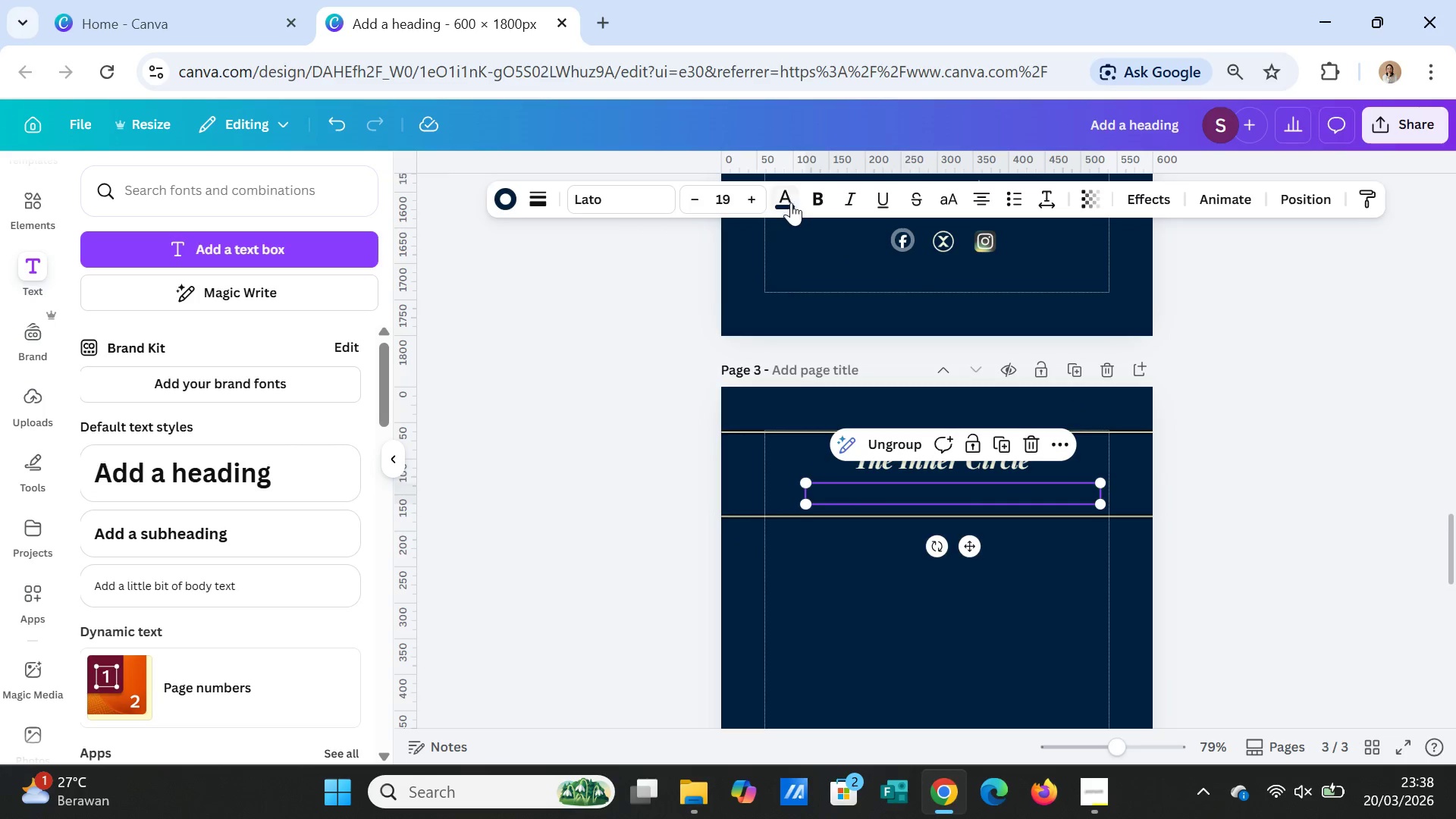 
left_click([789, 199])
 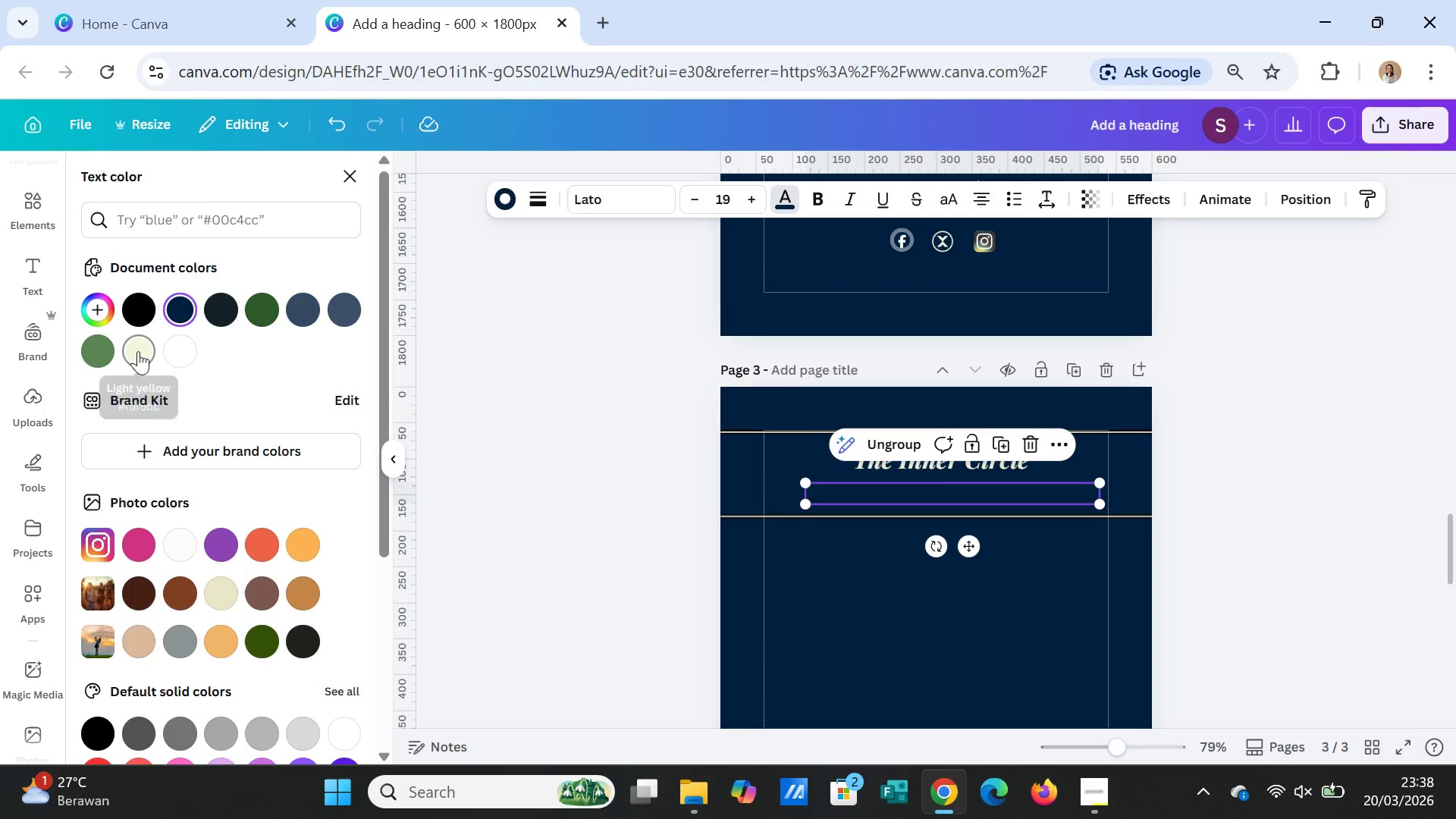 
left_click([138, 351])
 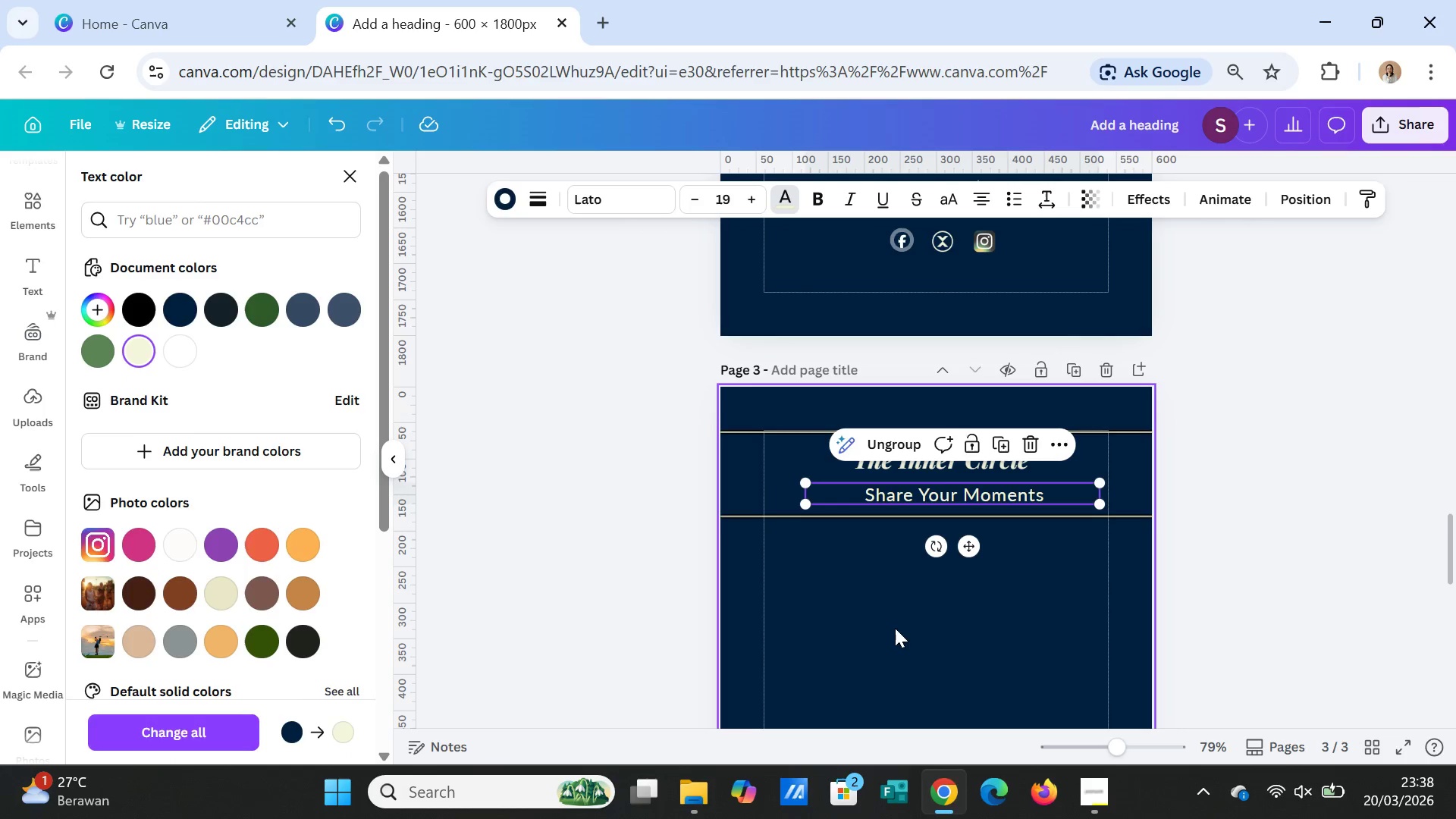 
left_click([914, 620])
 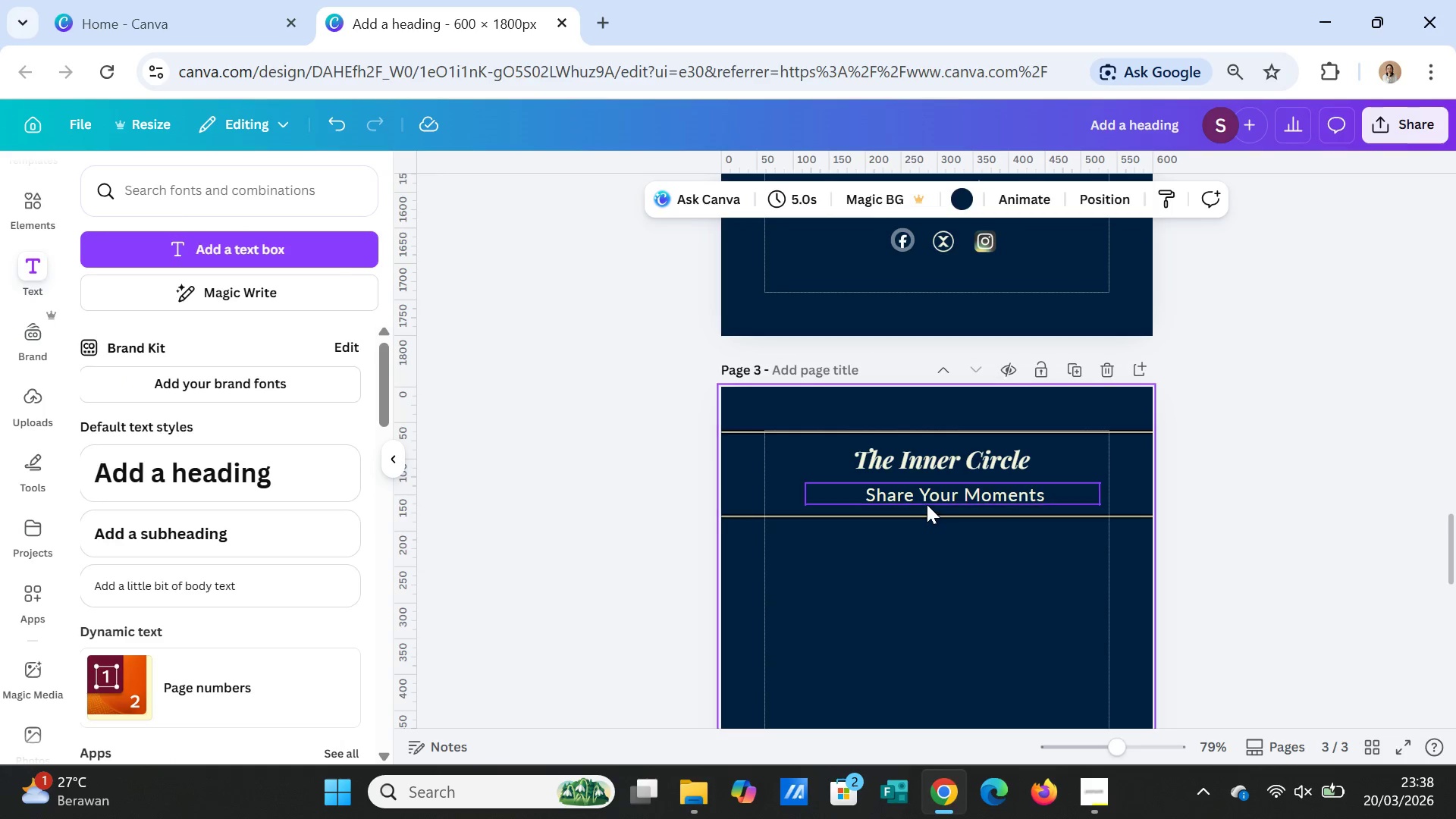 
left_click([927, 500])
 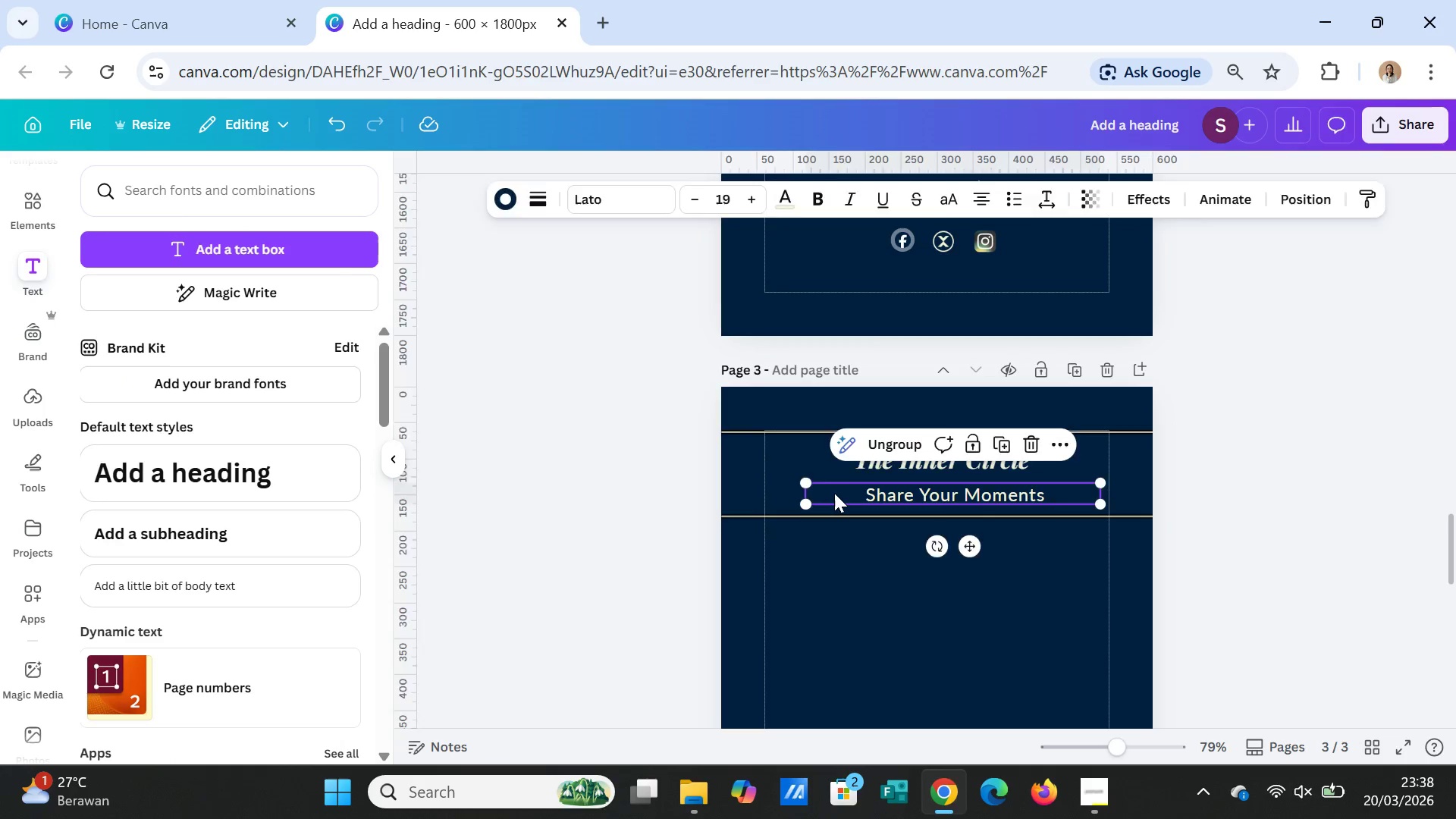 
double_click([834, 493])
 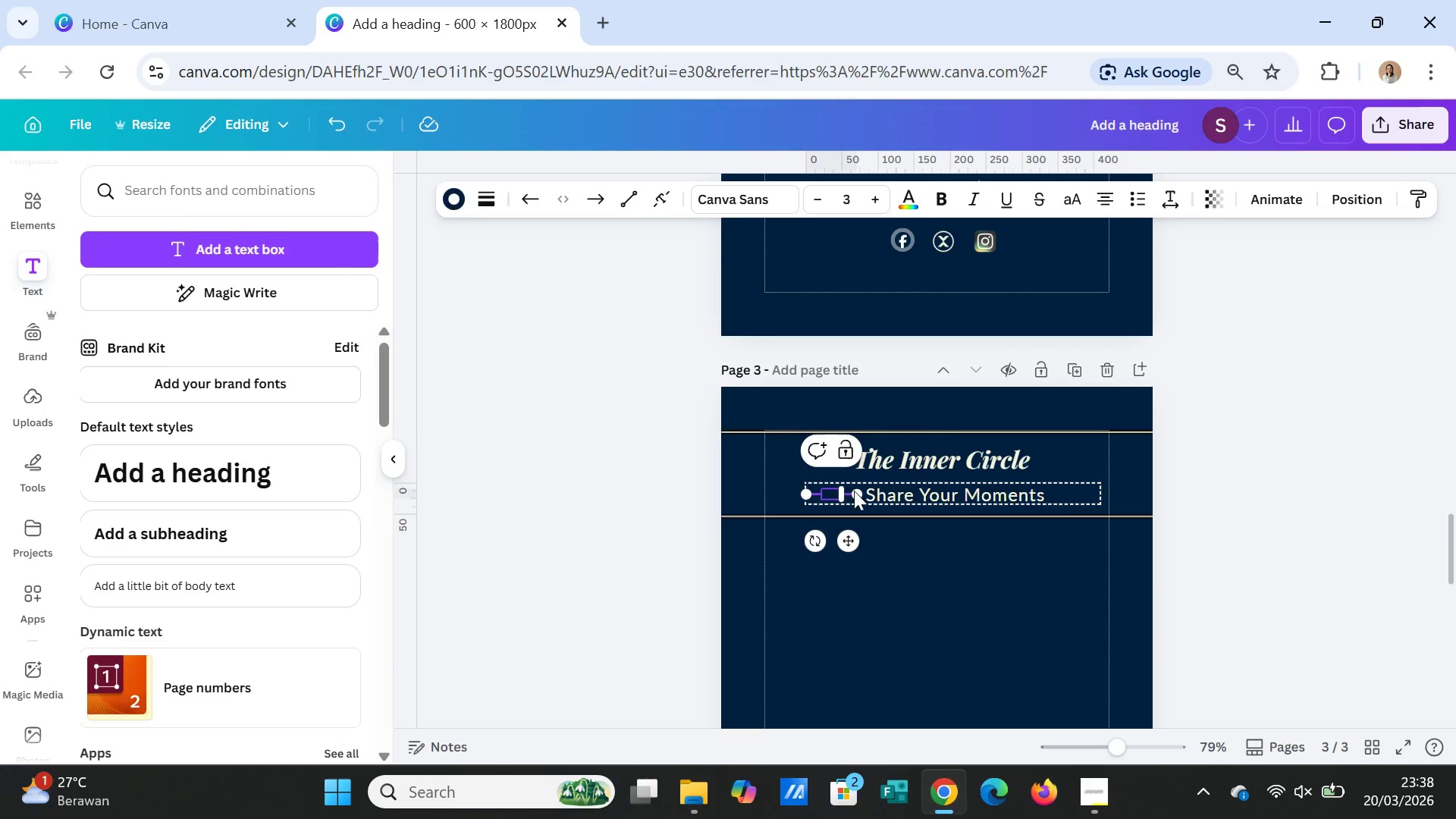 
left_click([924, 570])
 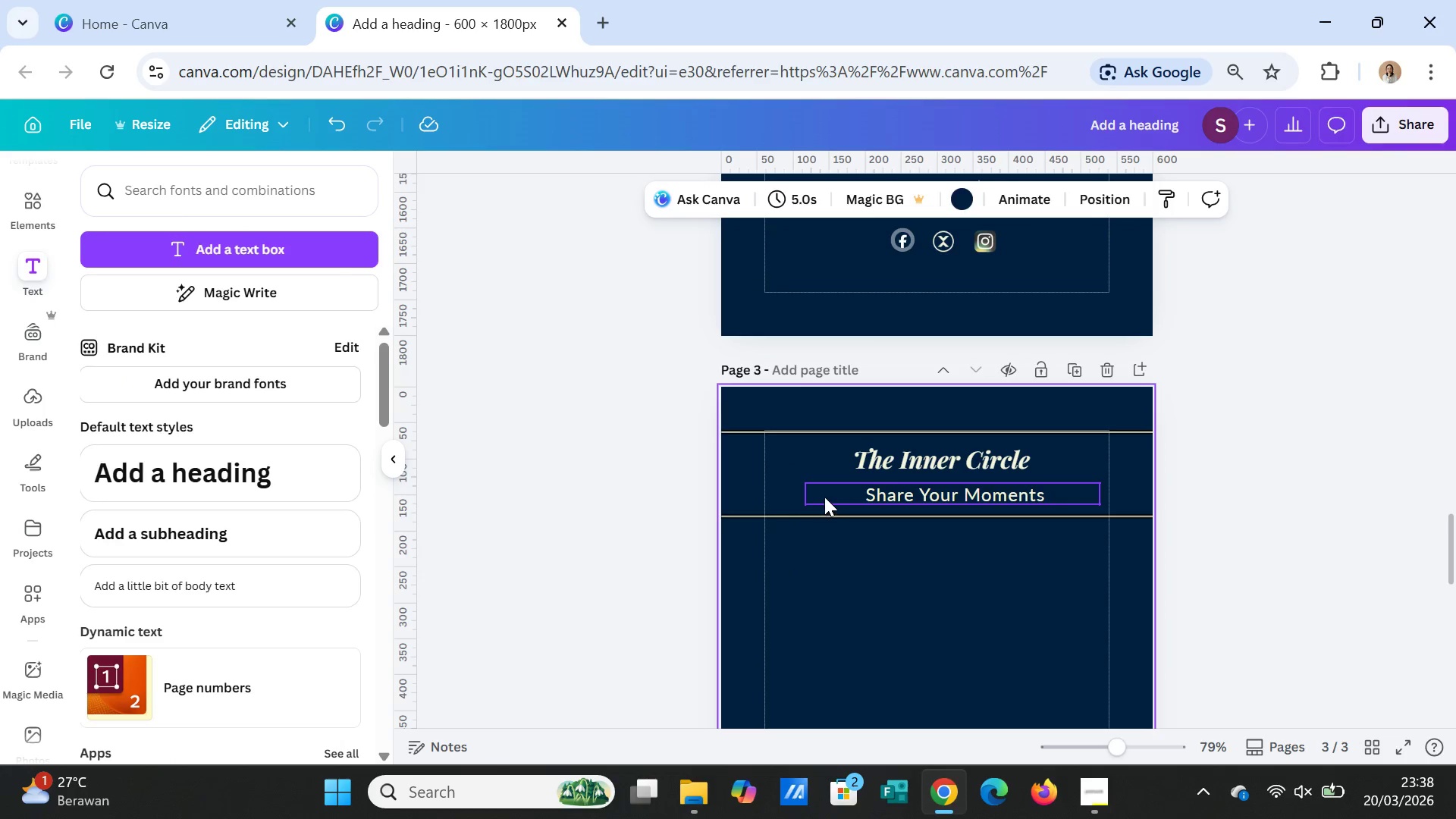 
left_click([824, 497])
 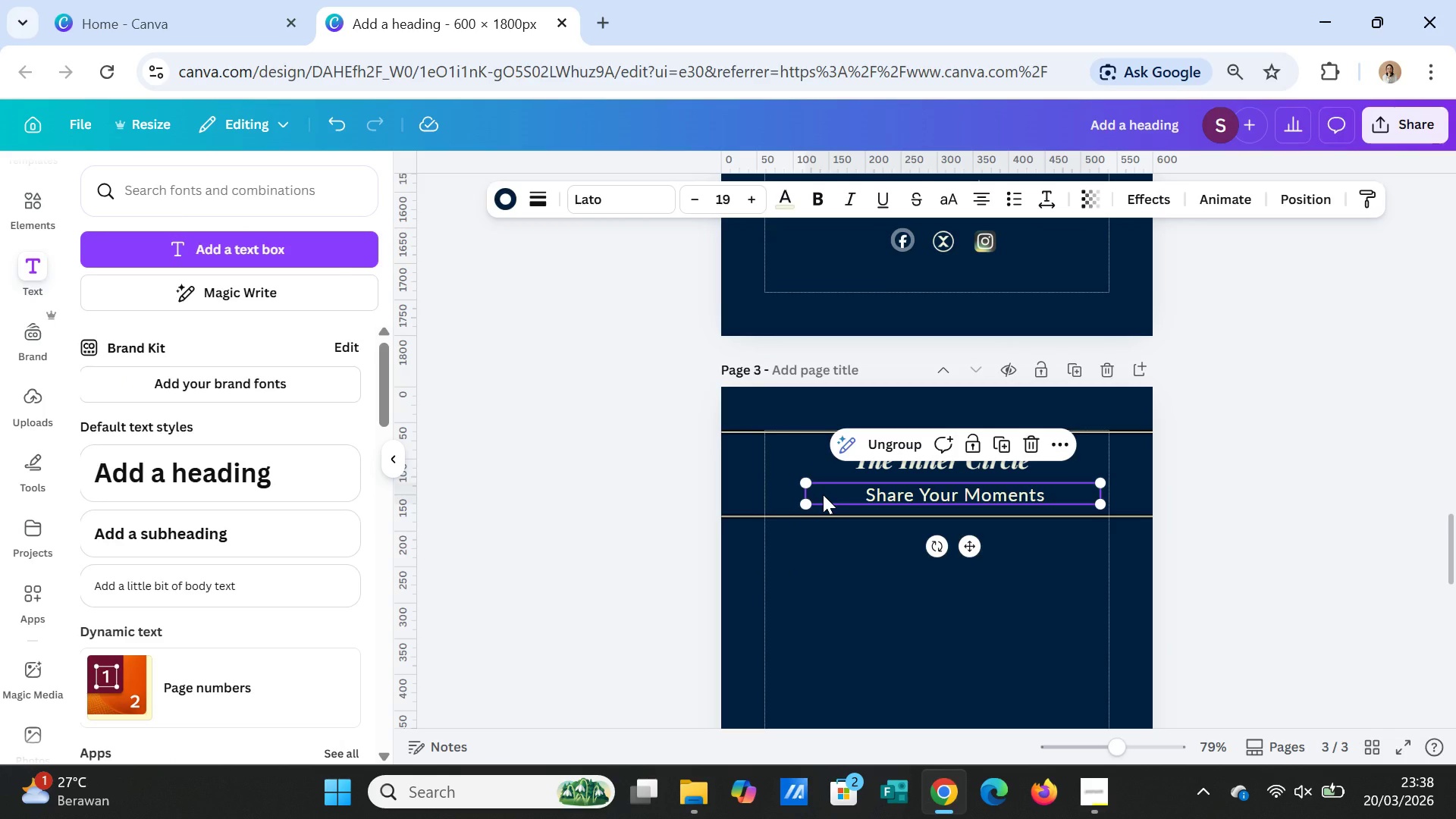 
left_click([823, 494])
 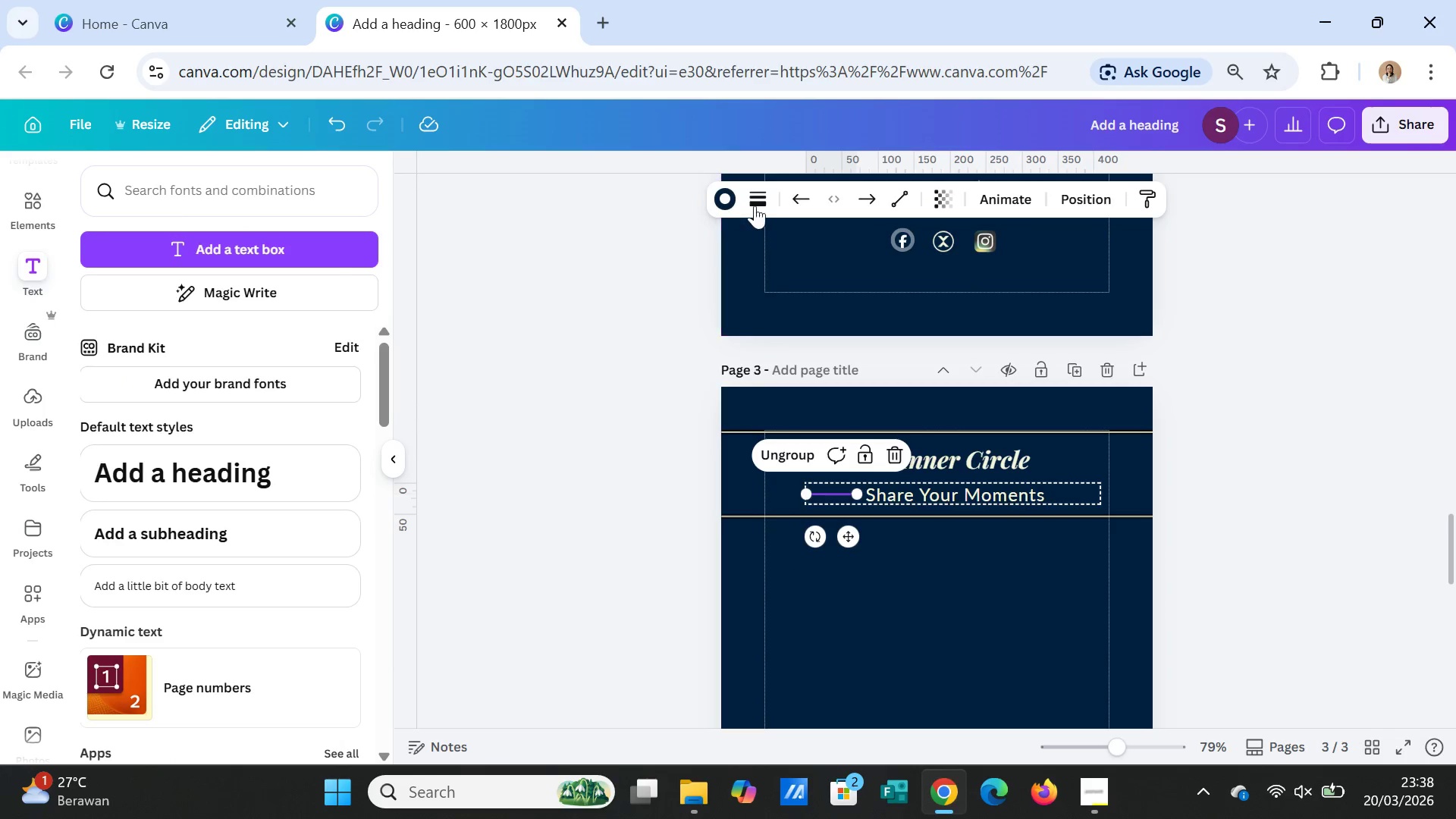 
left_click([726, 191])
 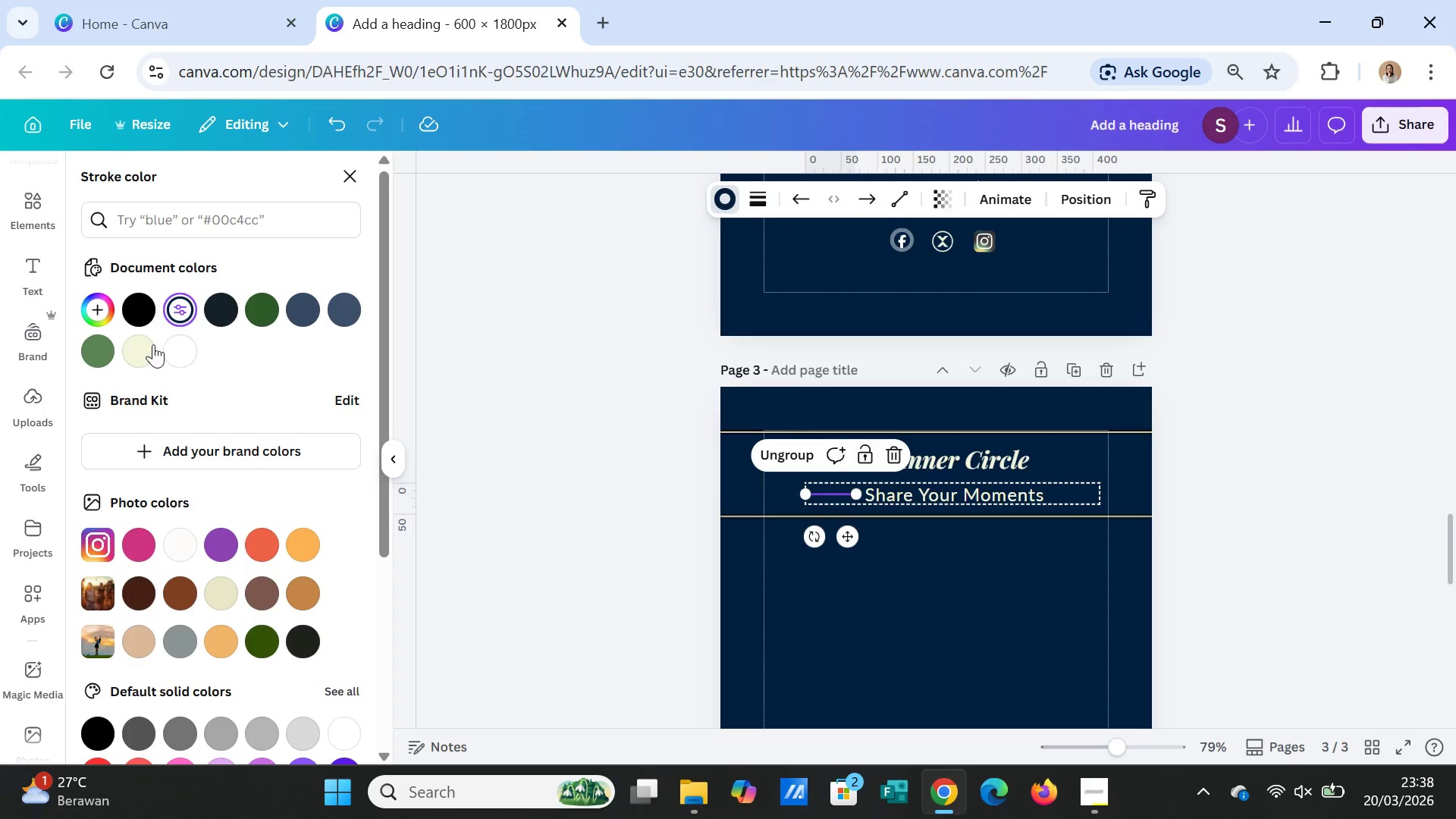 
left_click([139, 346])
 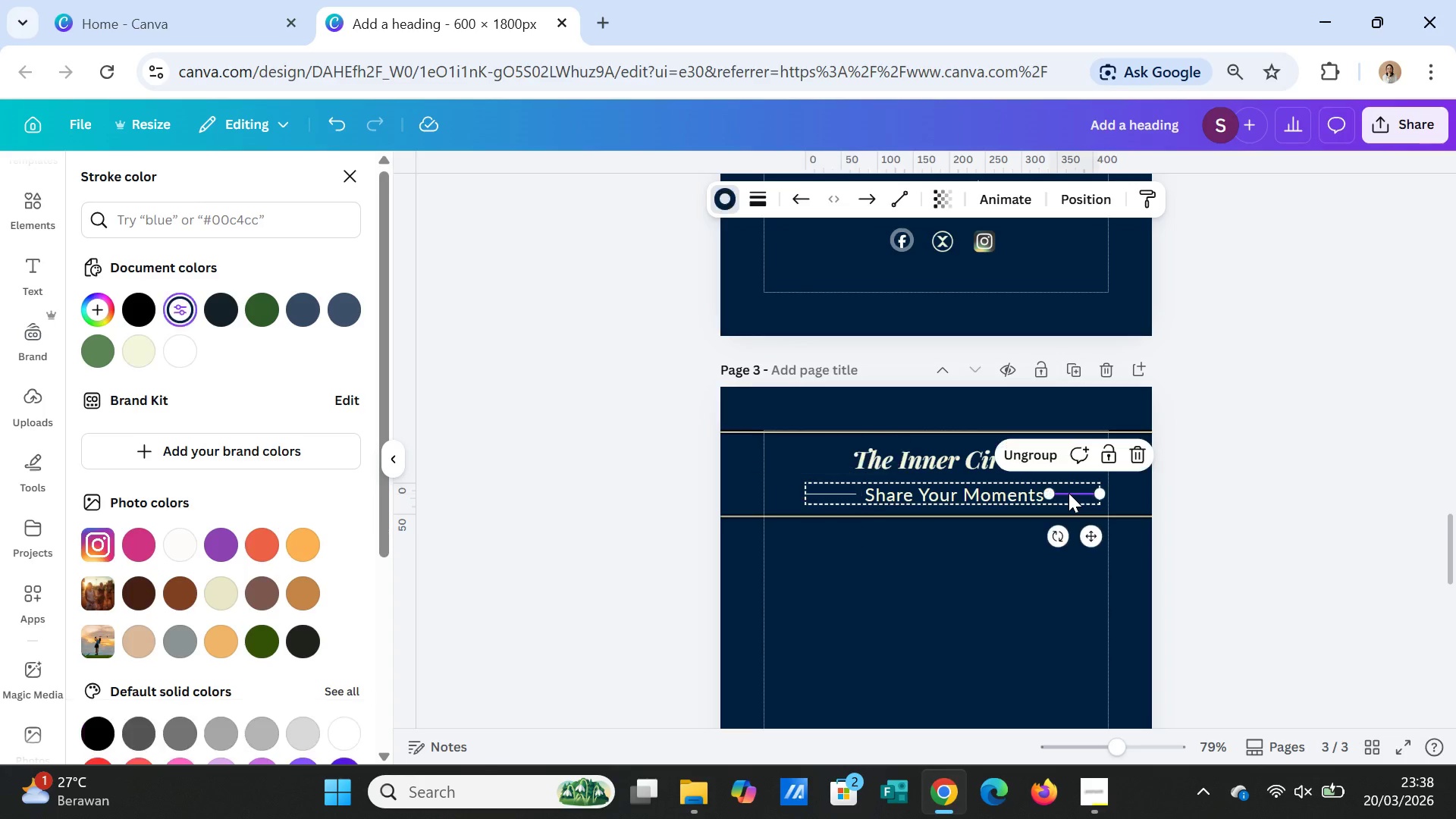 
double_click([1068, 493])
 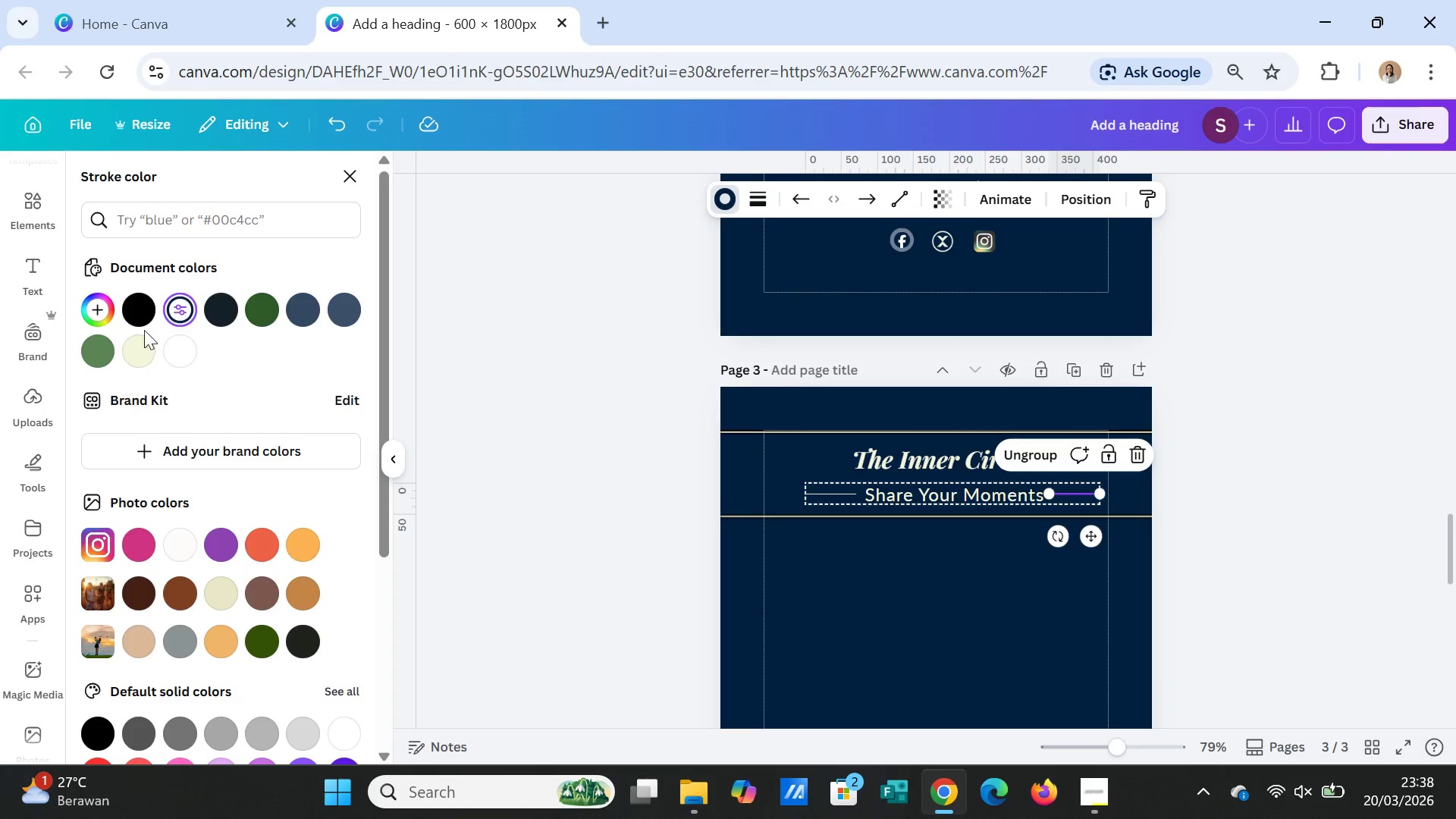 
left_click([134, 345])
 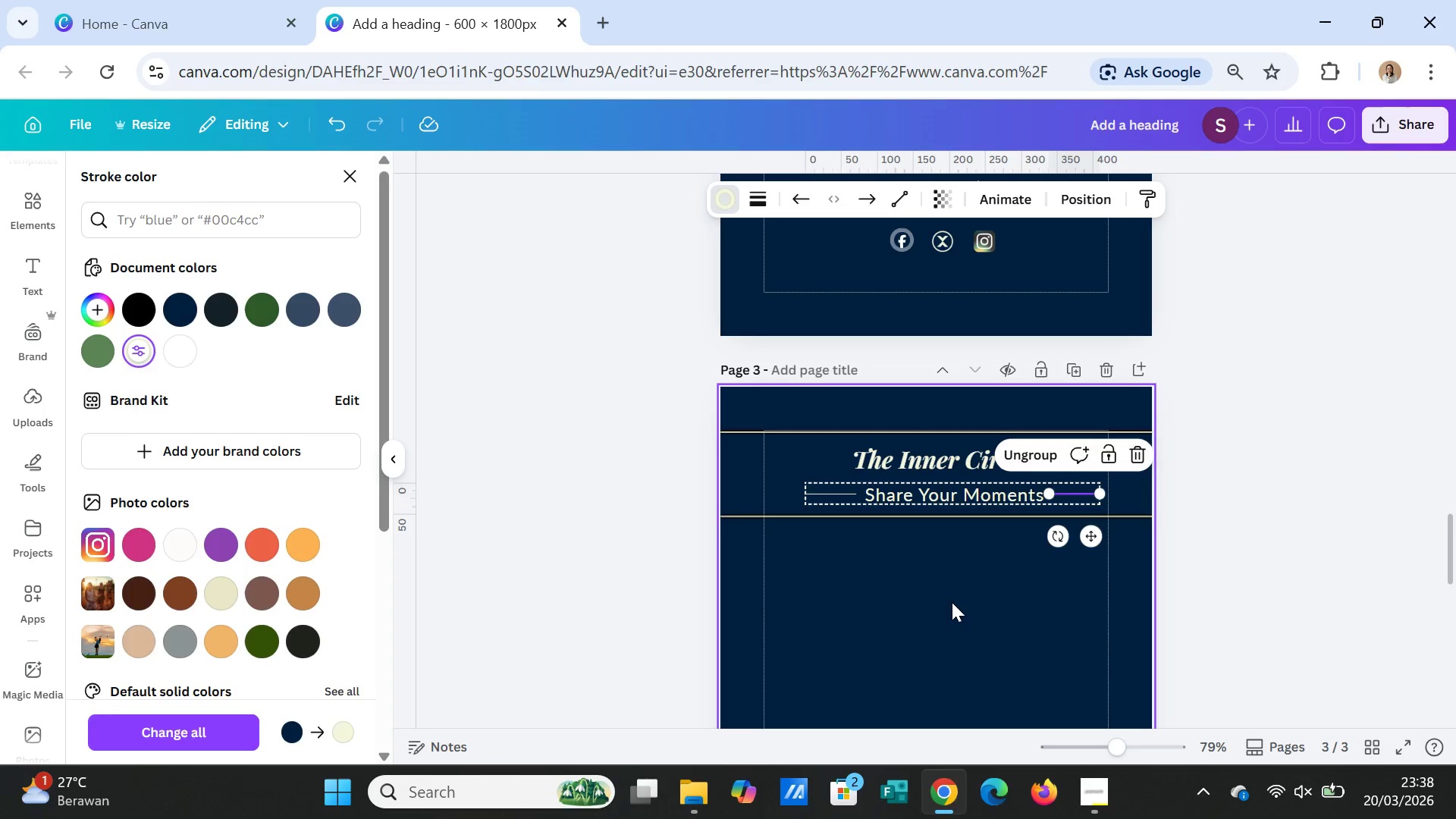 
left_click([960, 597])
 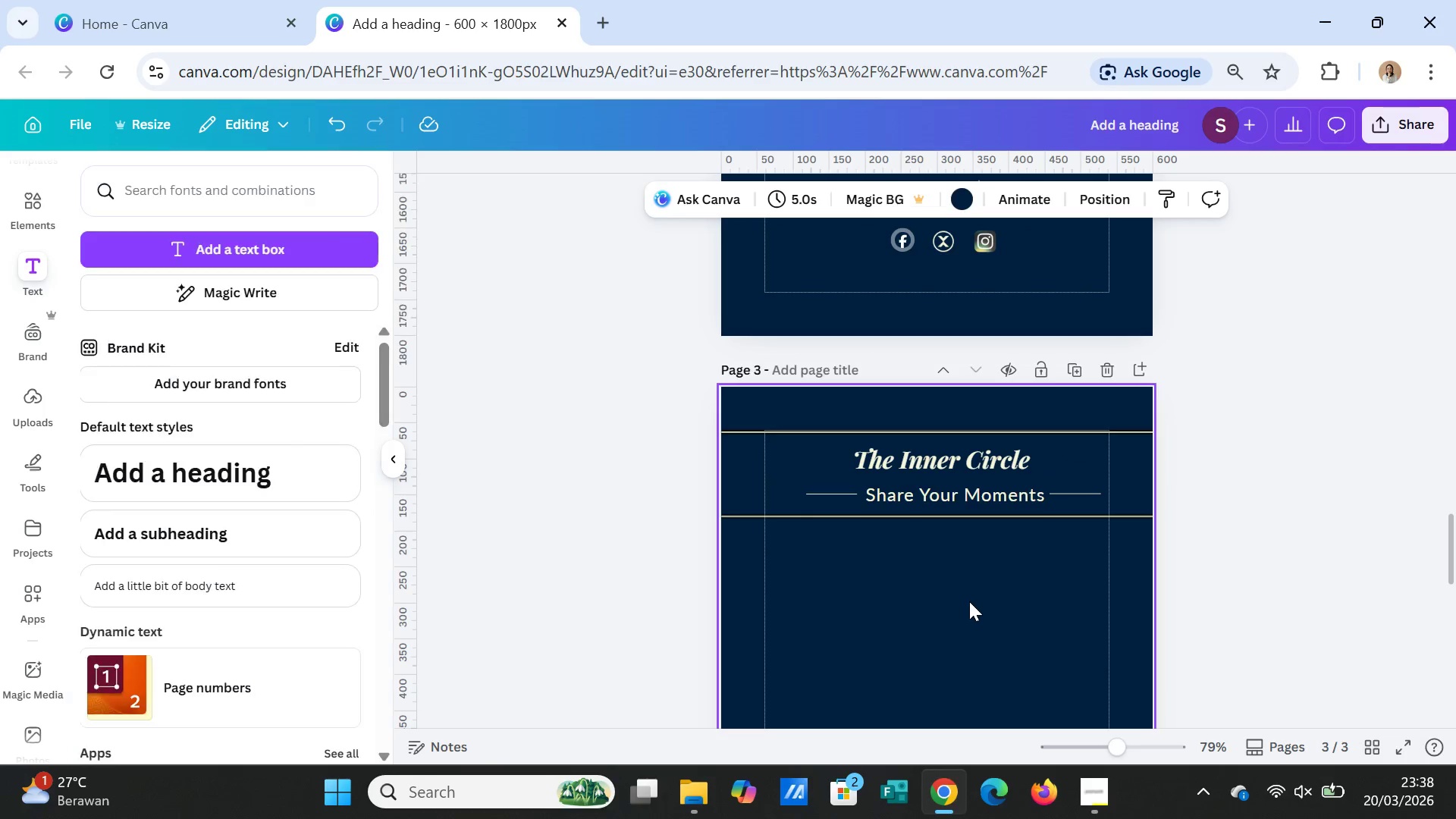 
left_click([969, 601])
 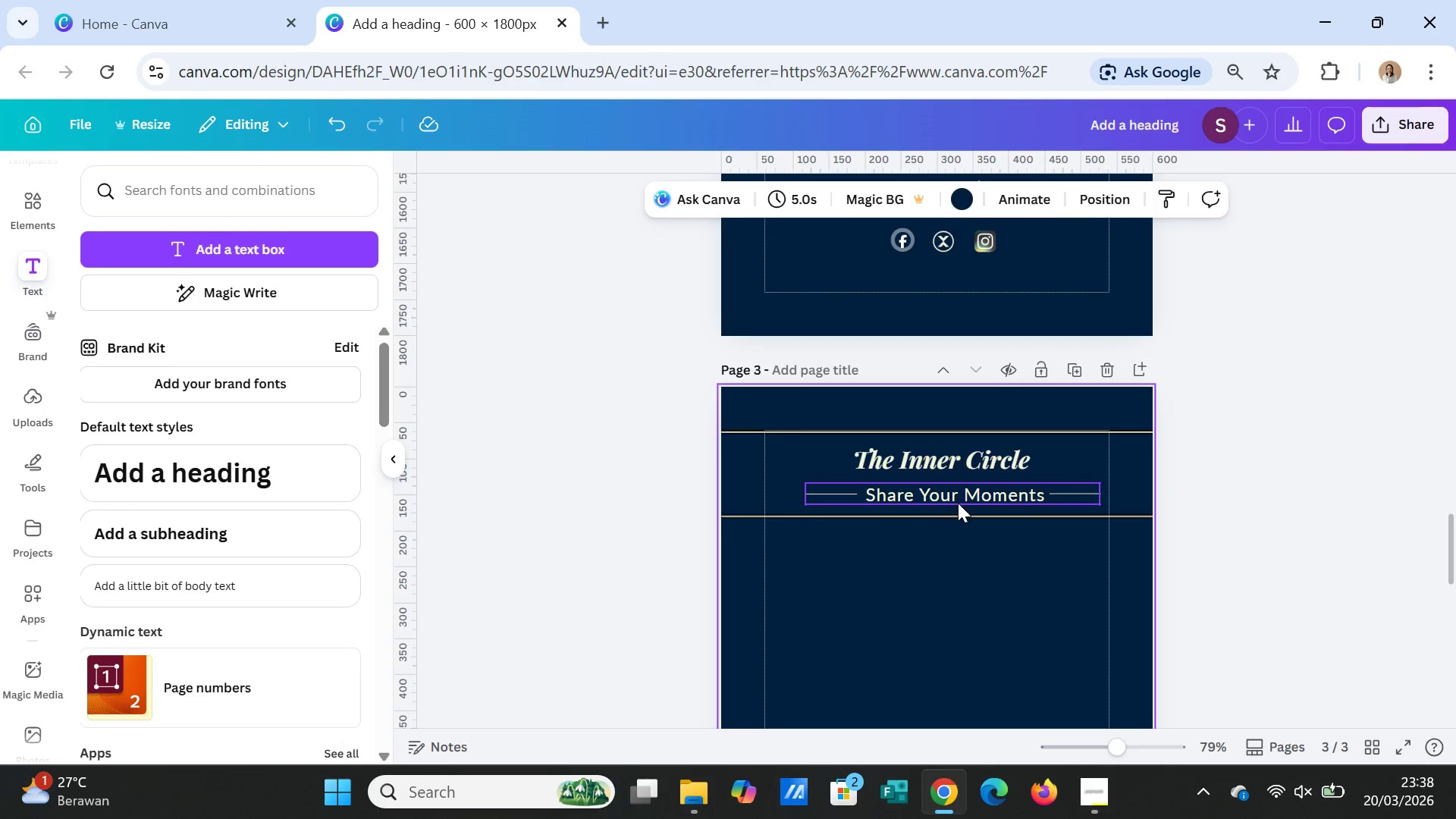 
double_click([956, 499])
 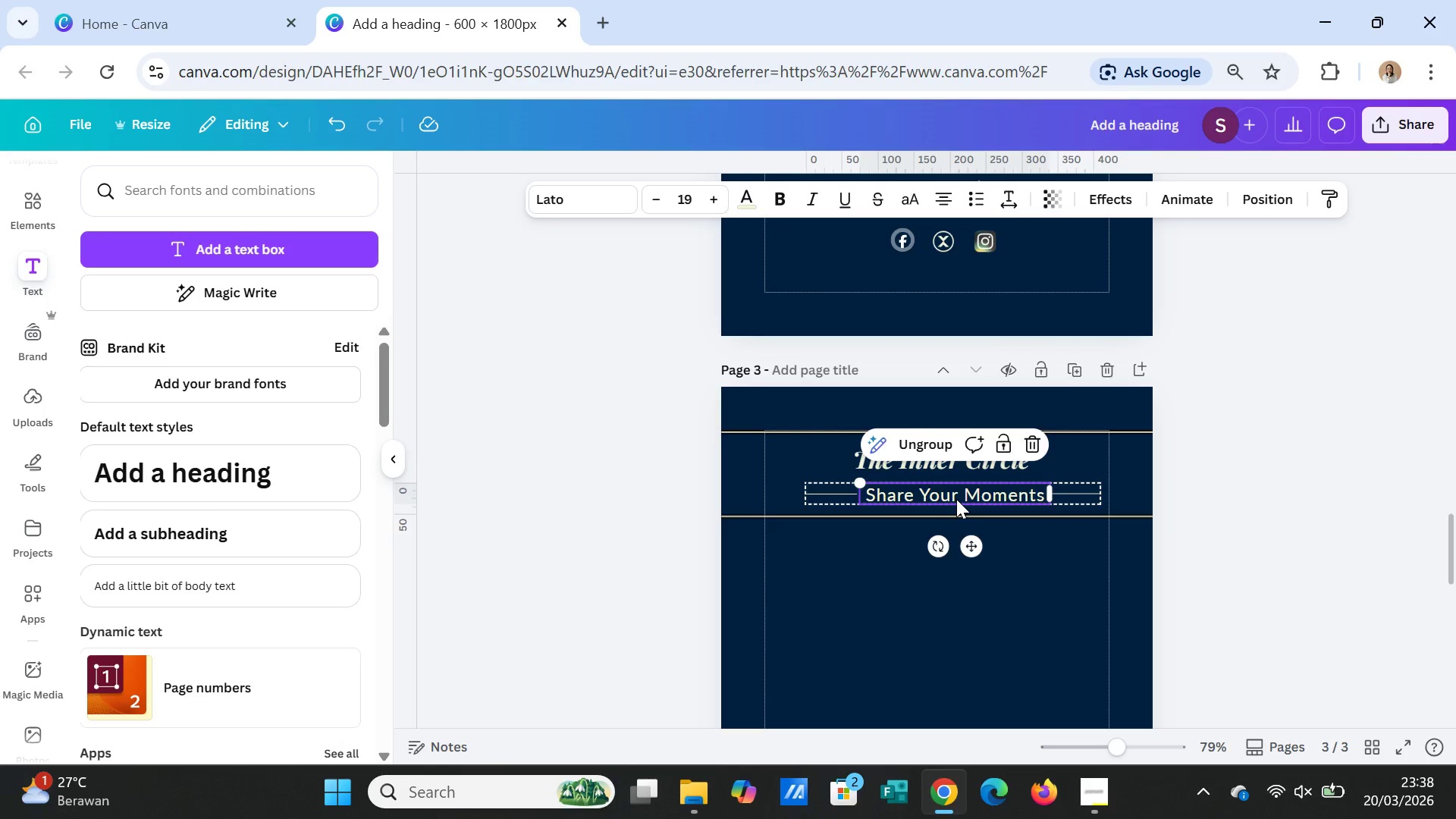 
triple_click([956, 499])
 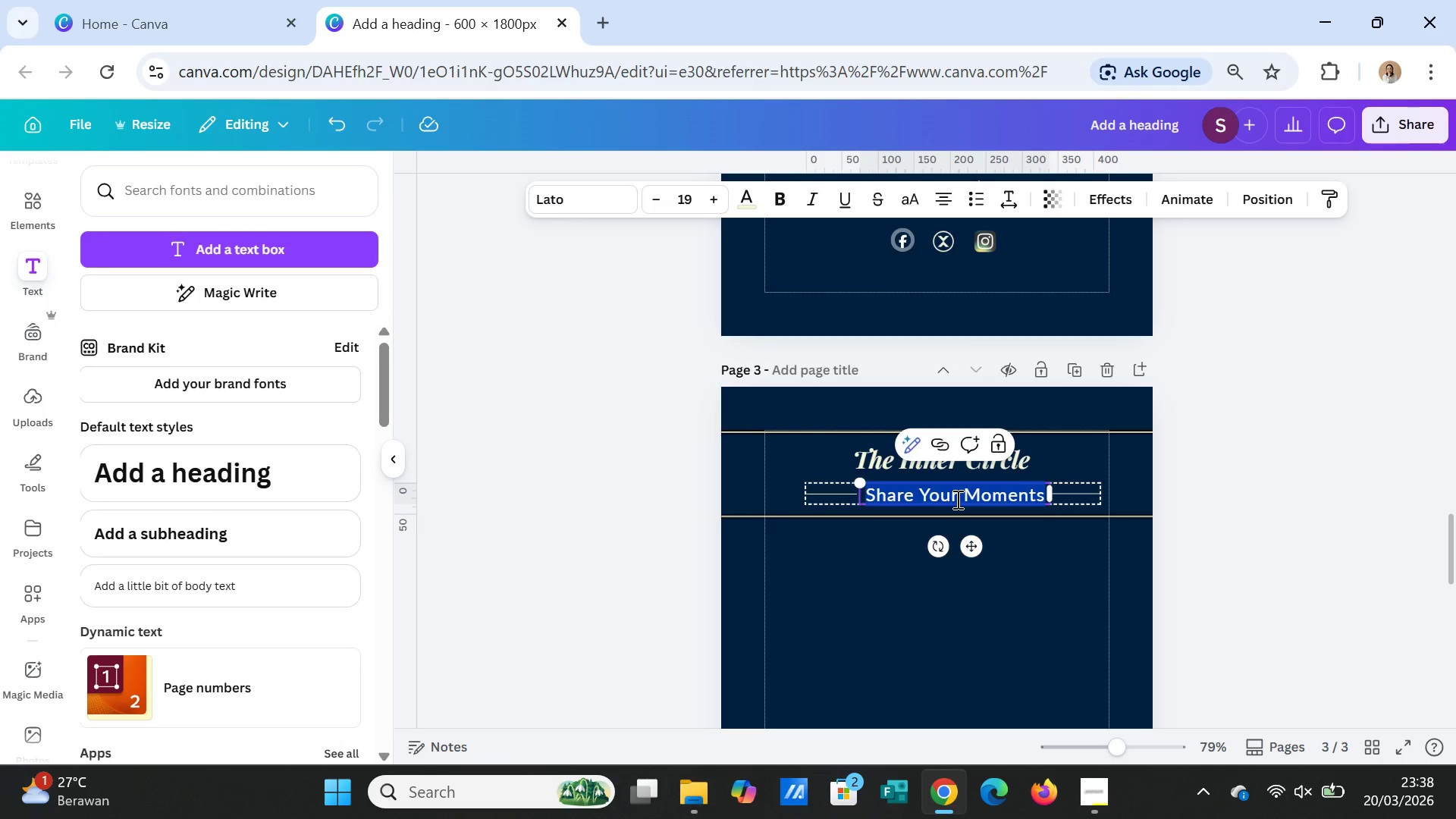 
type(Exclusive)
 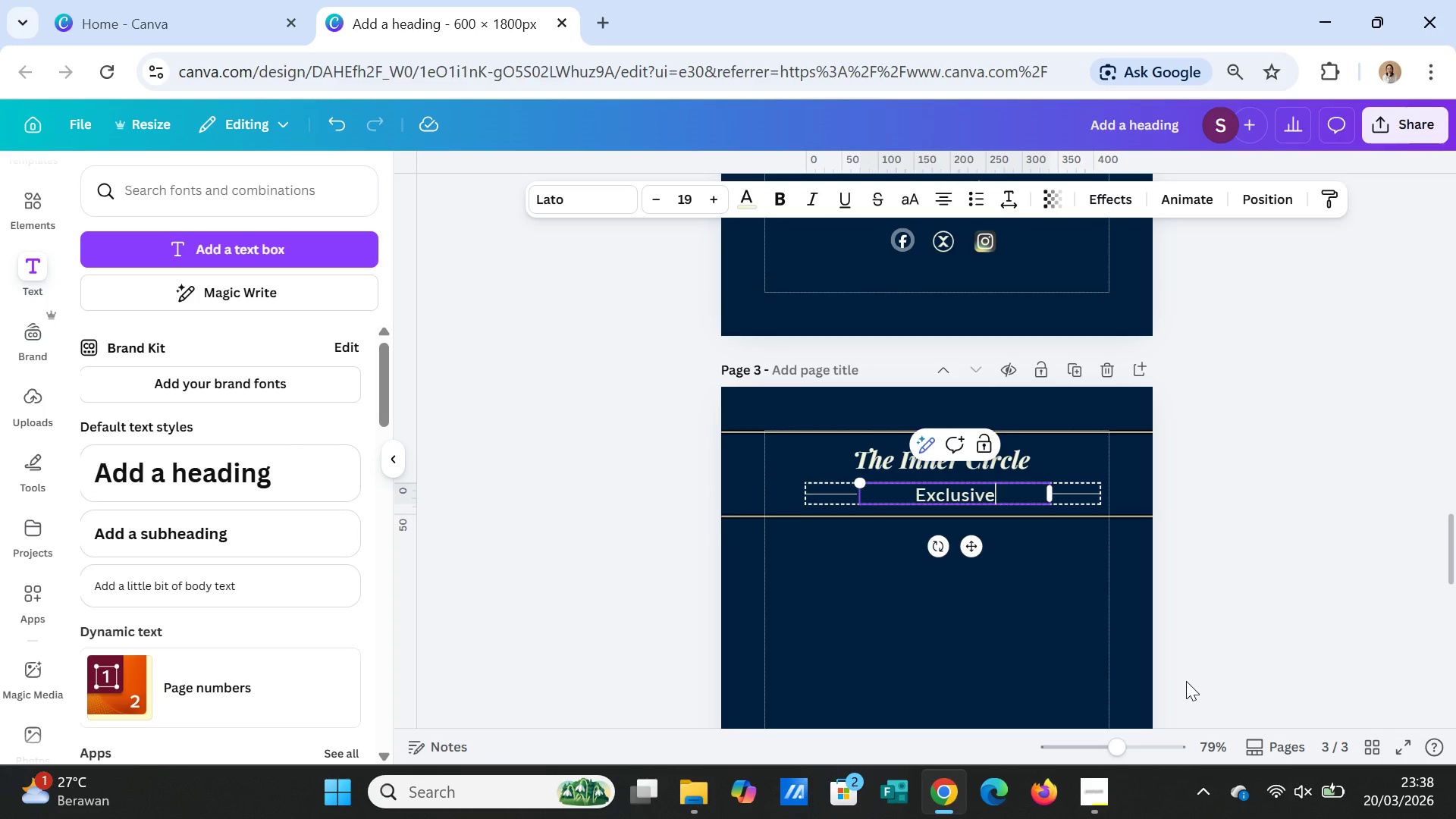 
type( Member Update)
 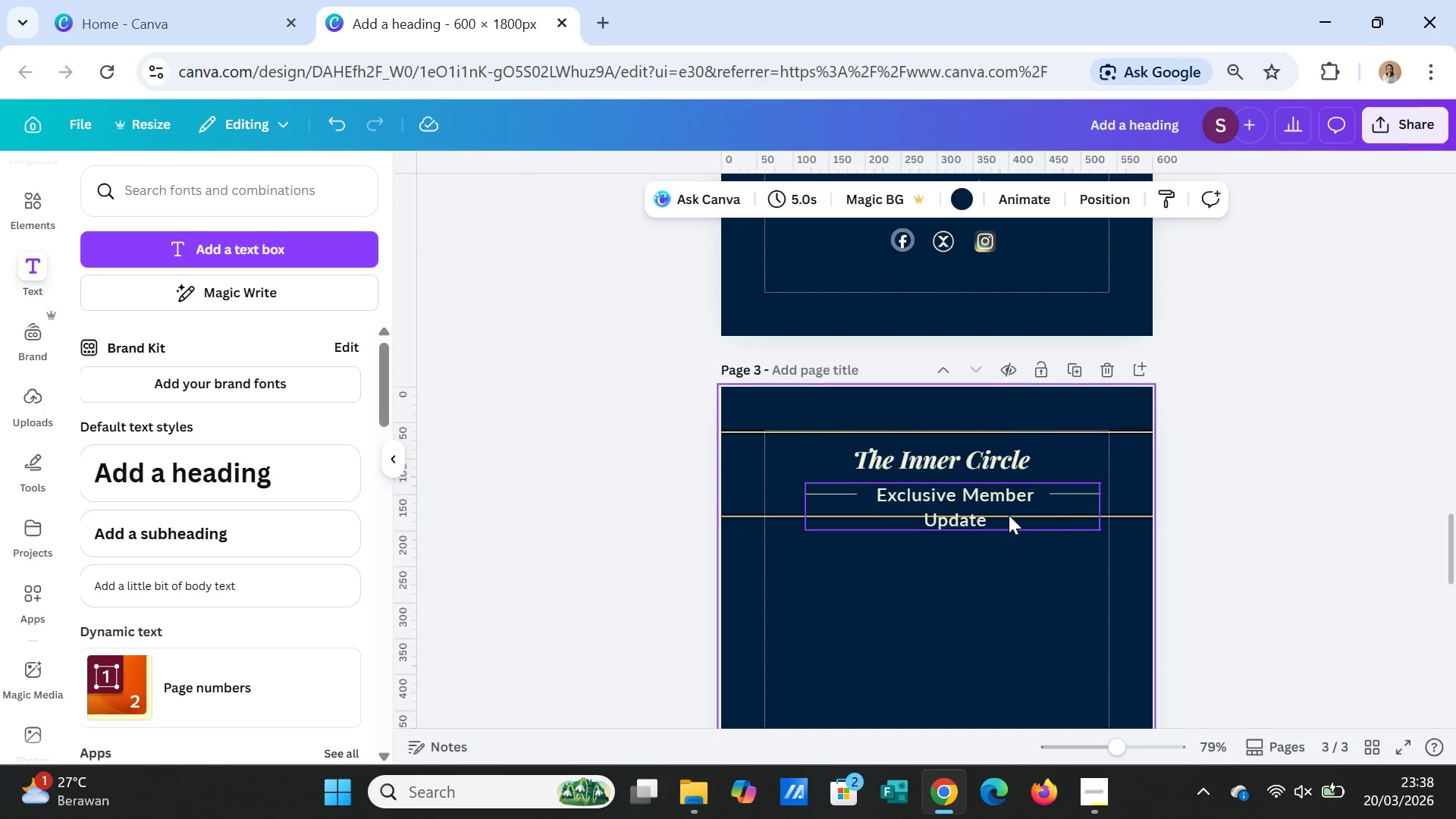 
double_click([998, 497])
 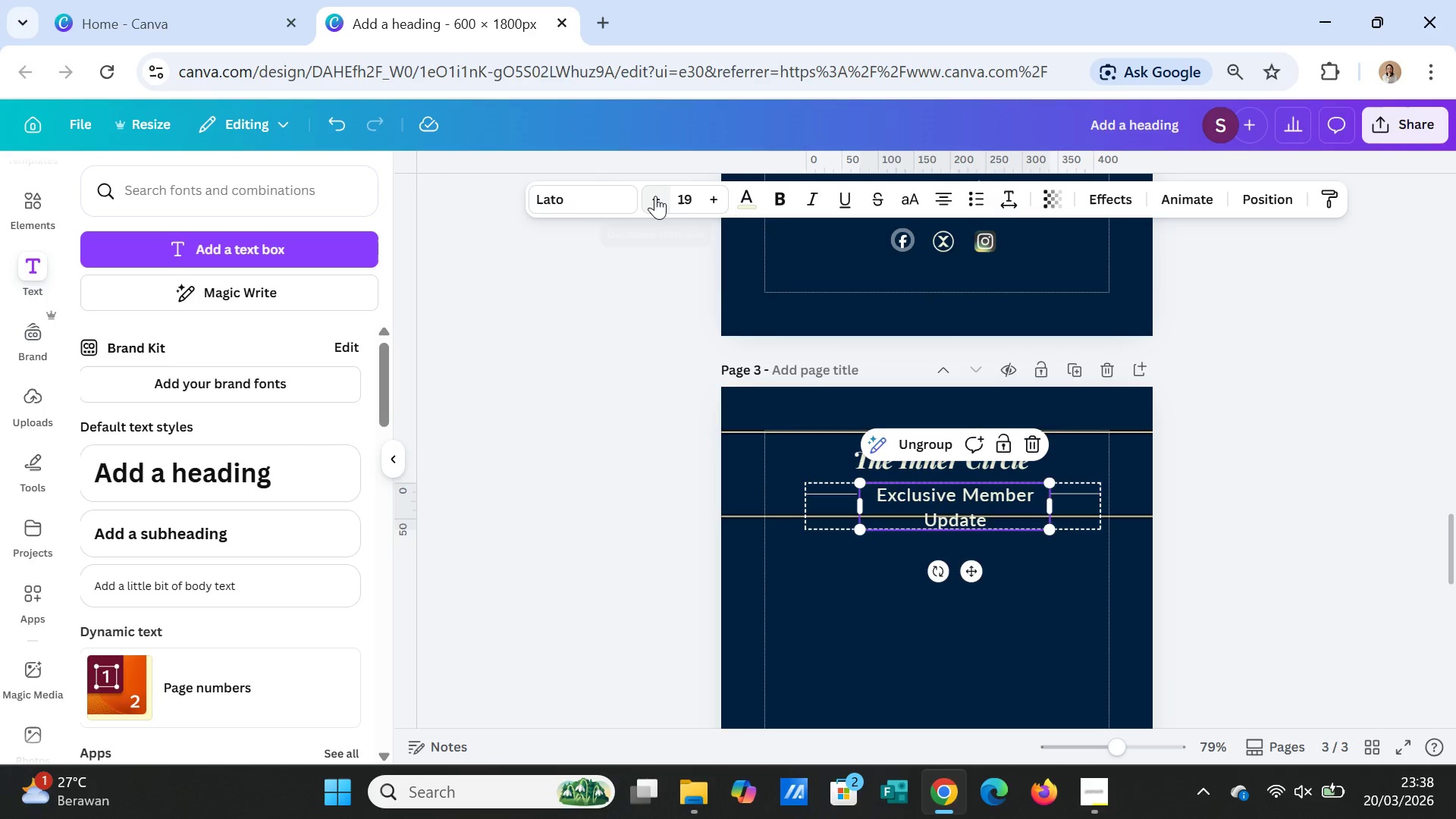 
double_click([655, 194])
 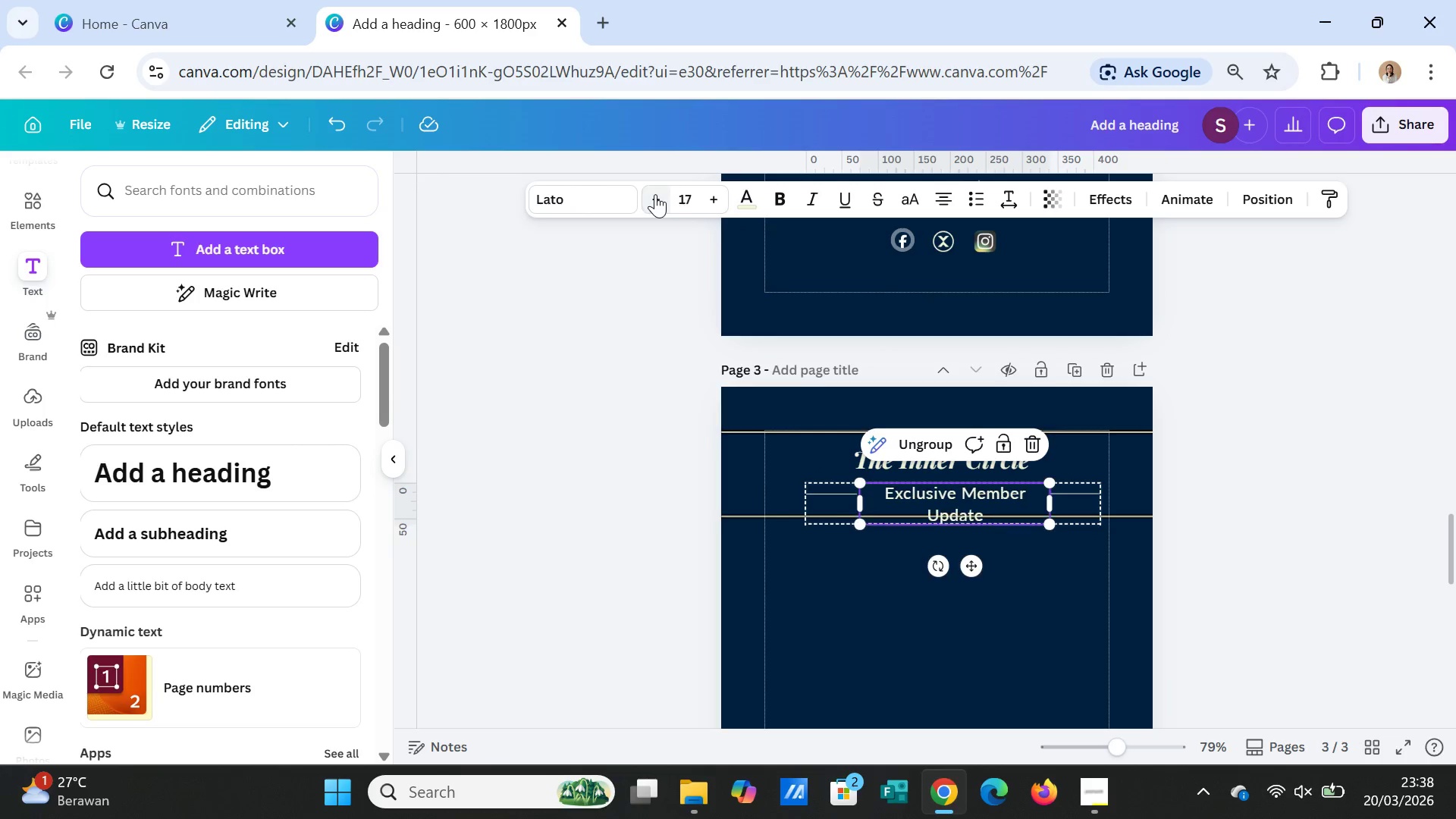 
triple_click([655, 194])
 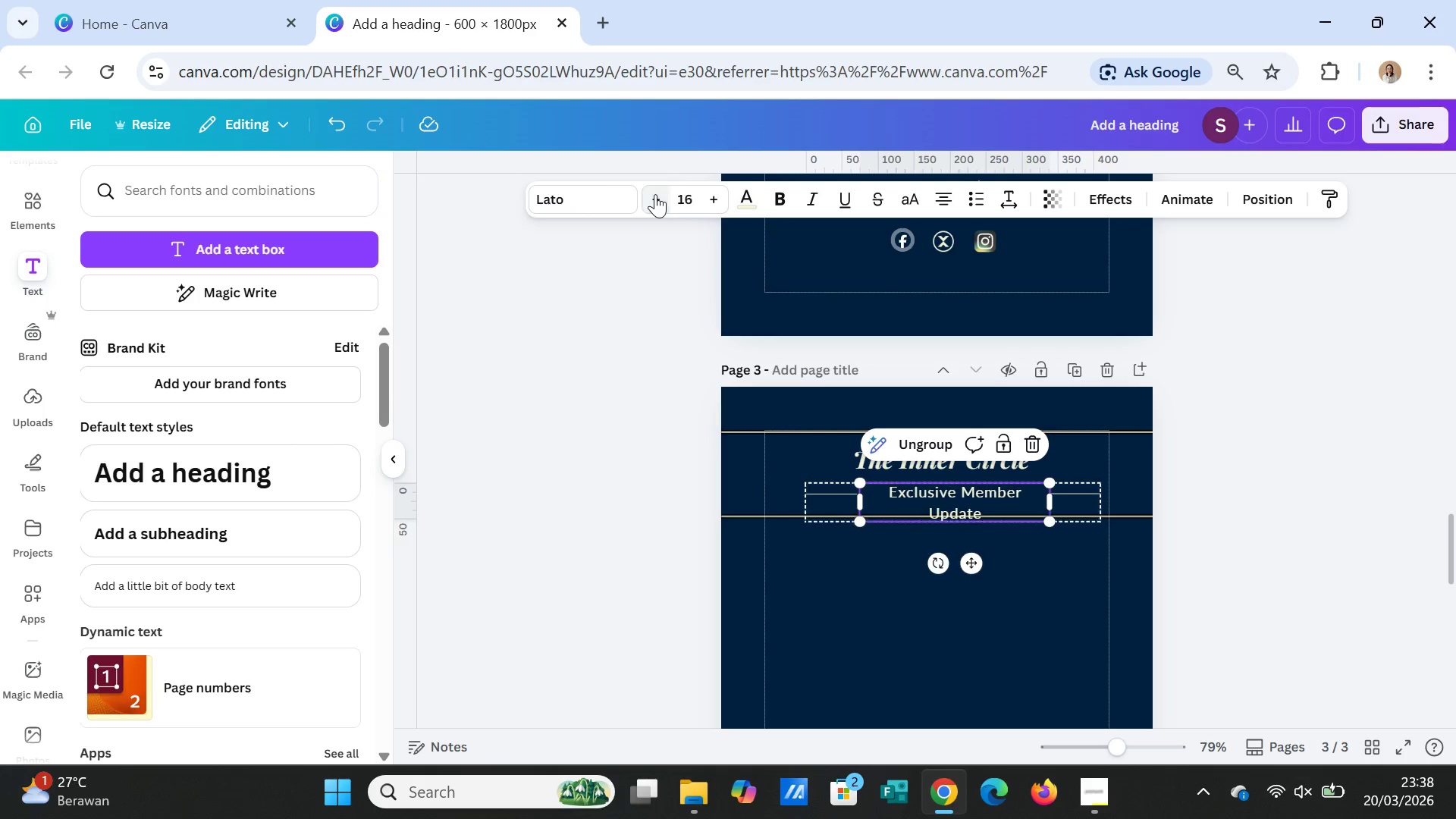 
triple_click([655, 194])
 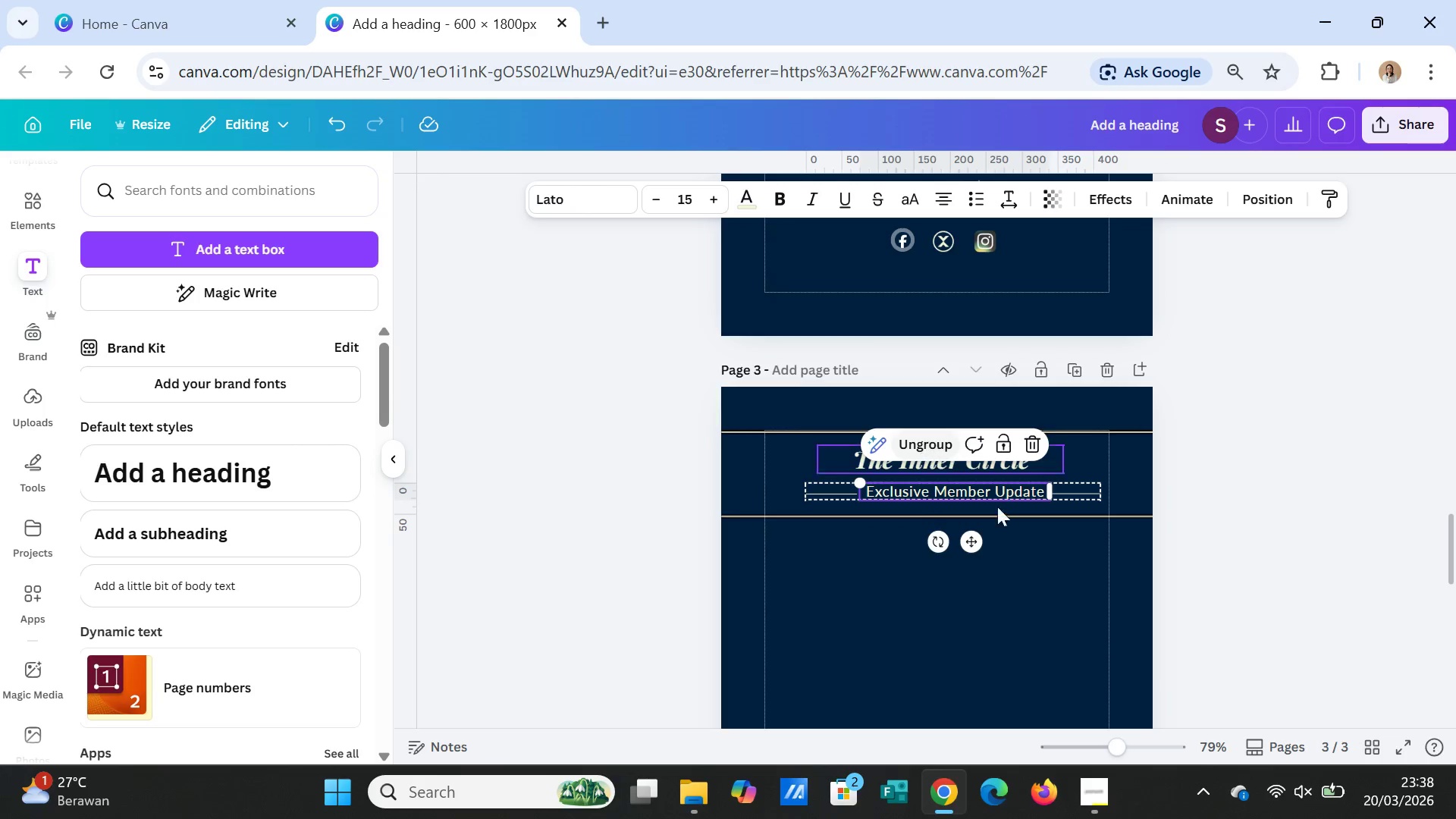 
left_click([1044, 573])
 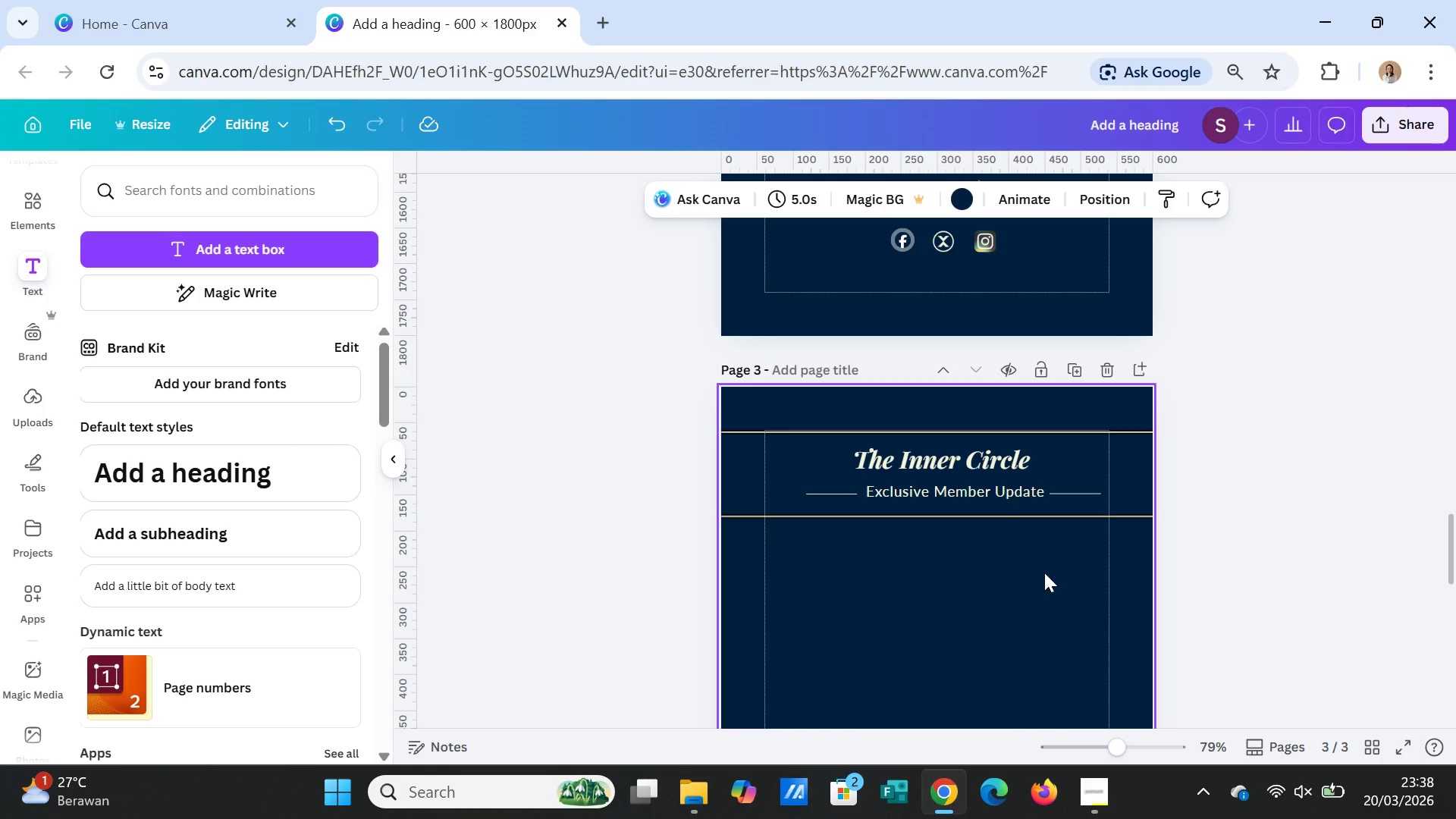 
wait(6.11)
 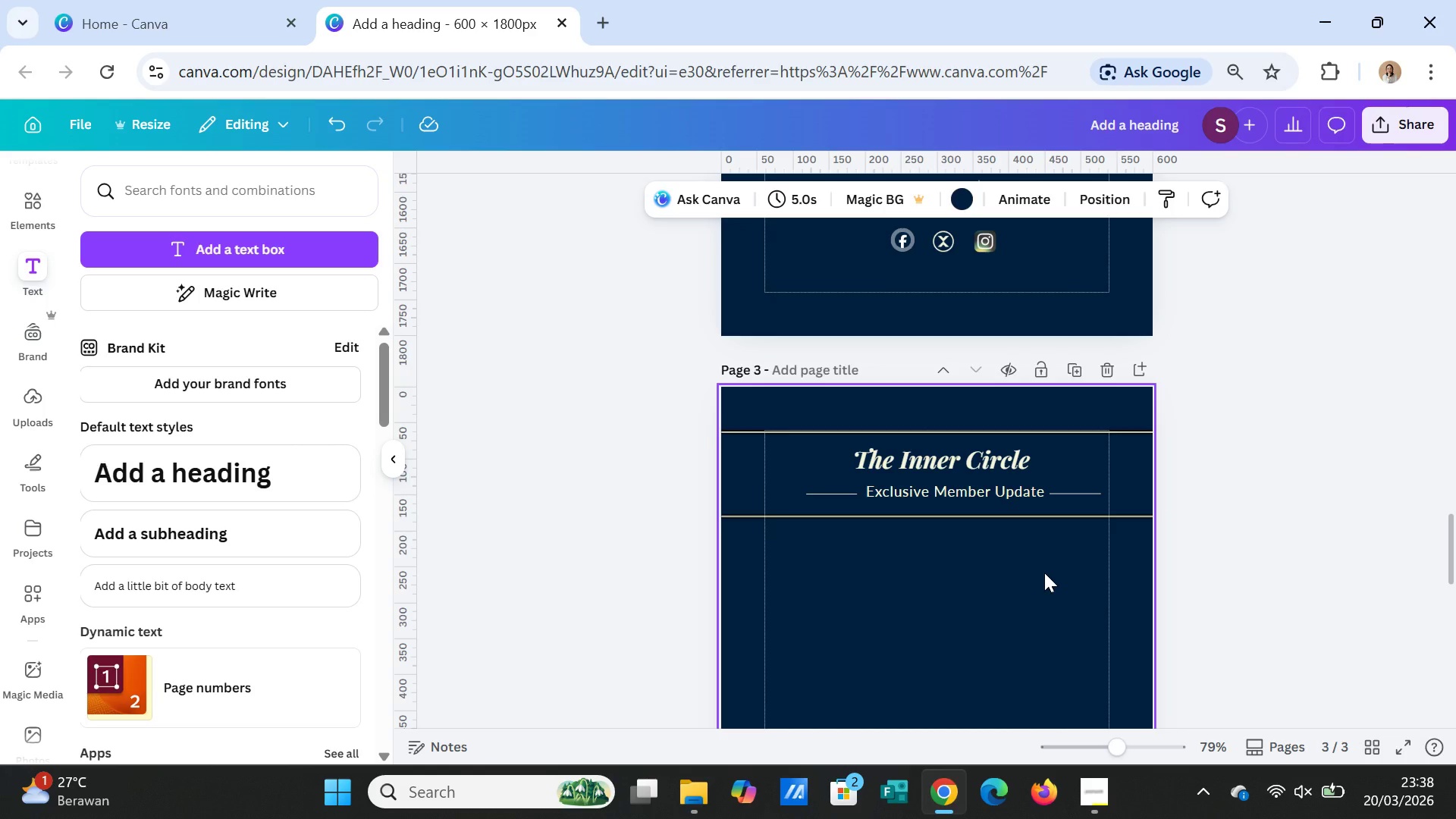 
left_click([1000, 496])
 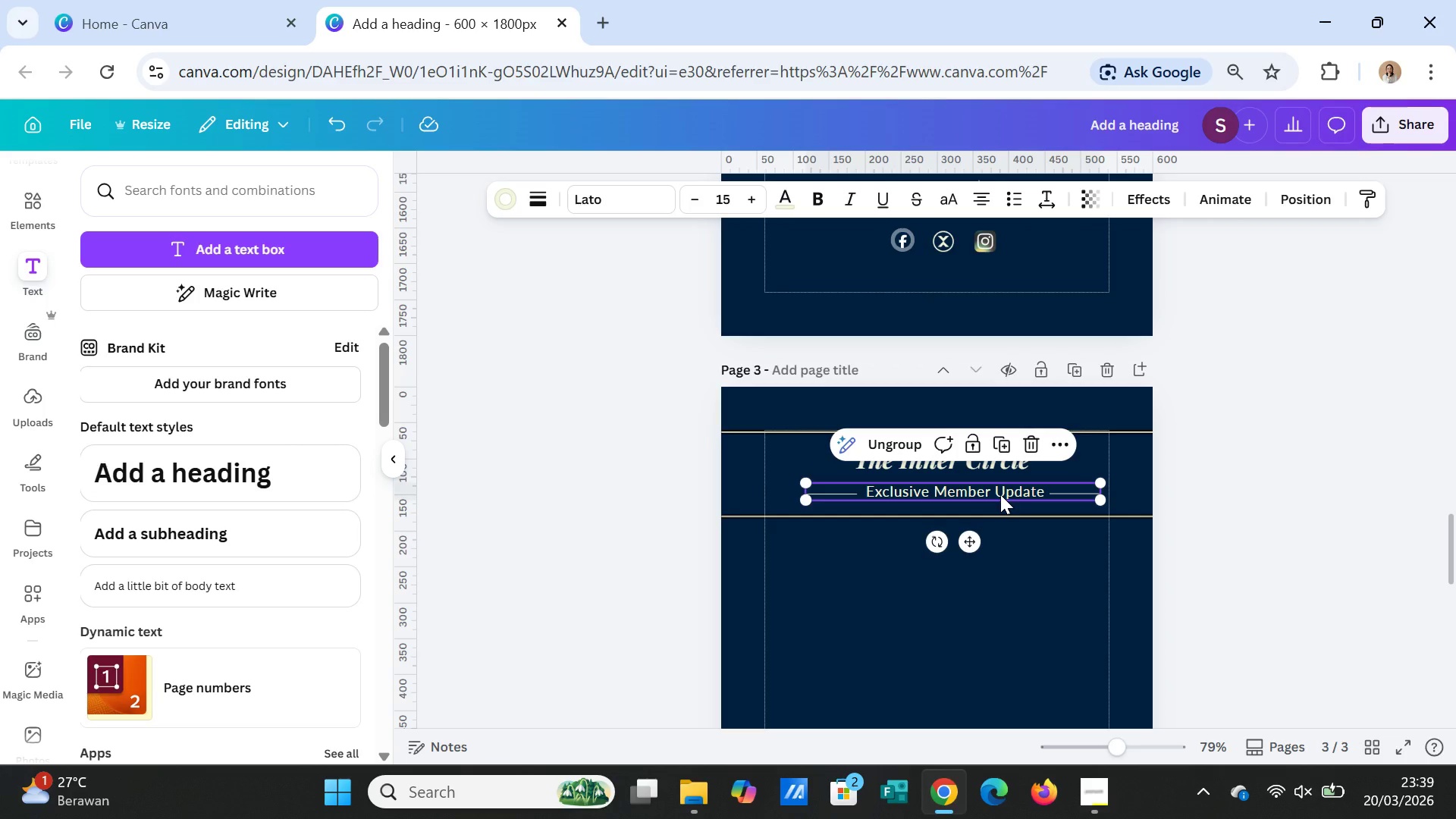 
left_click_drag(start_coordinate=[1000, 494], to_coordinate=[985, 494])
 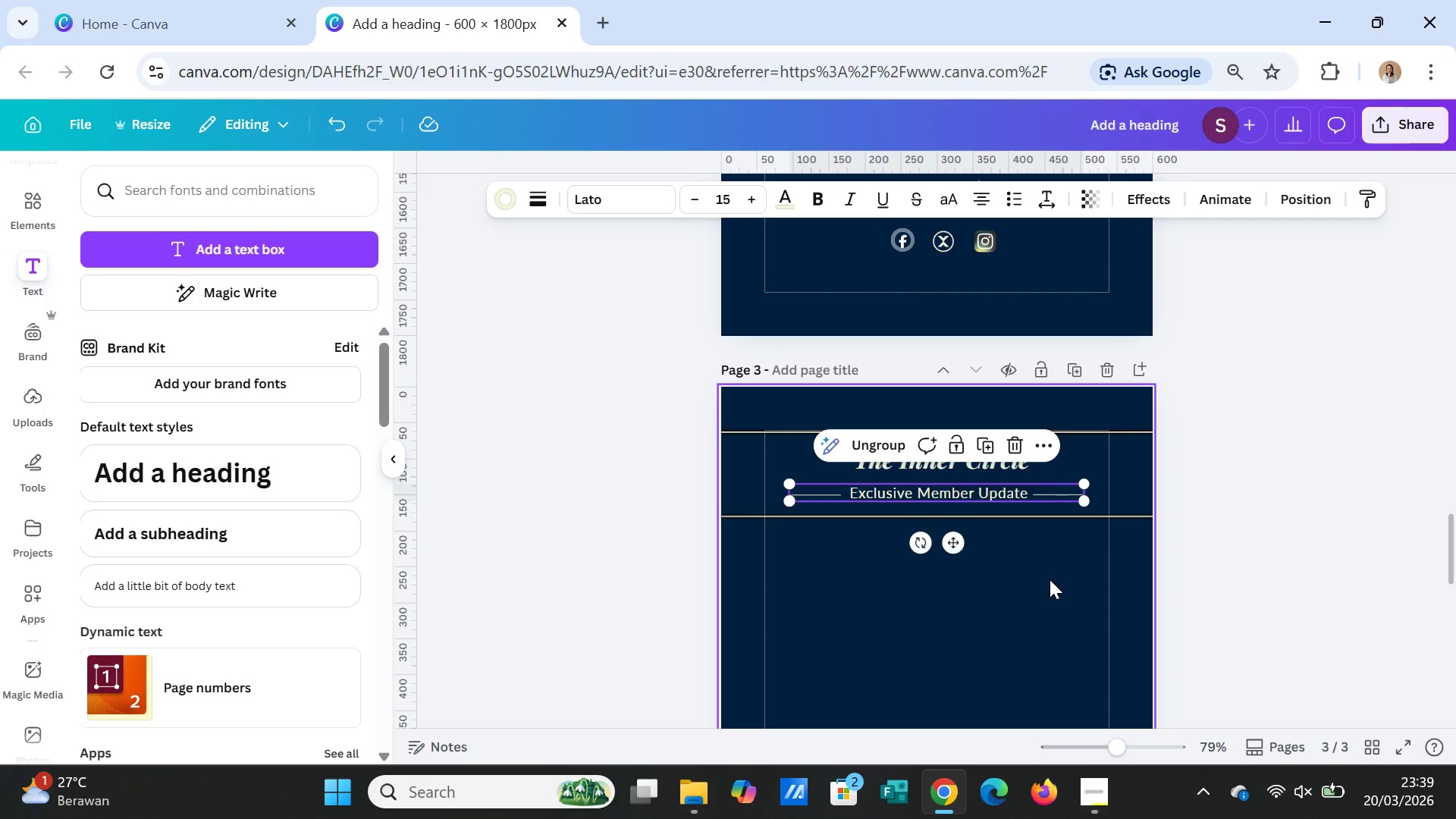 
left_click([1050, 579])
 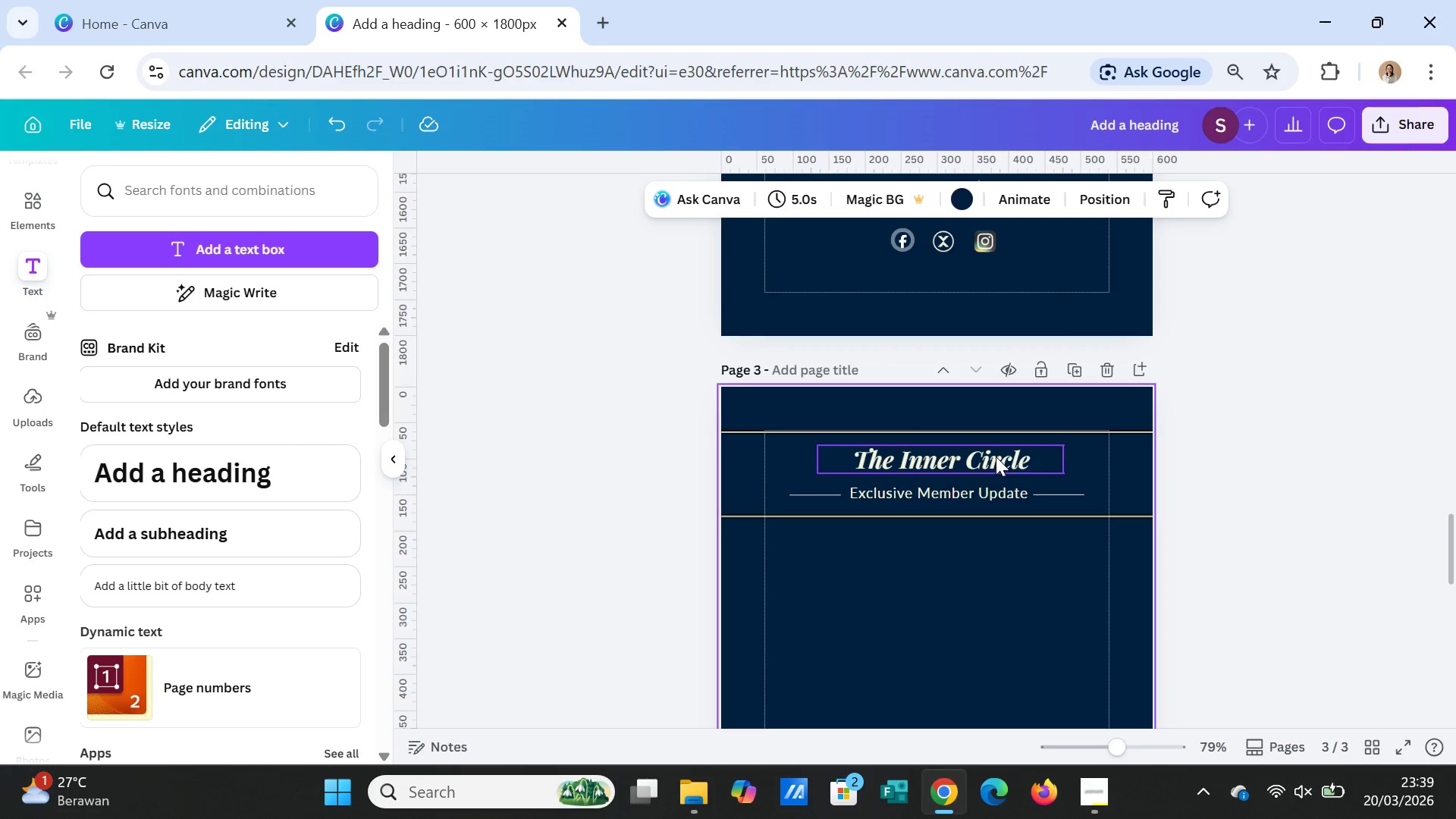 
left_click([996, 457])
 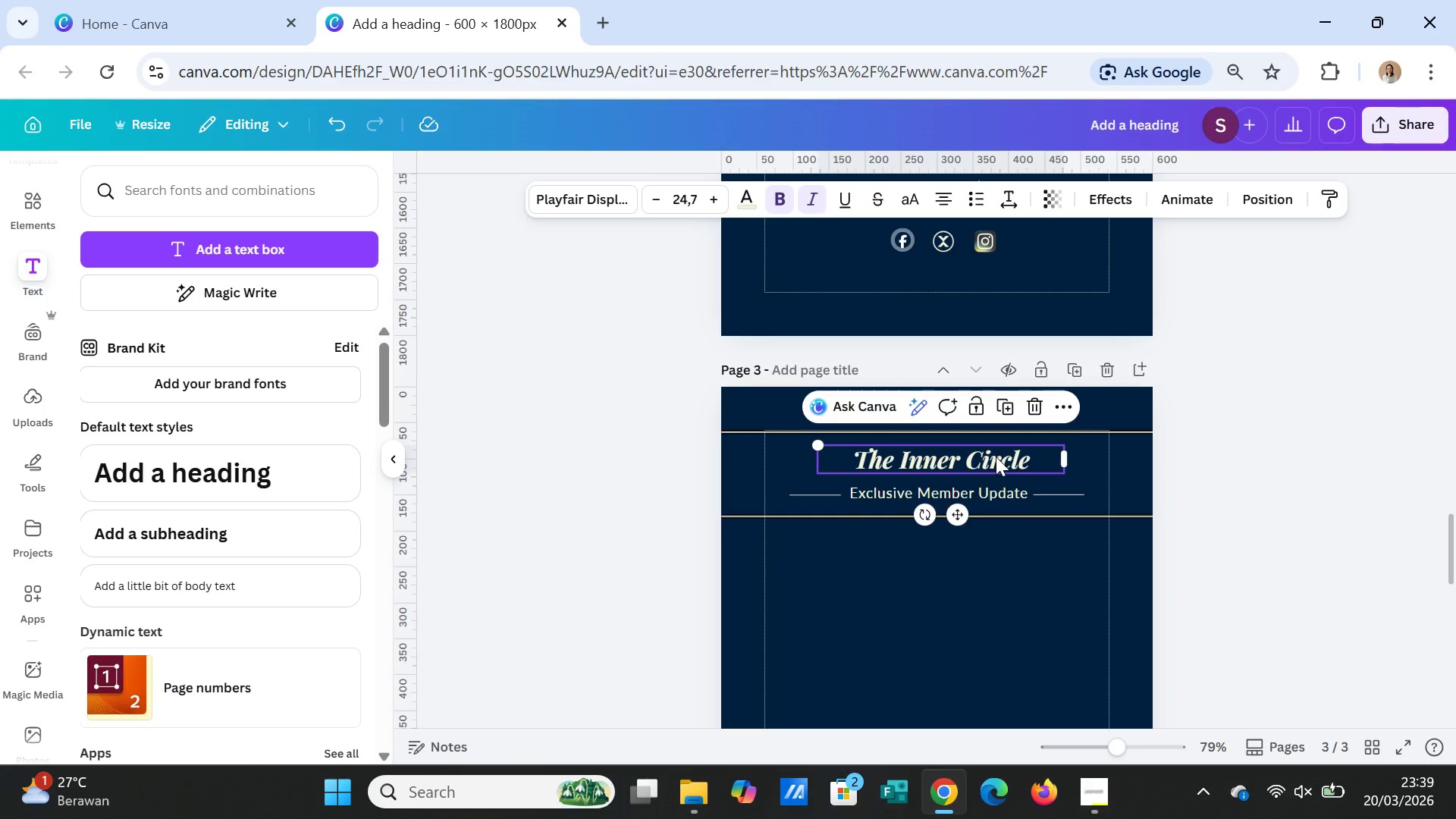 
left_click_drag(start_coordinate=[996, 457], to_coordinate=[988, 456])
 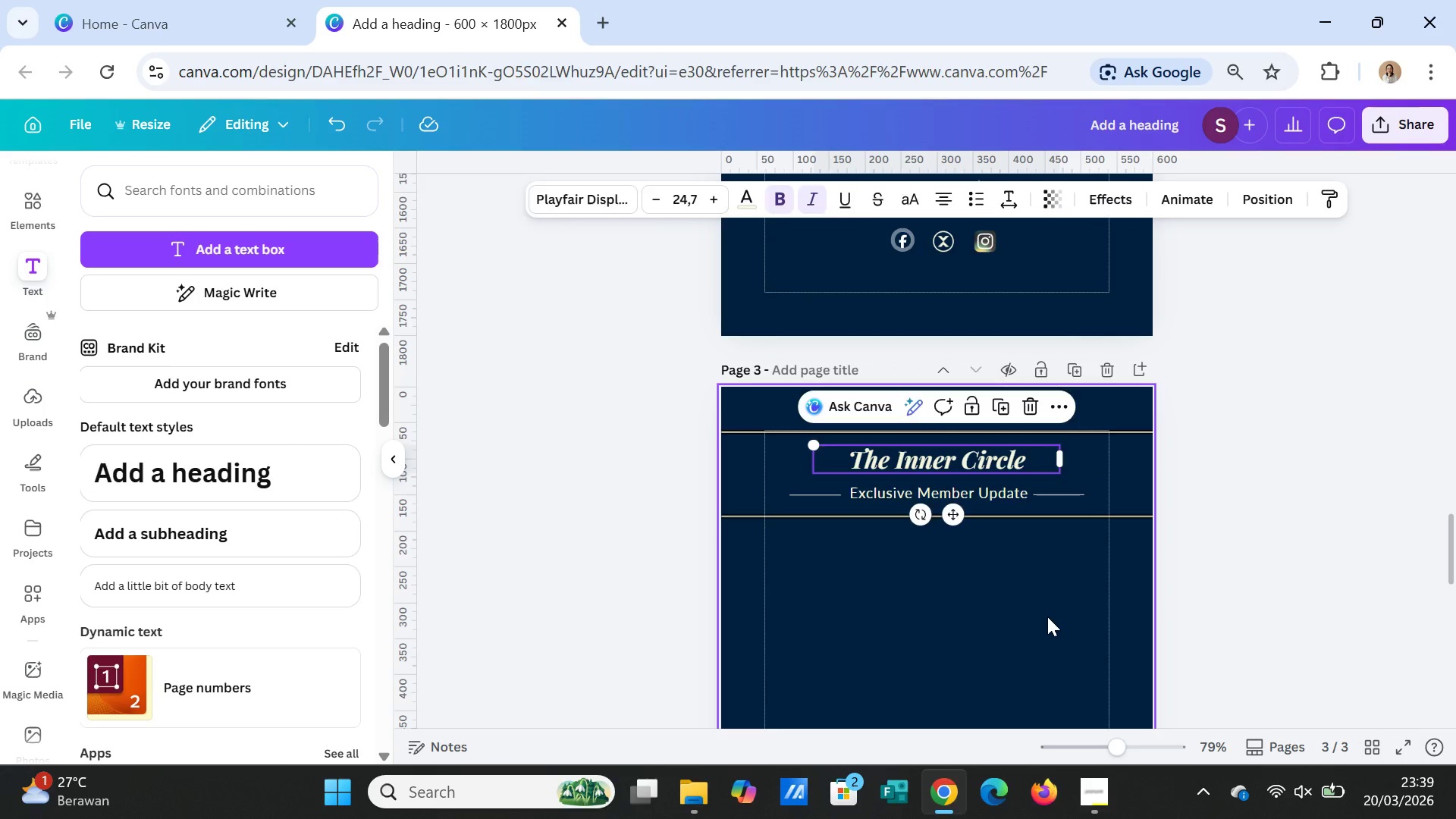 
left_click([1047, 617])
 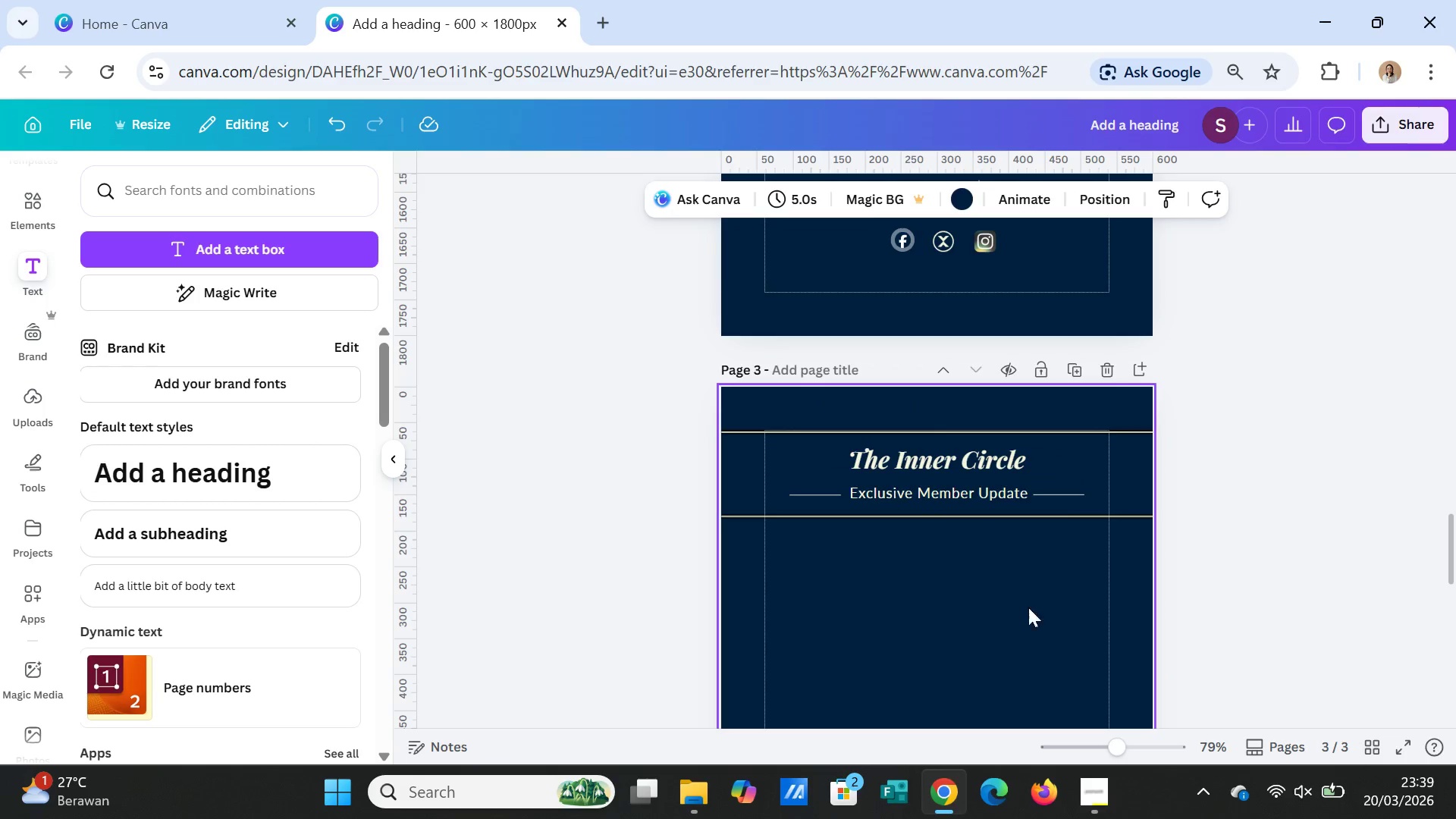 
left_click([977, 466])
 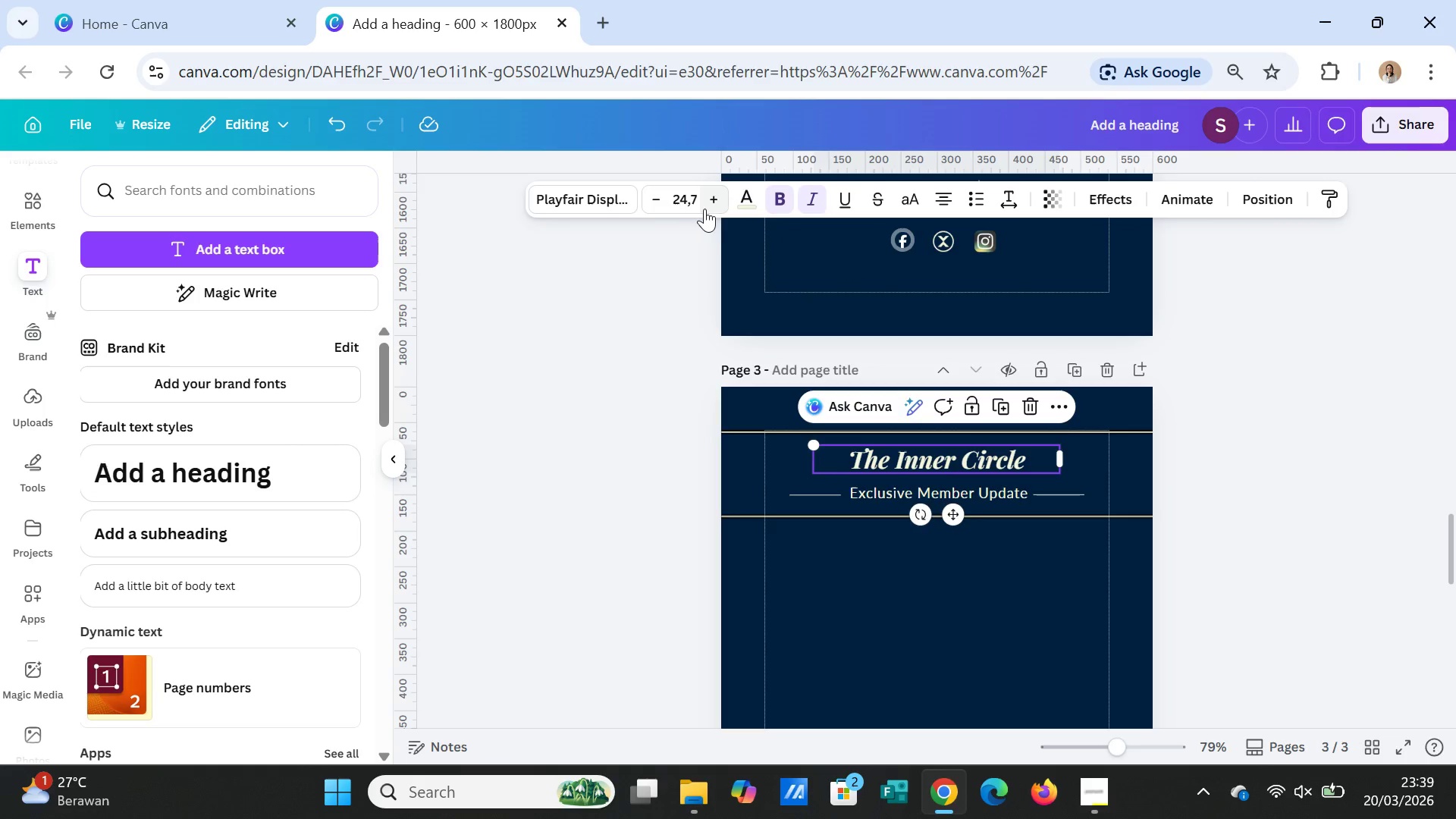 
double_click([707, 198])
 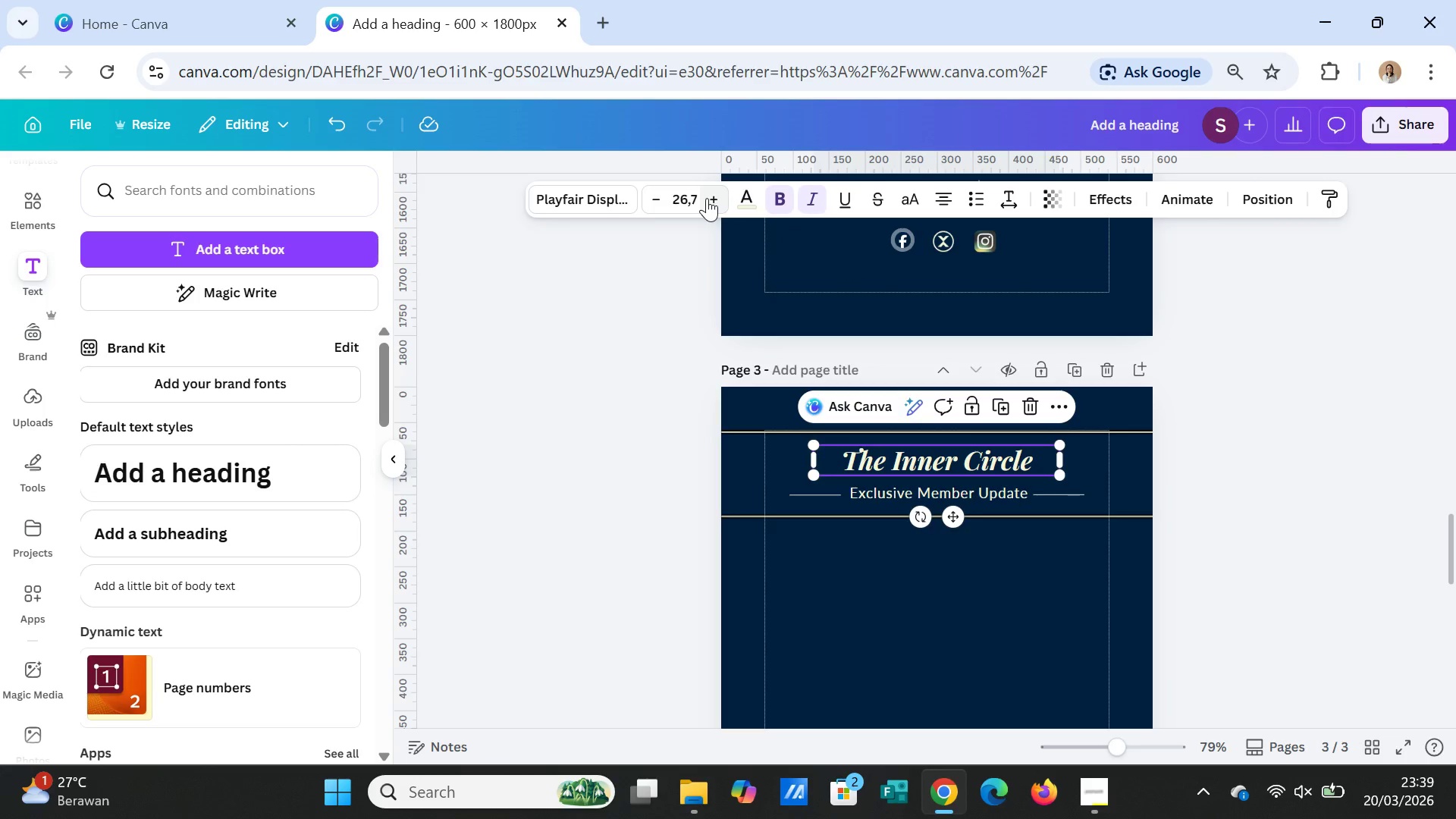 
left_click([707, 198])
 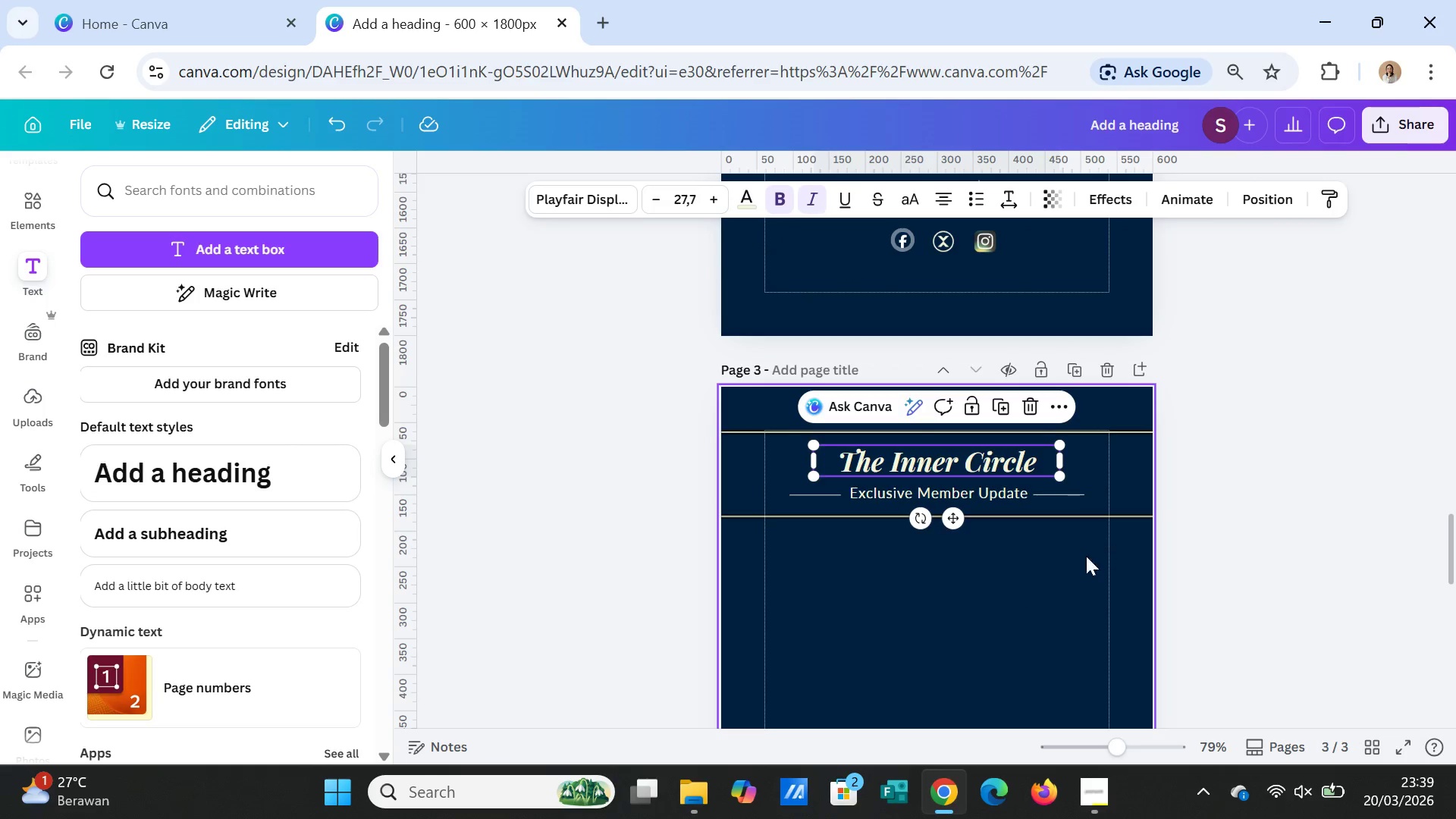 
left_click([1063, 568])
 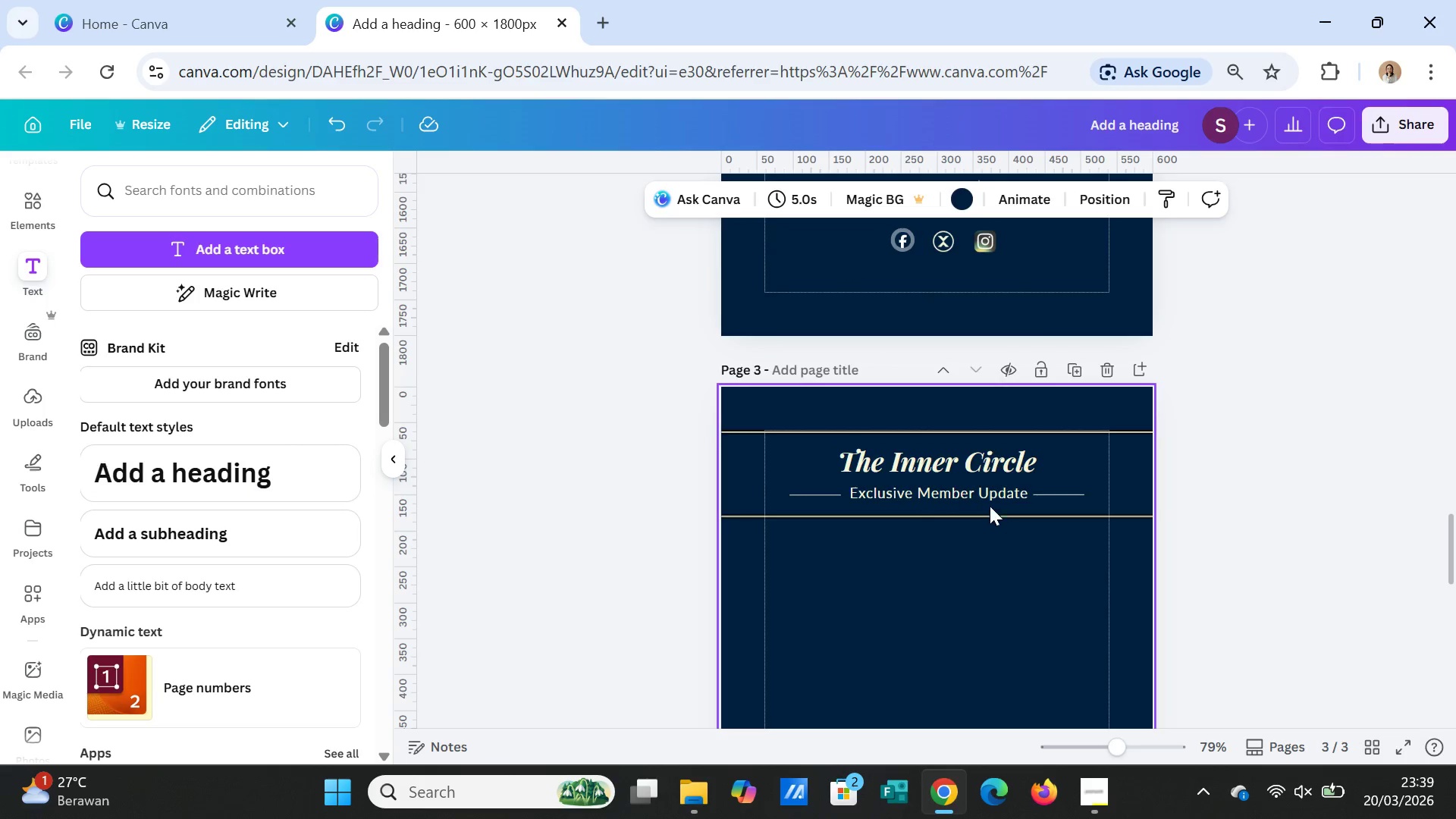 
left_click([983, 491])
 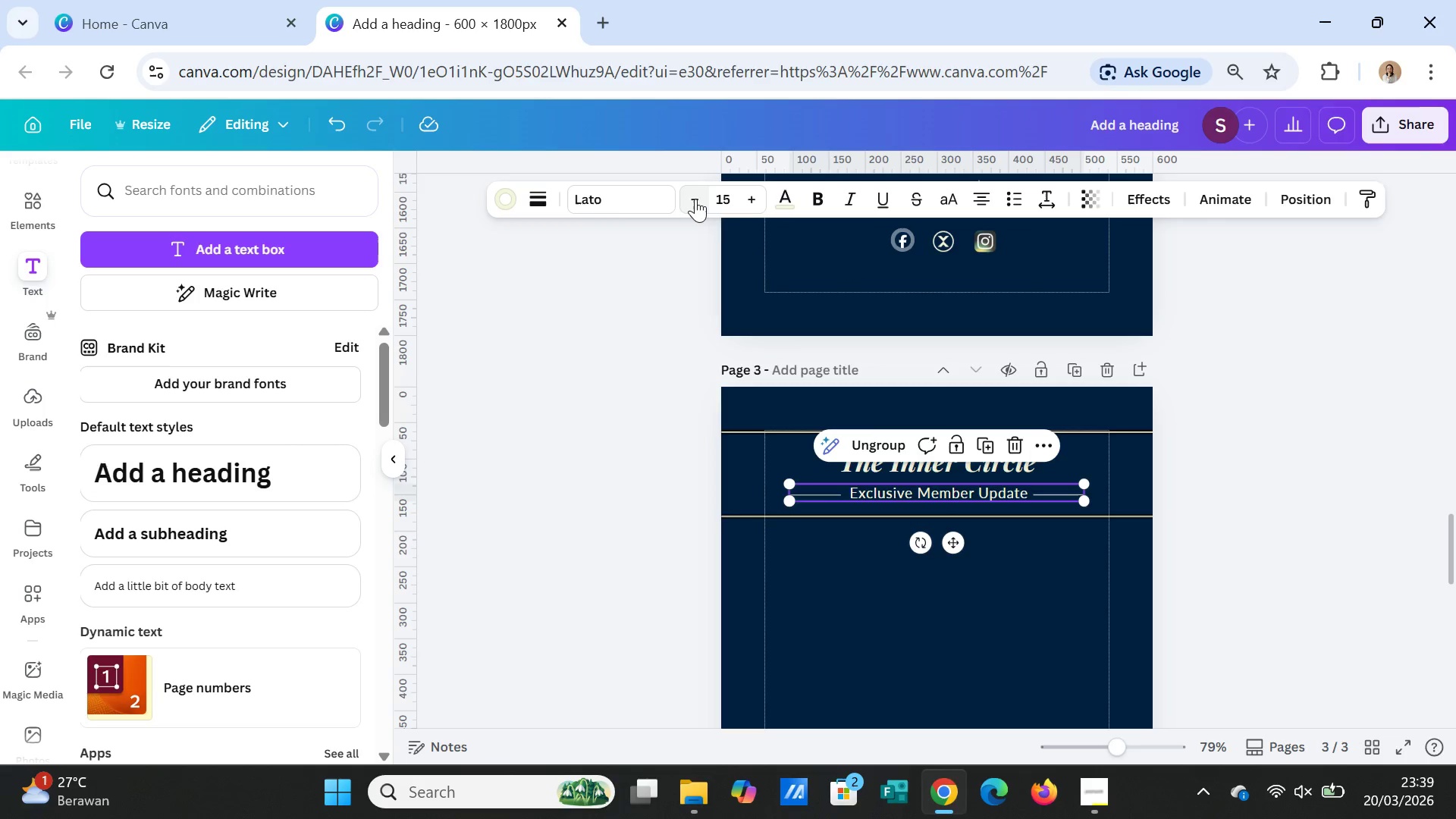 
double_click([695, 199])
 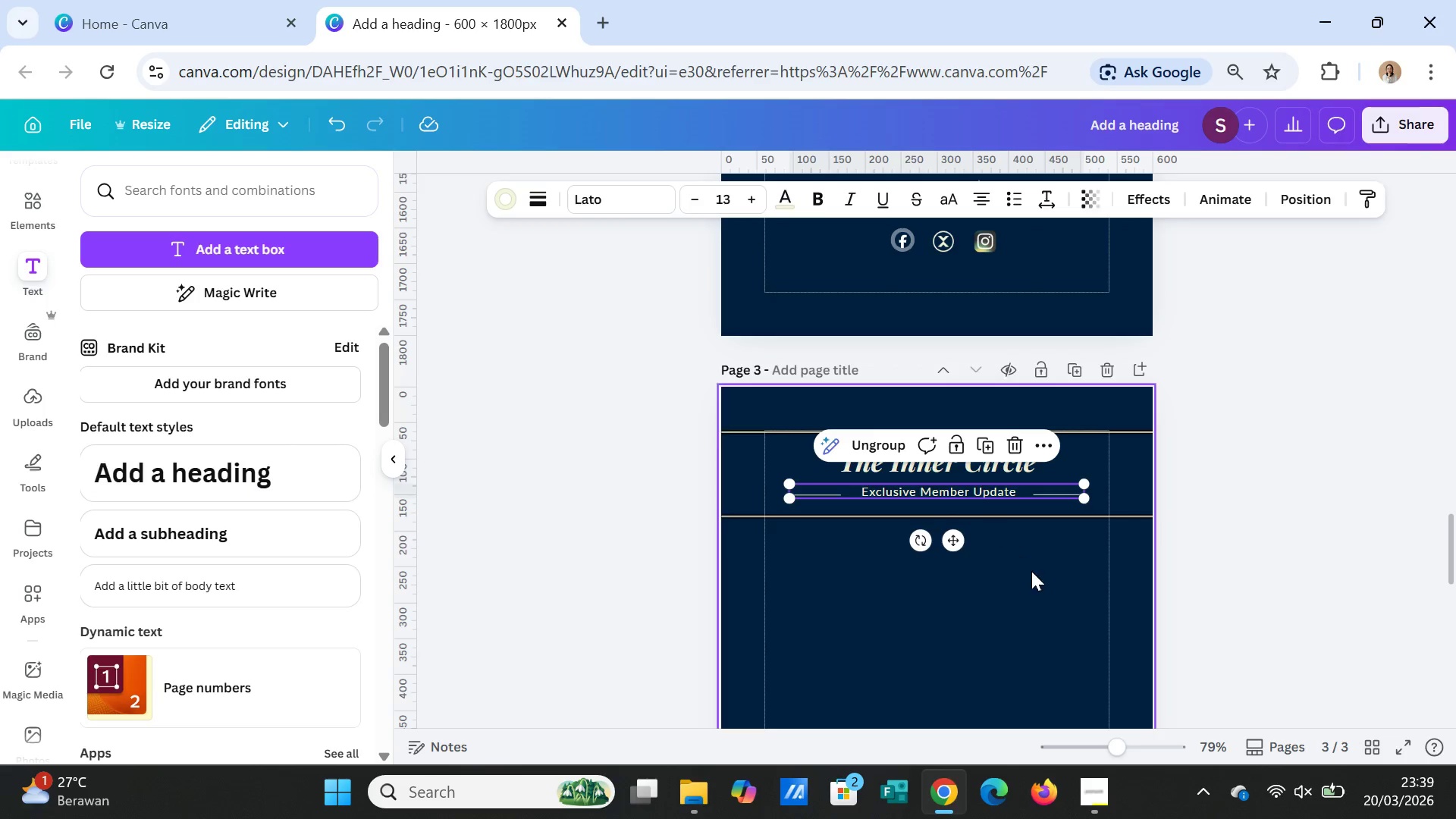 
left_click([1035, 577])
 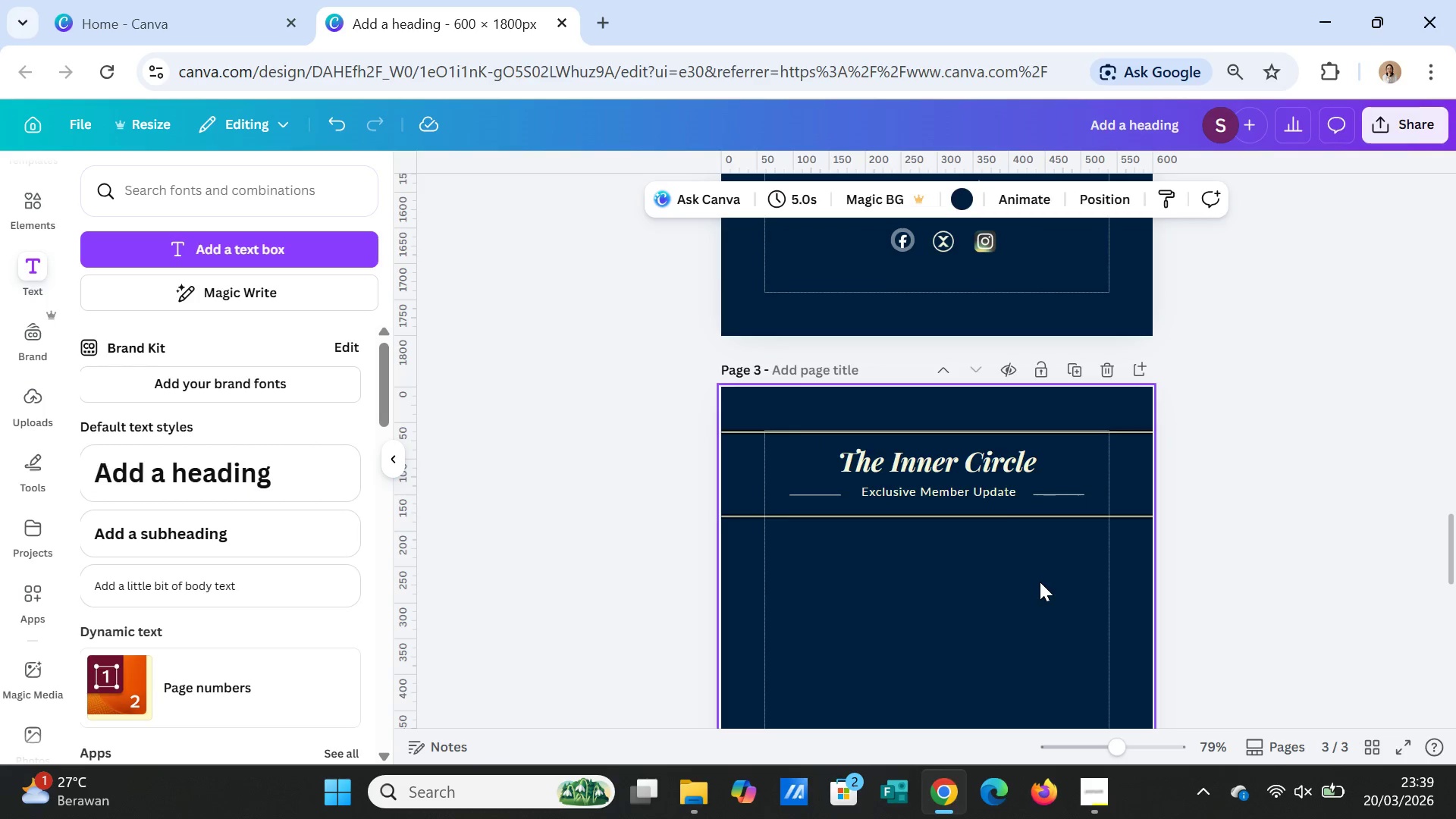 
left_click([981, 464])
 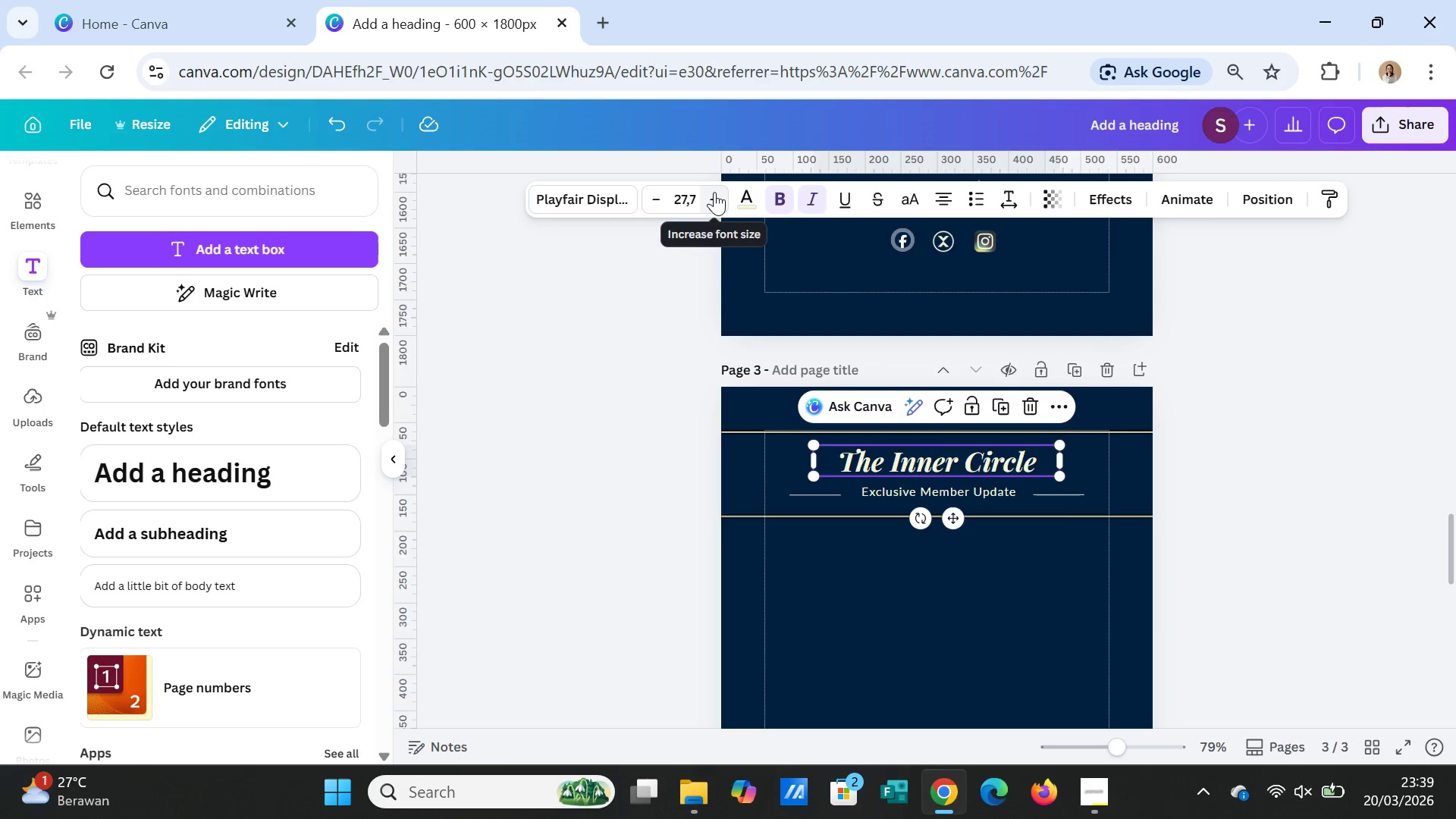 
double_click([714, 192])
 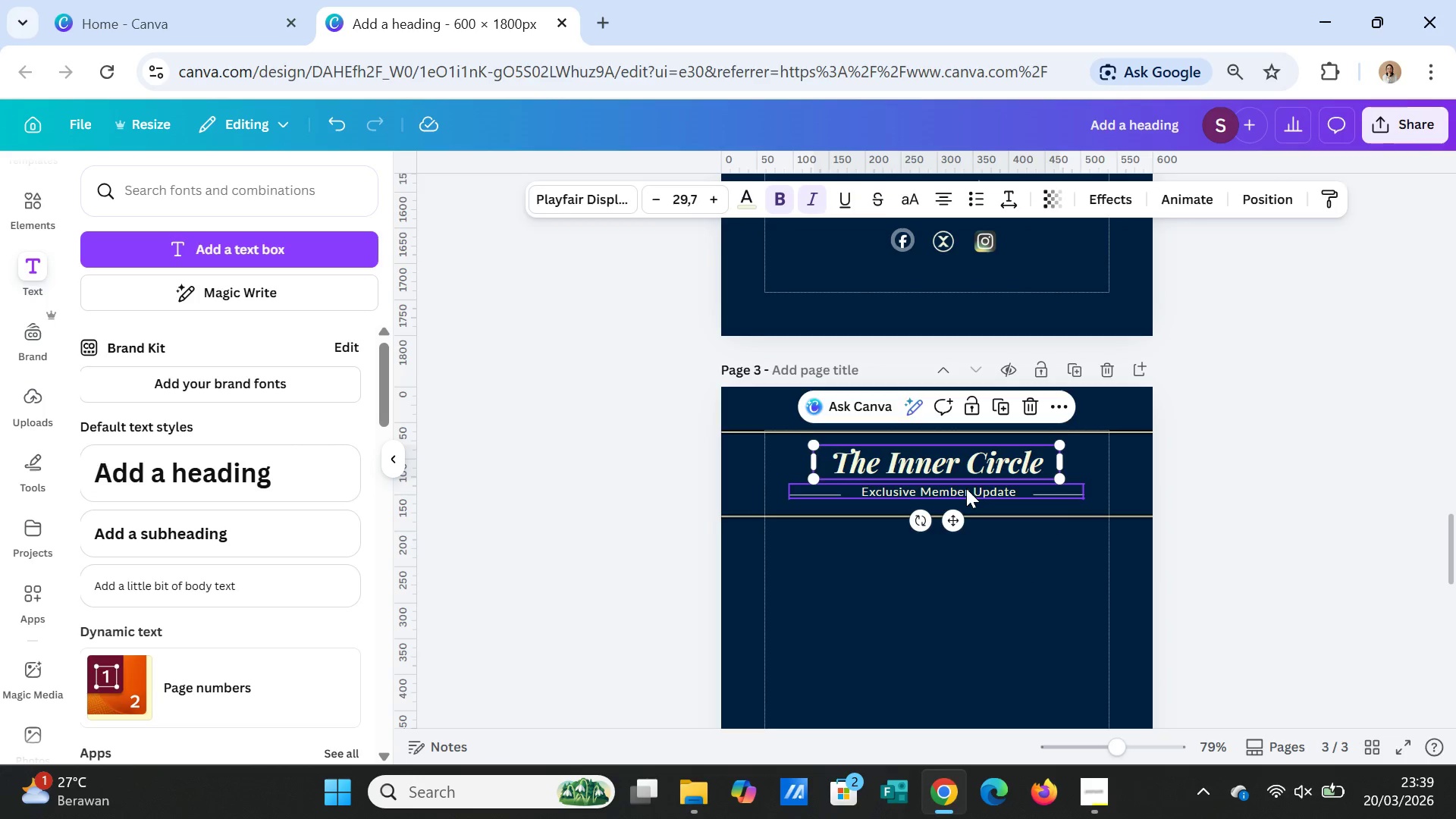 
left_click([966, 488])
 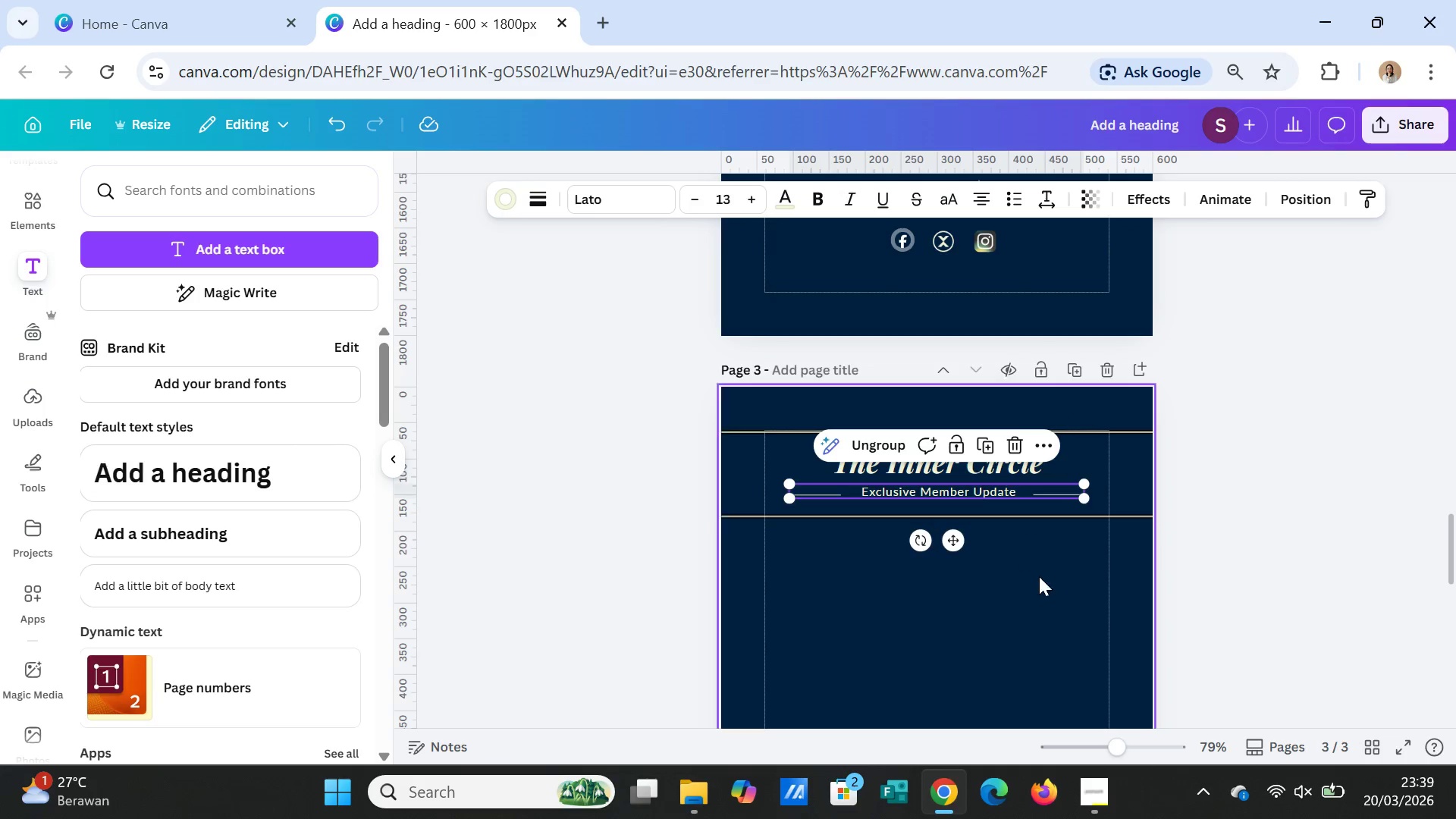 
left_click([1039, 580])
 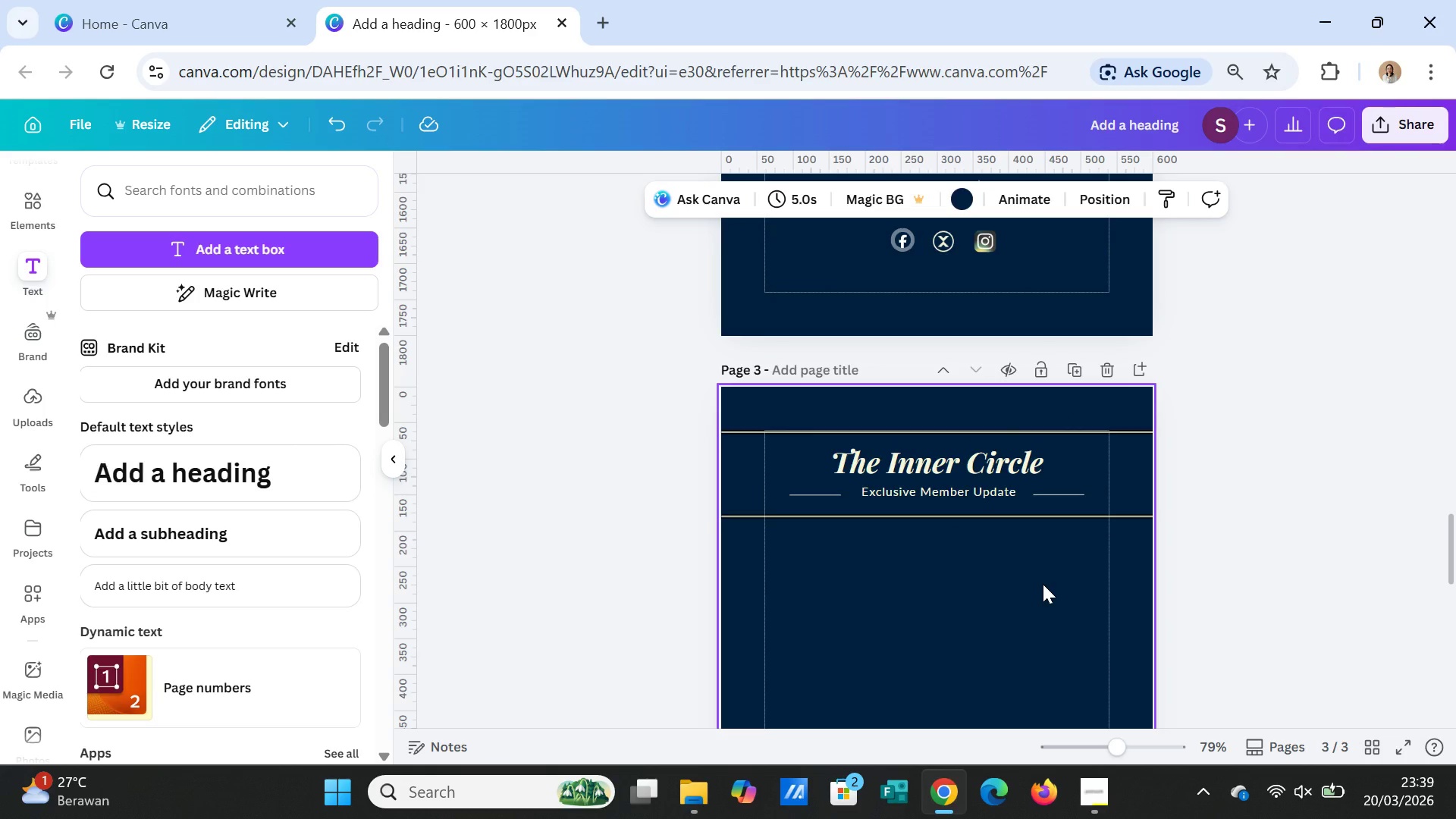 
wait(8.73)
 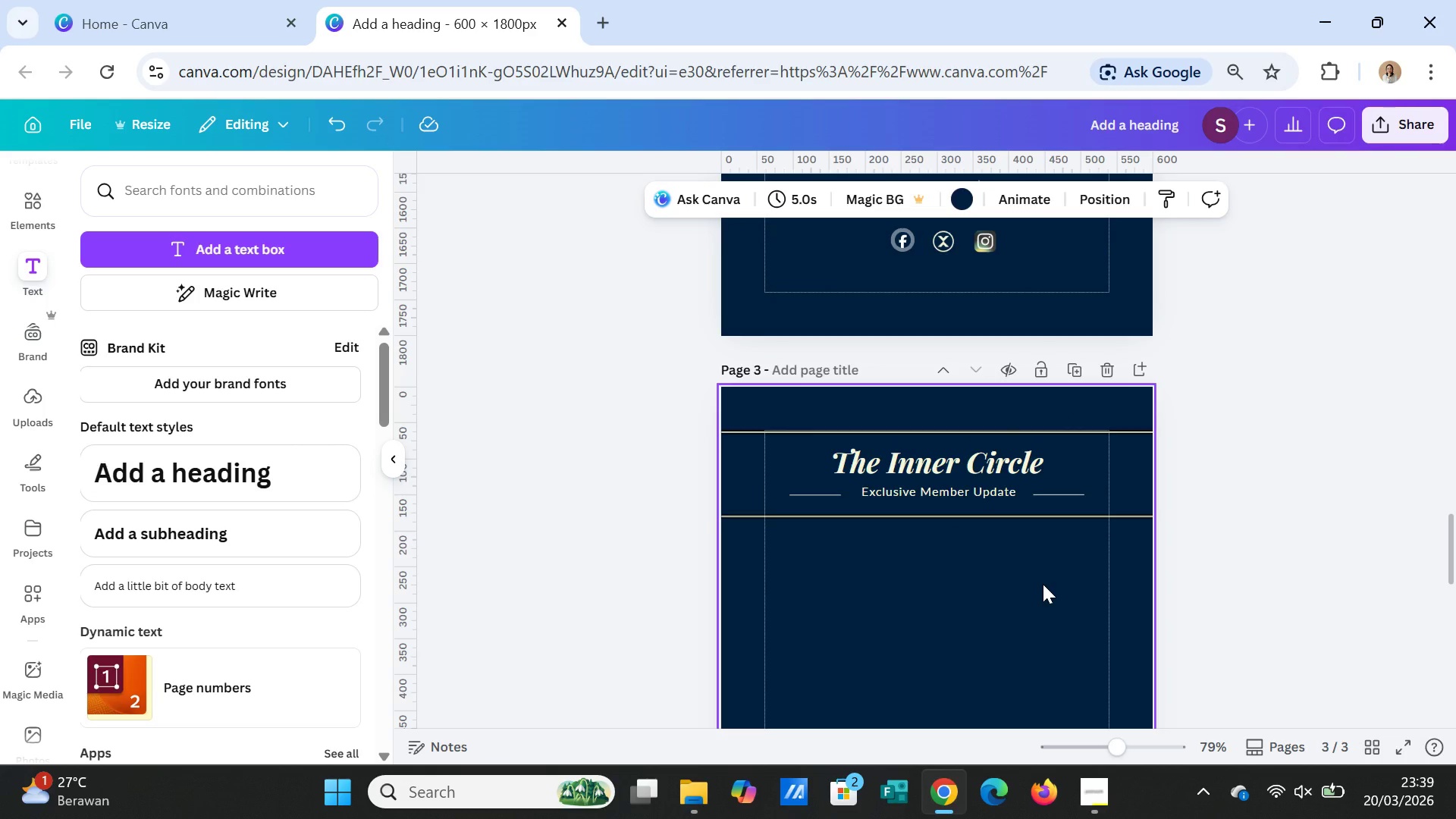 
scroll: coordinate [986, 648], scroll_direction: down, amount: 1.0
 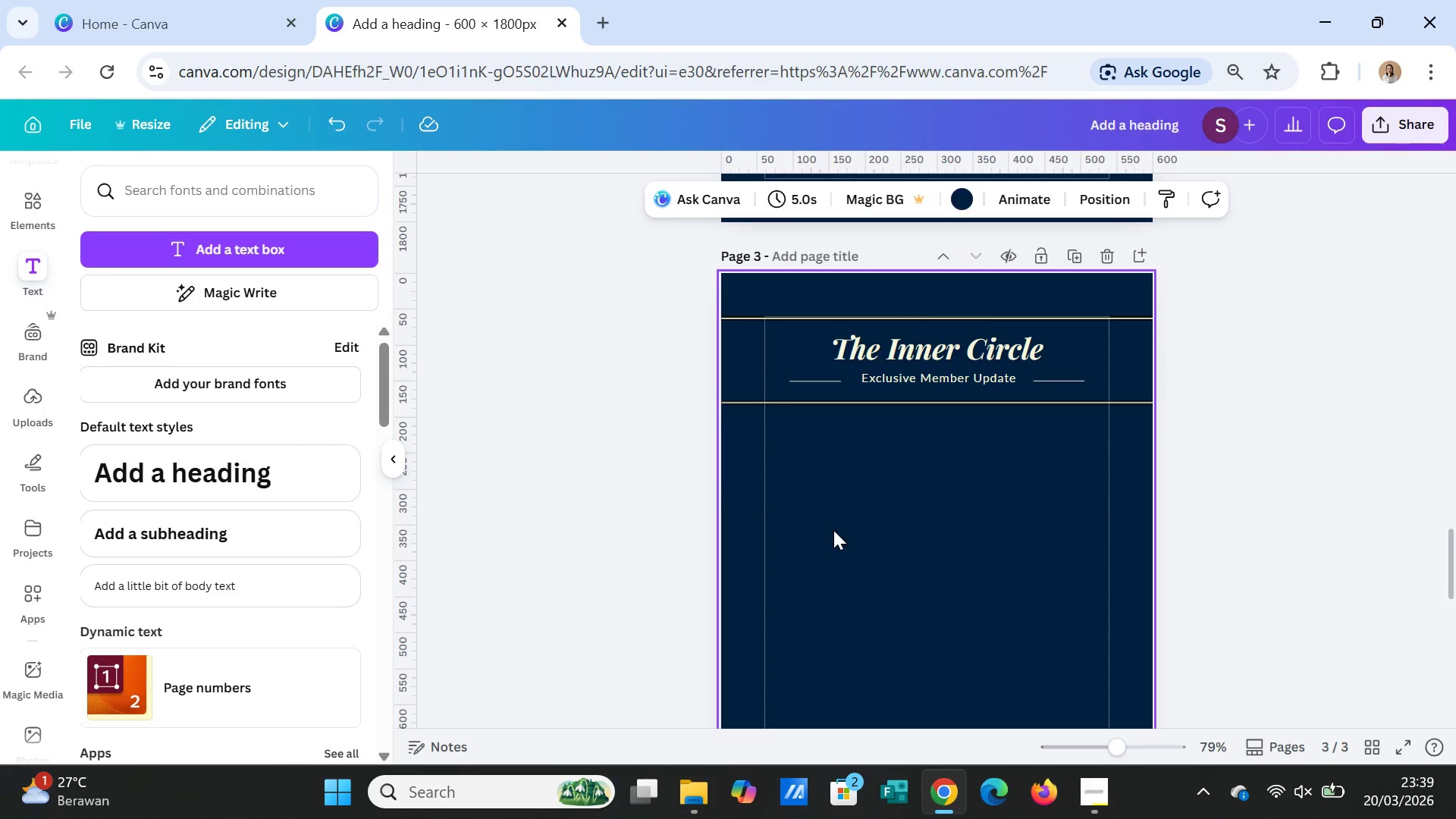 
wait(6.69)
 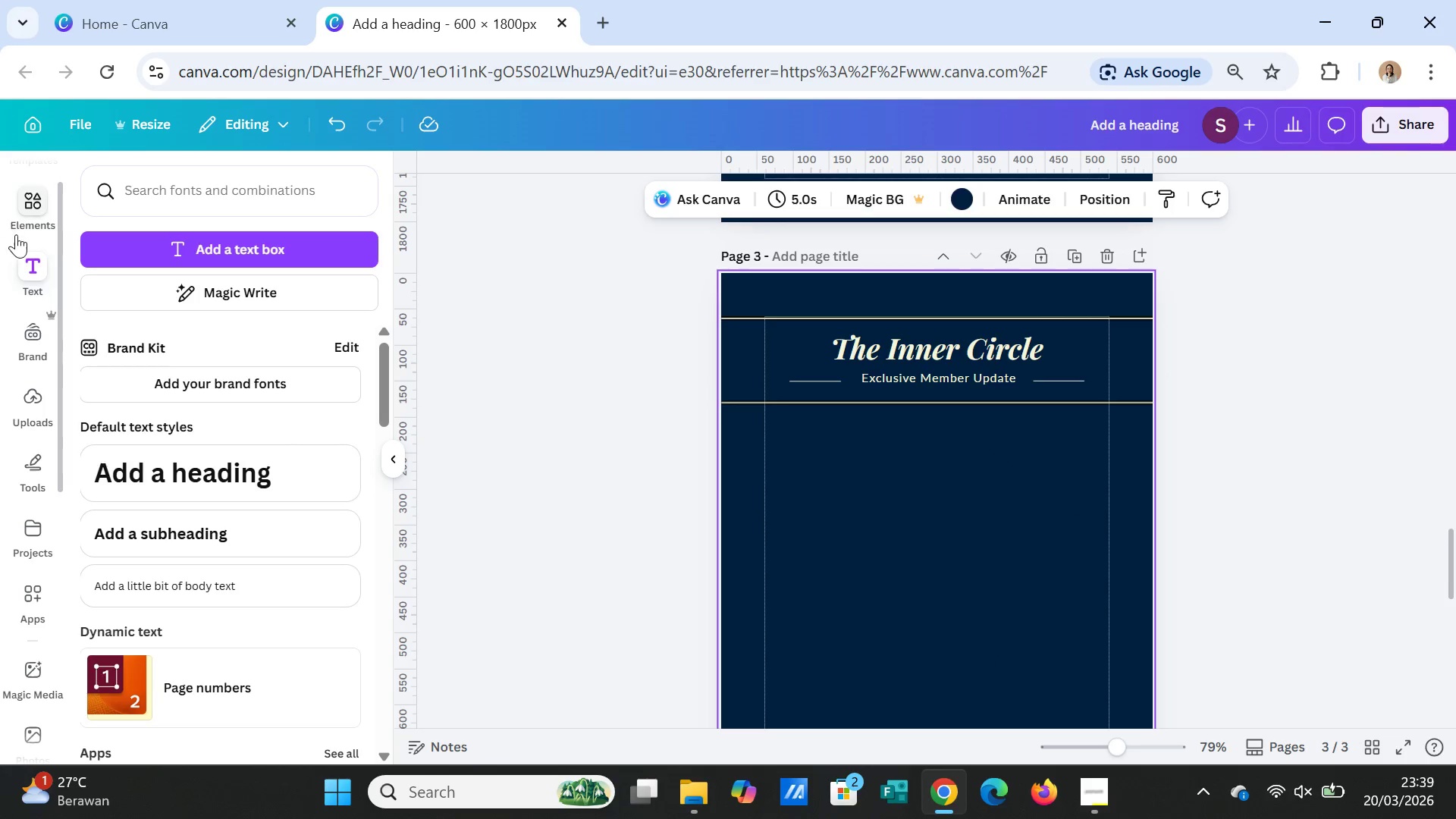 
scroll: coordinate [833, 530], scroll_direction: up, amount: 4.0
 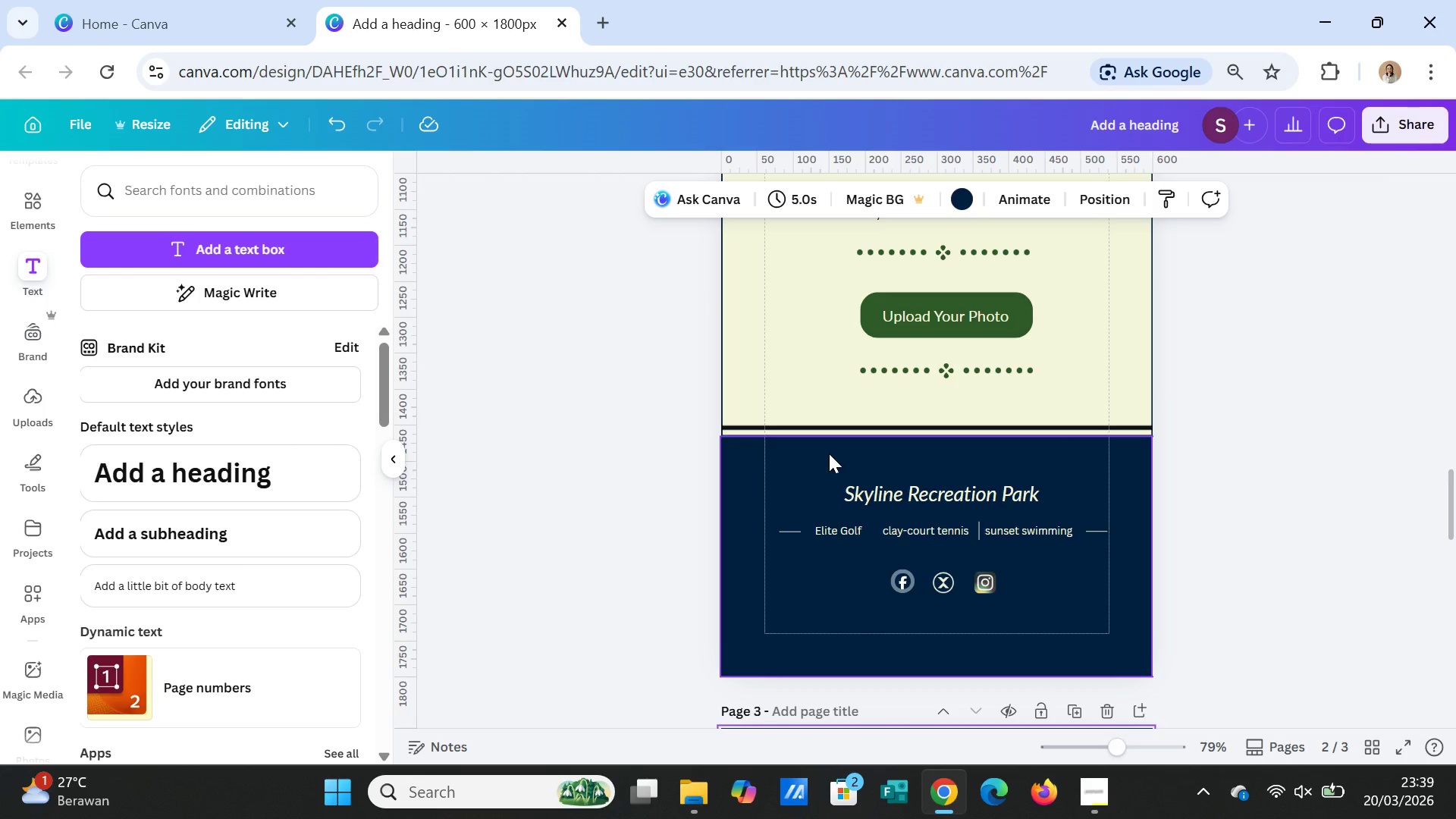 
left_click([829, 453])
 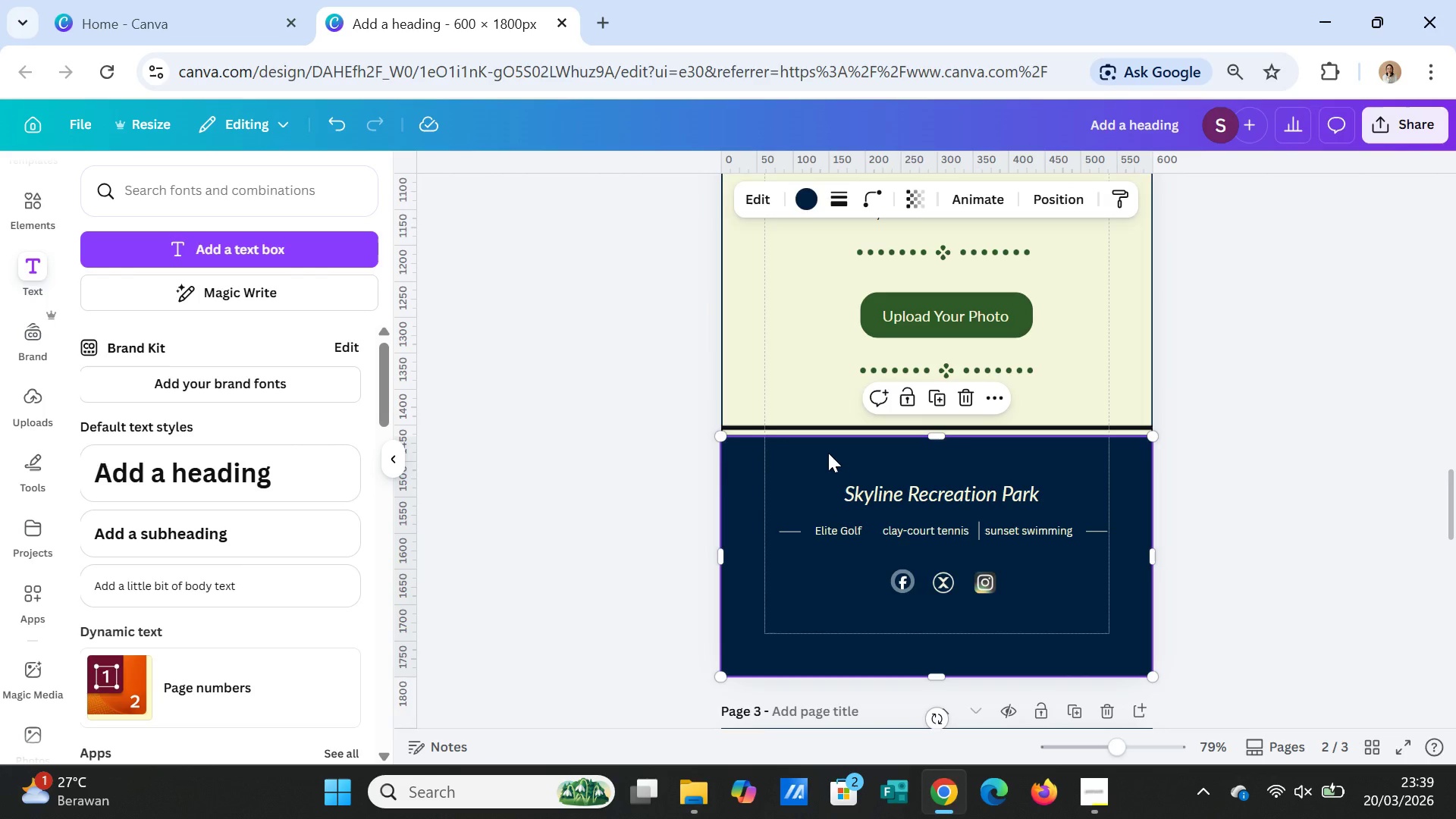 
hold_key(key=ShiftLeft, duration=5.25)
left_click_drag(start_coordinate=[909, 492], to_coordinate=[792, 530])
 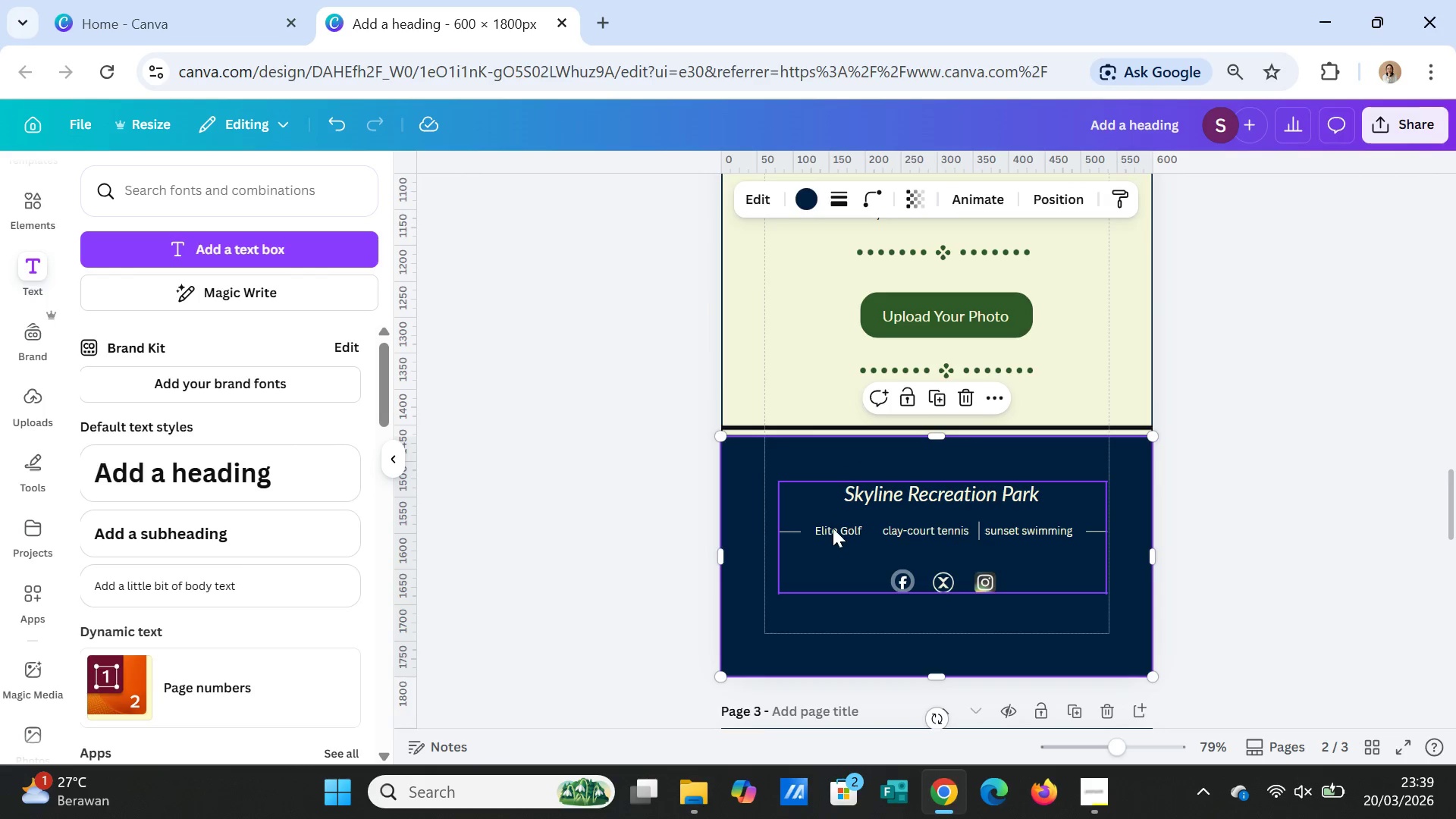 
left_click([792, 530])
 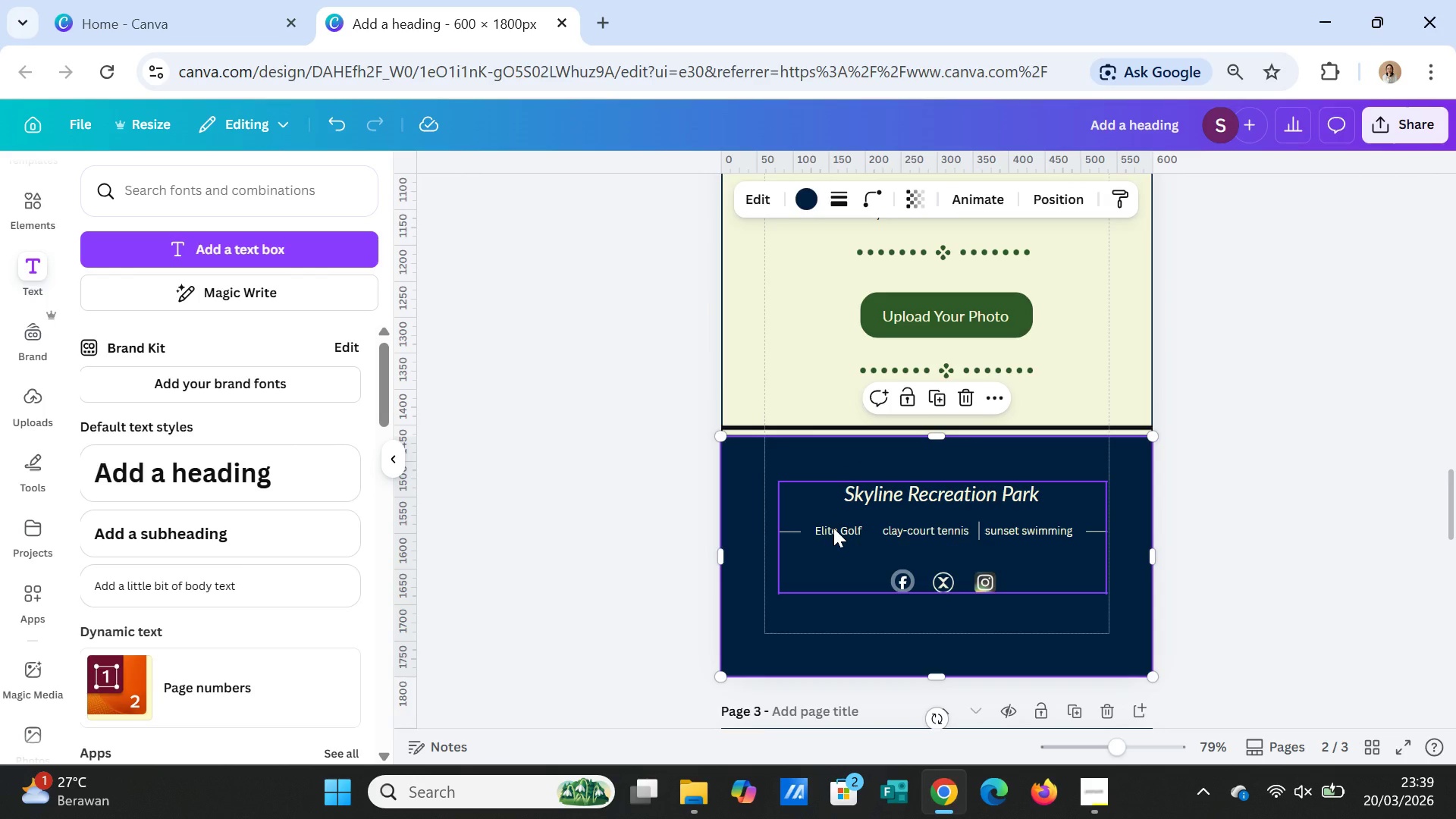 
left_click([833, 528])
 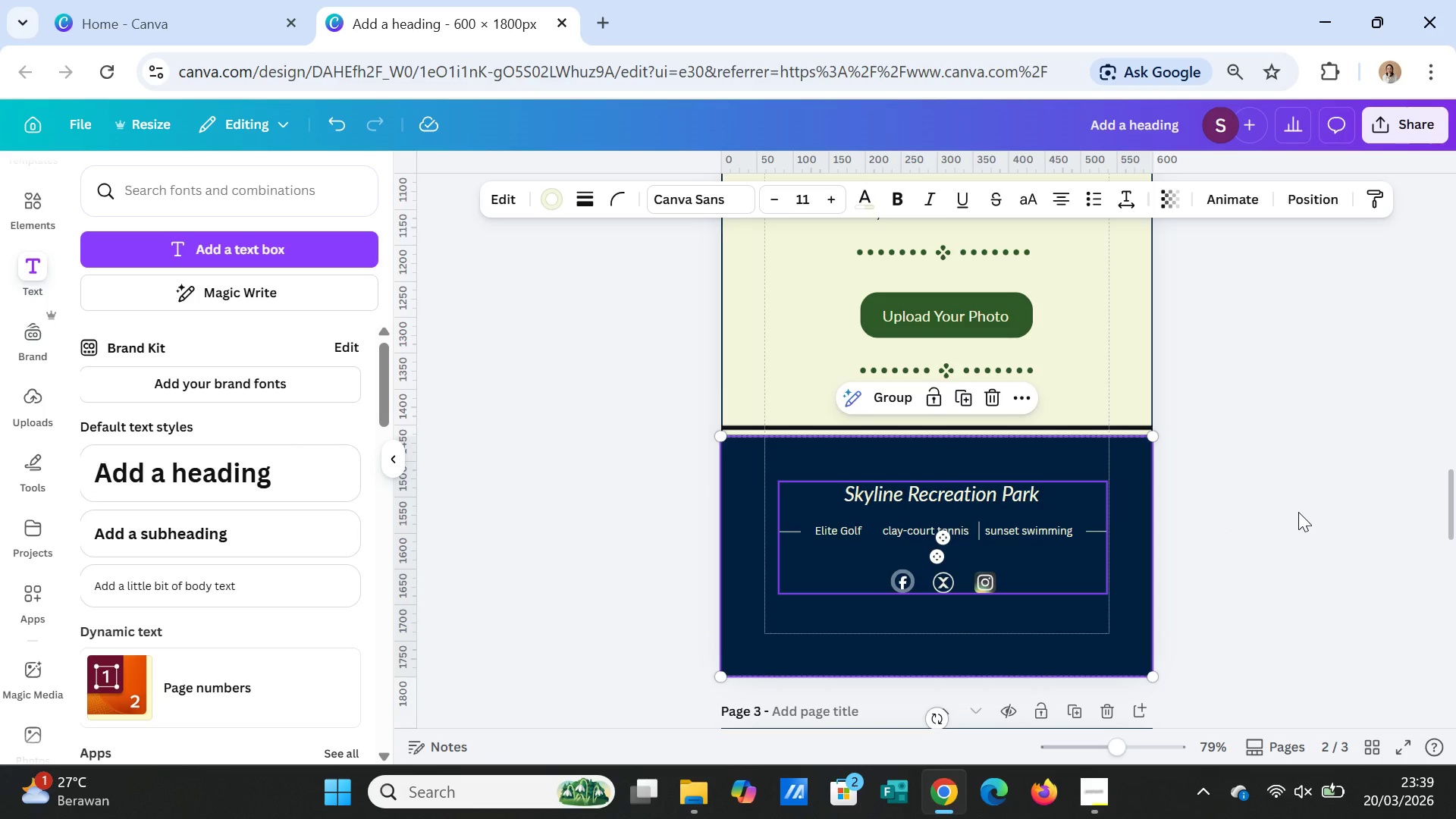 
hold_key(key=ShiftLeft, duration=2.95)
 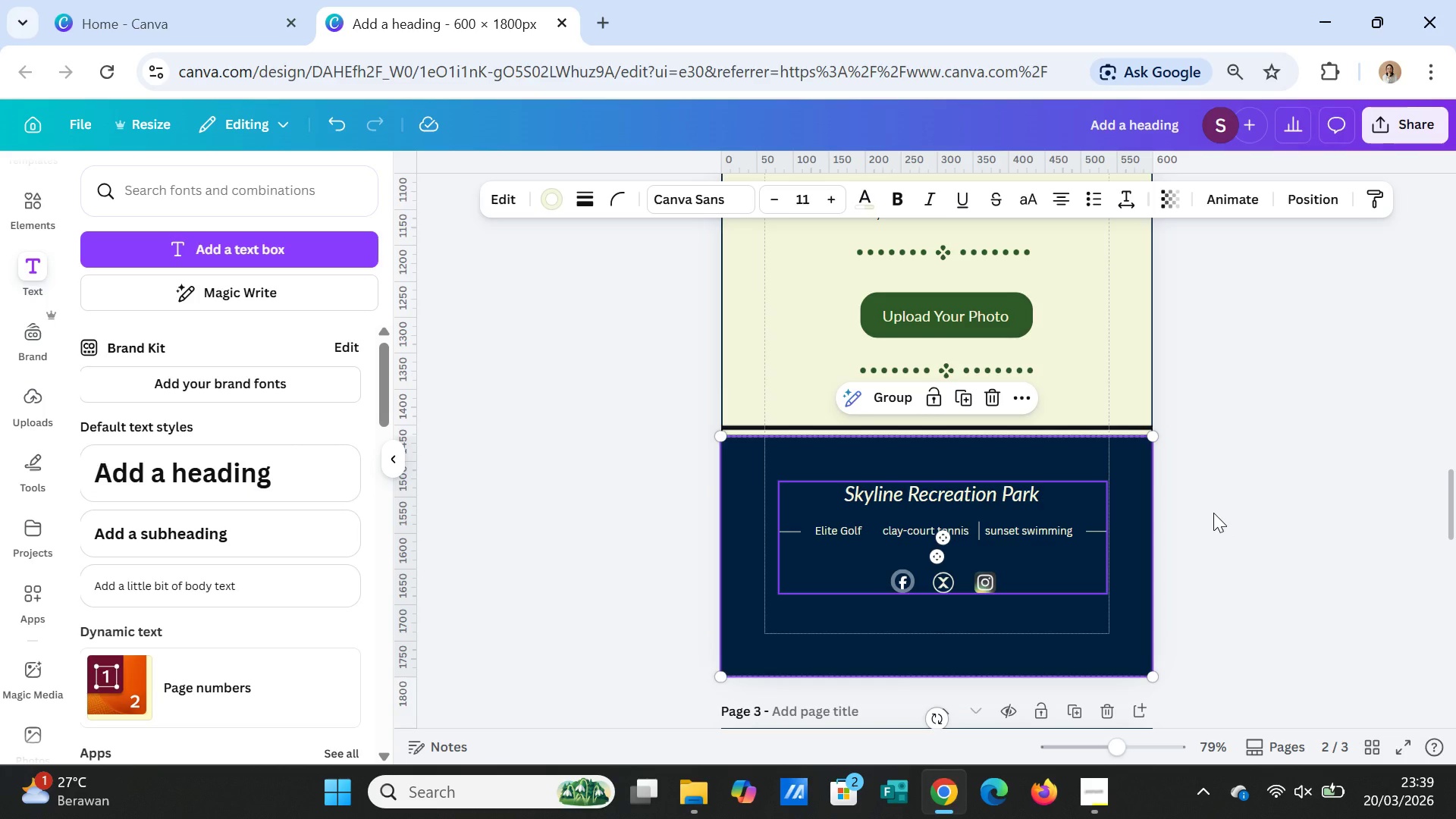 
key(Escape)
 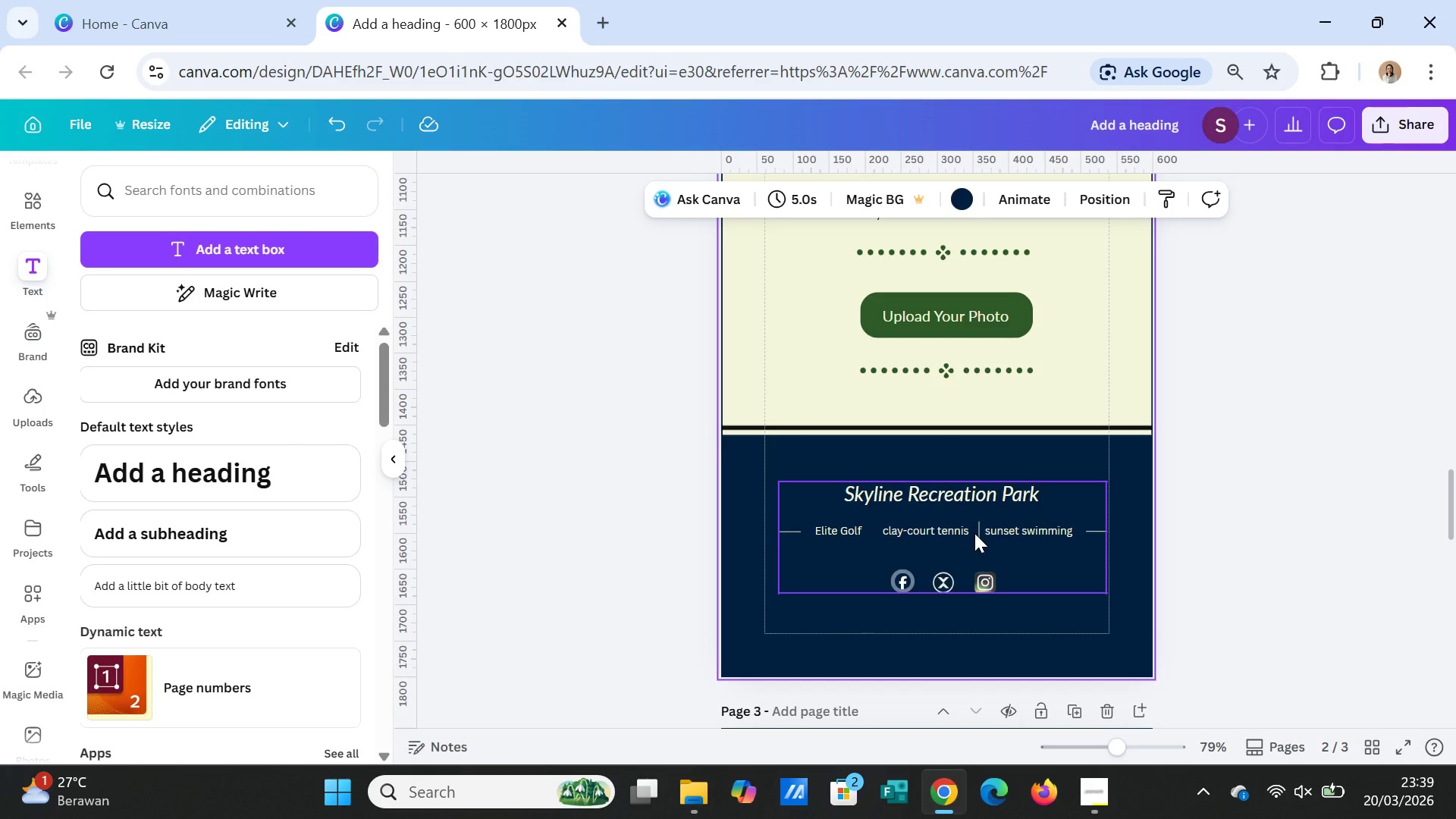 
left_click([976, 532])
 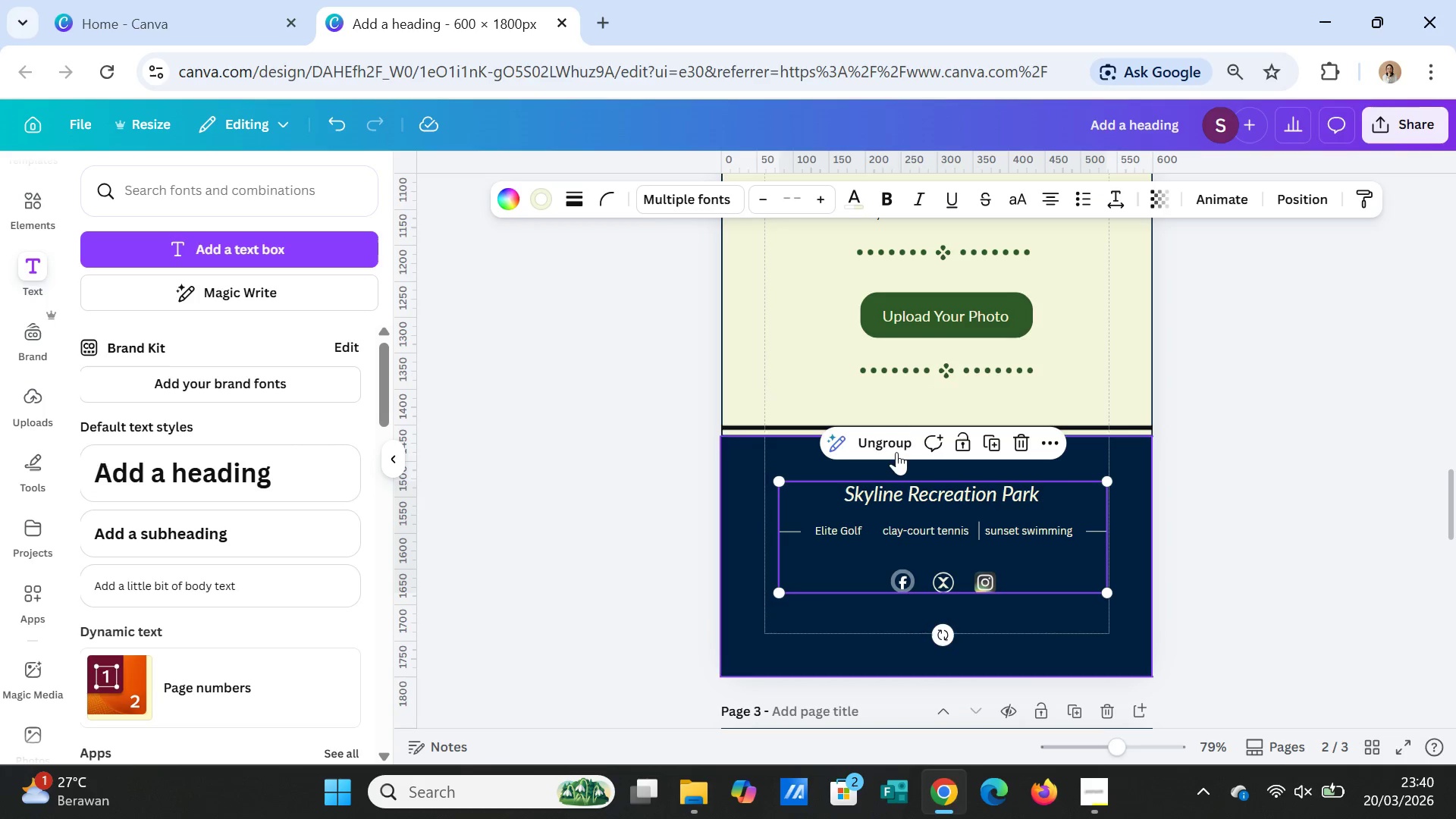 
left_click([883, 441])
 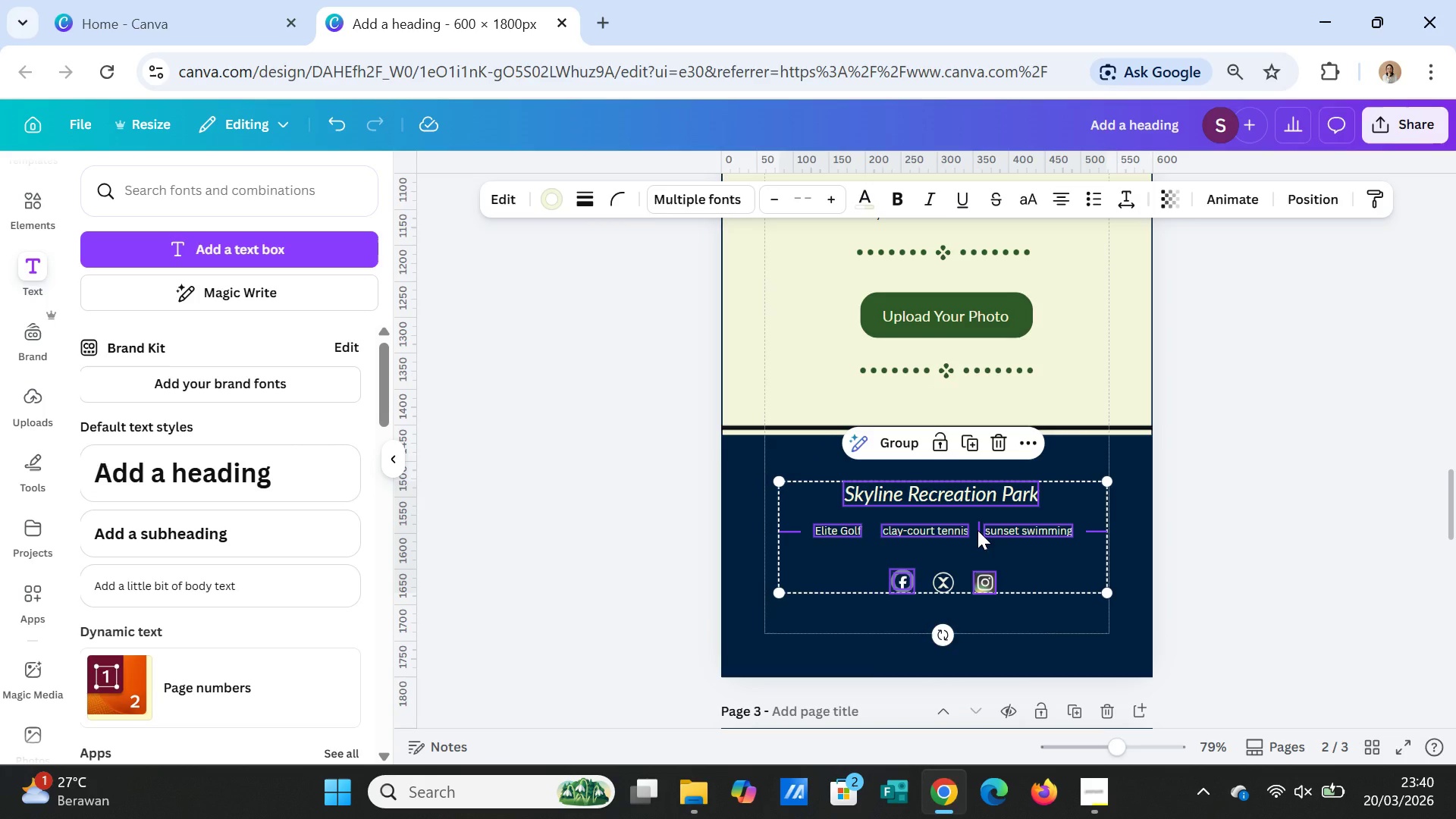 
left_click([977, 530])
 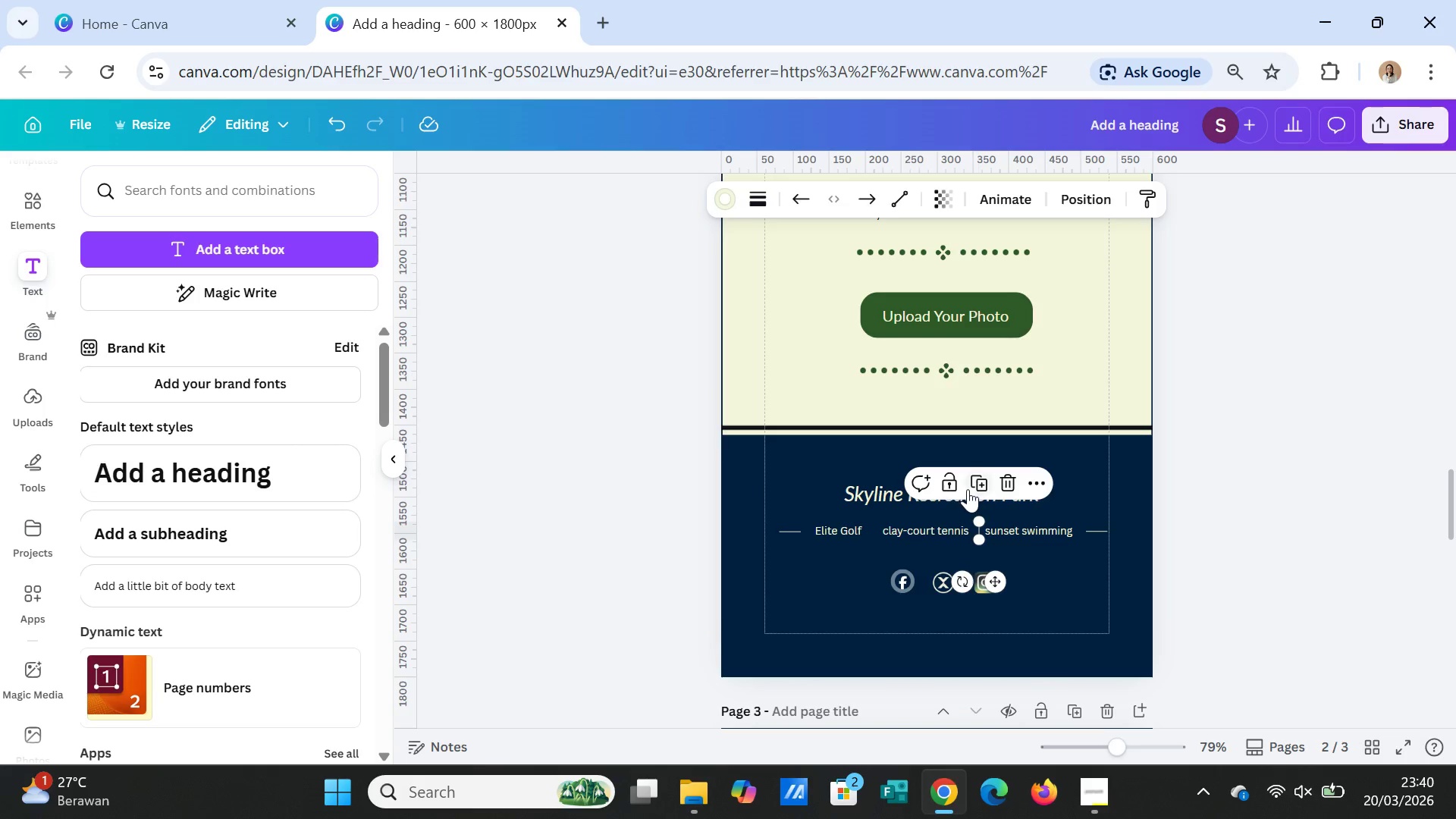 
left_click([986, 475])
 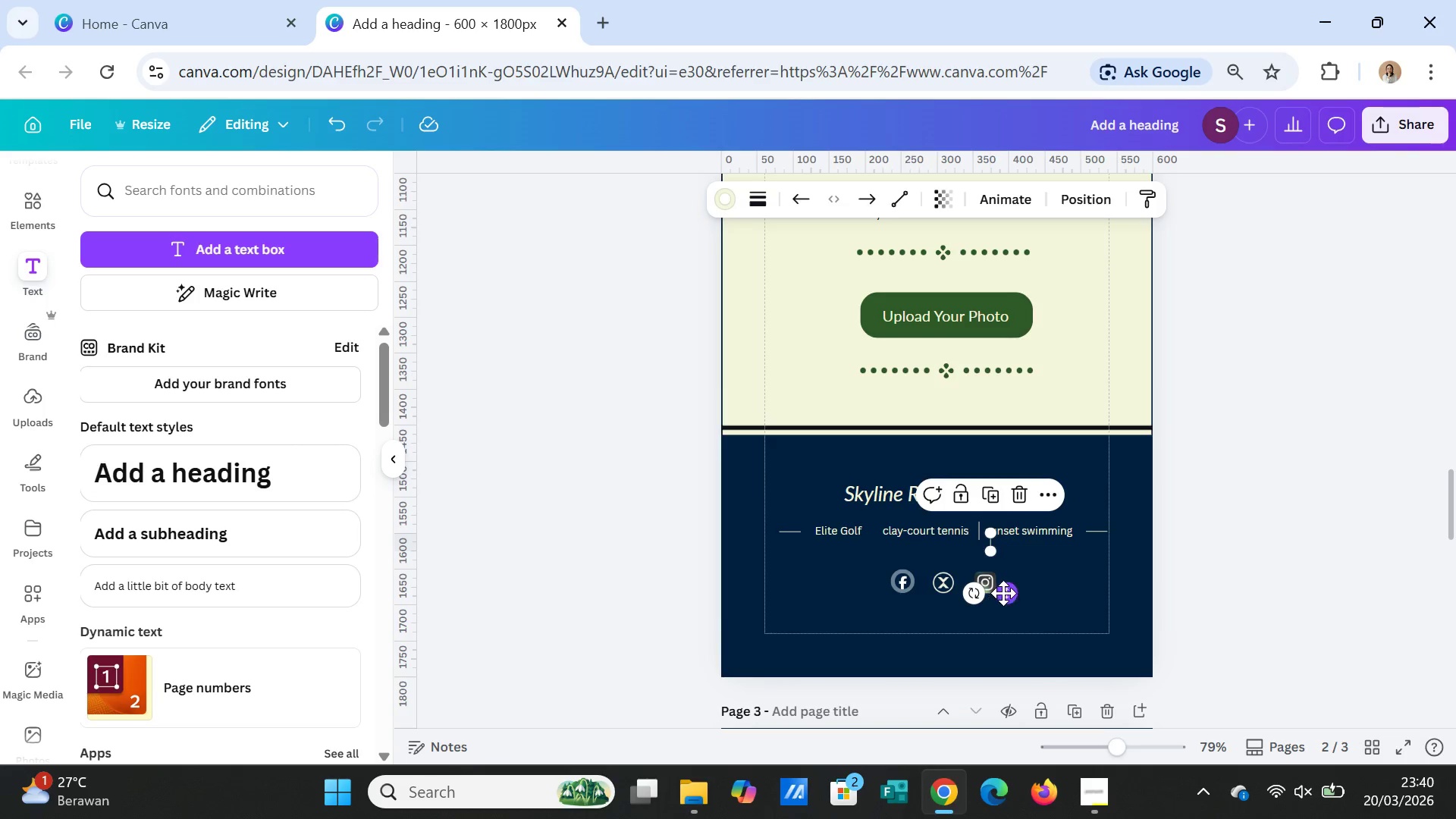 
left_click_drag(start_coordinate=[1005, 592], to_coordinate=[886, 580])
 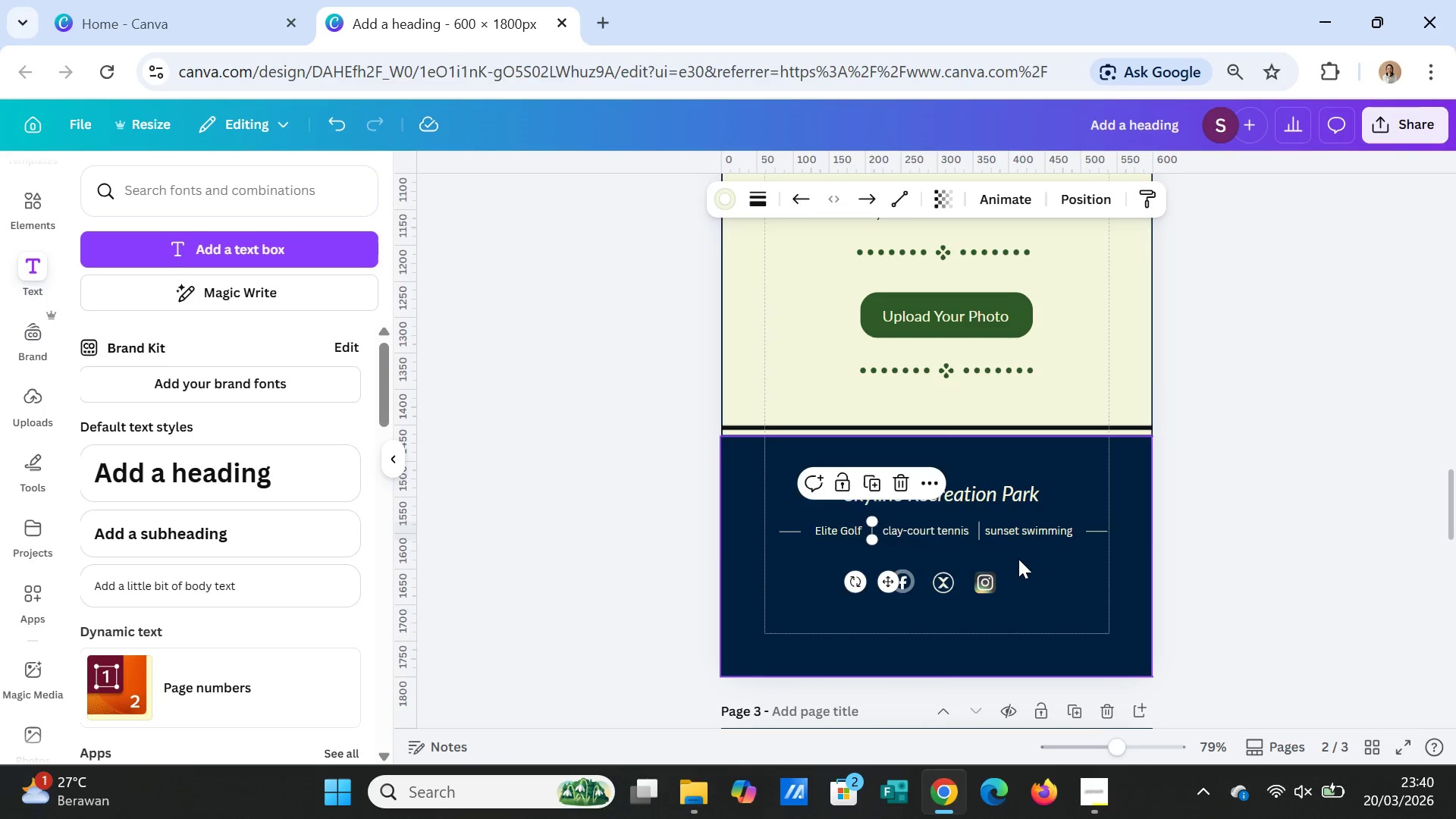 
left_click([1019, 559])
 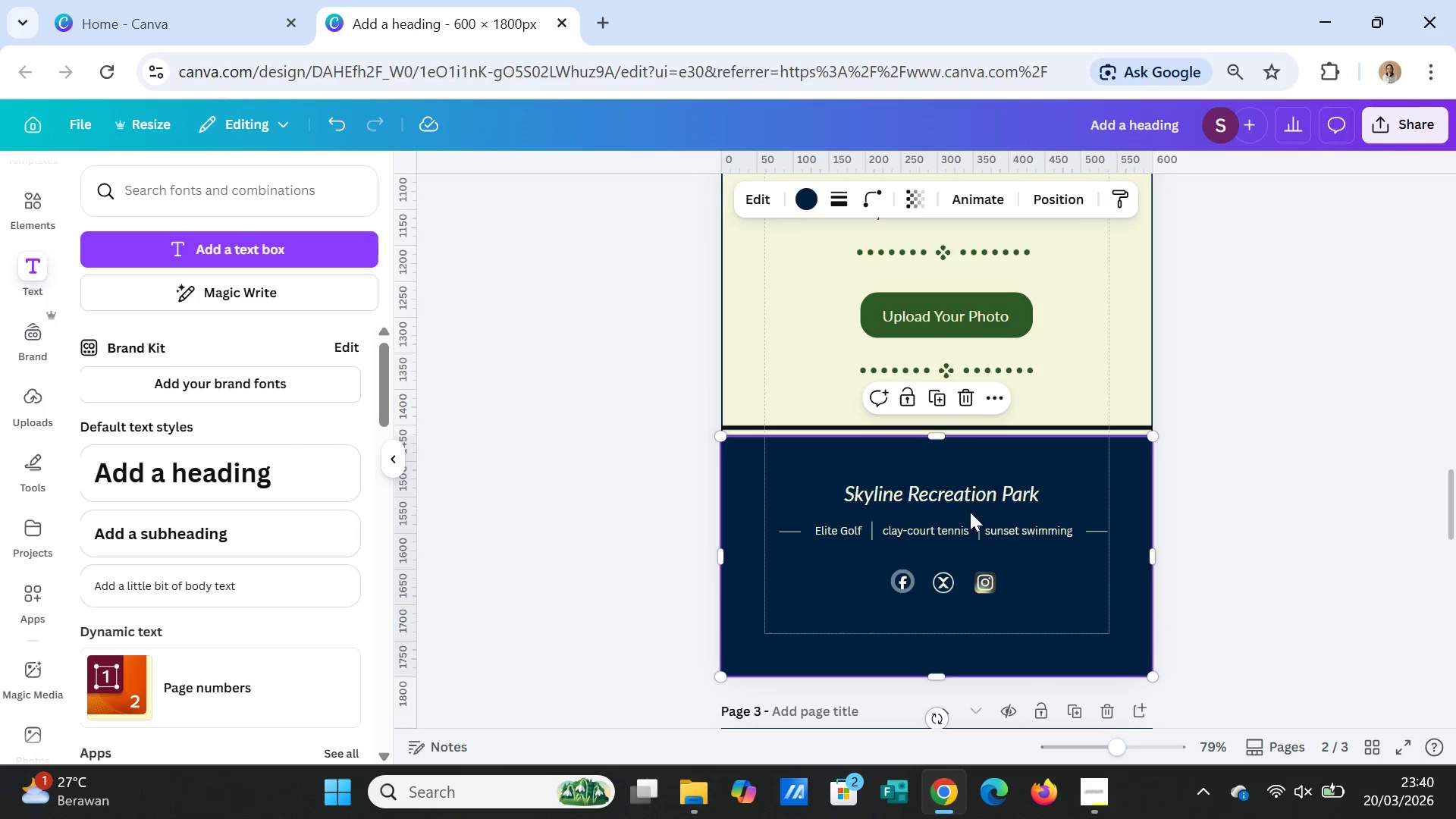 
left_click([970, 461])
 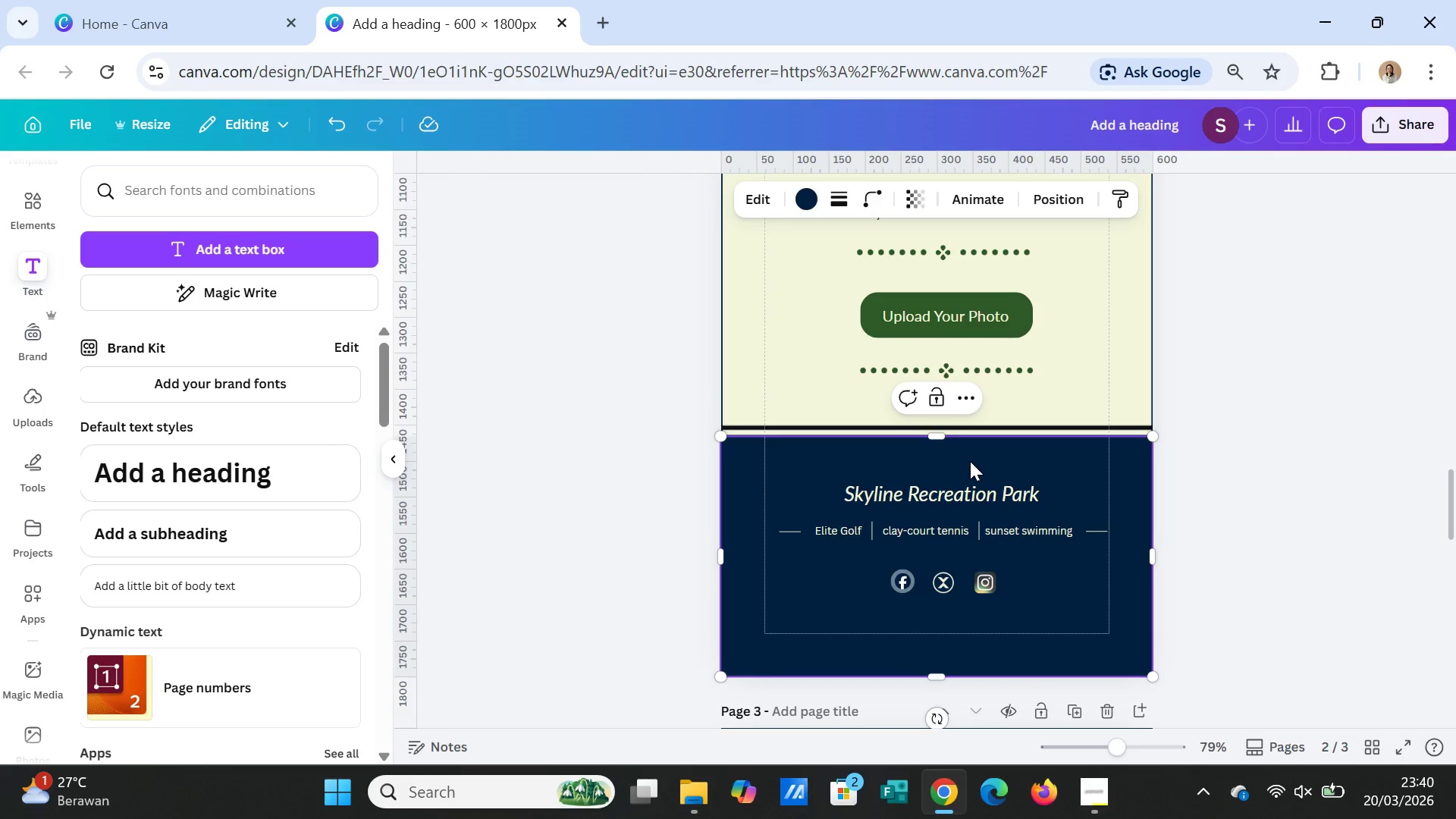 
hold_key(key=ShiftLeft, duration=3.31)
left_click_drag(start_coordinate=[962, 494], to_coordinate=[796, 530])
 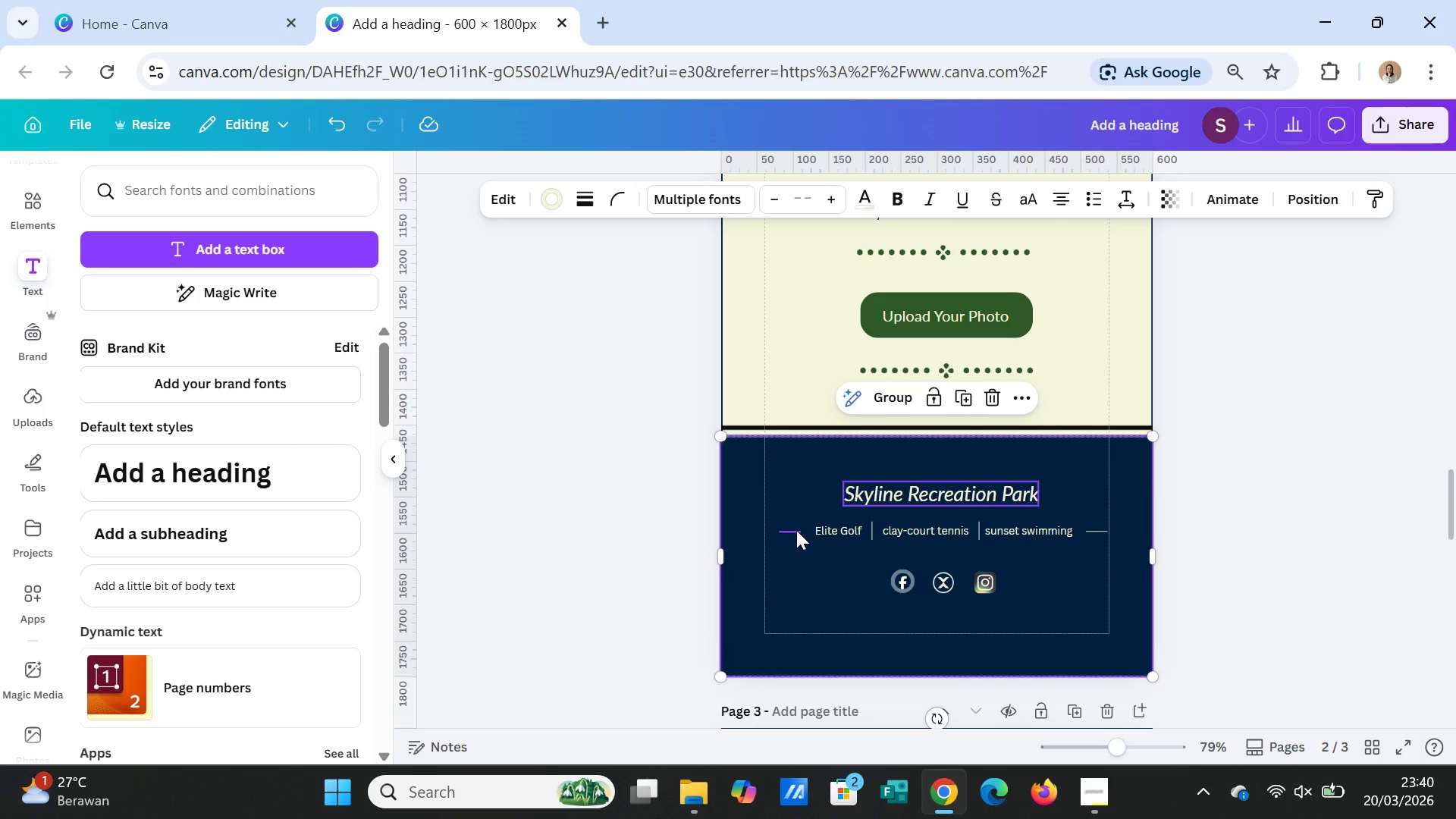 
left_click([796, 530])
 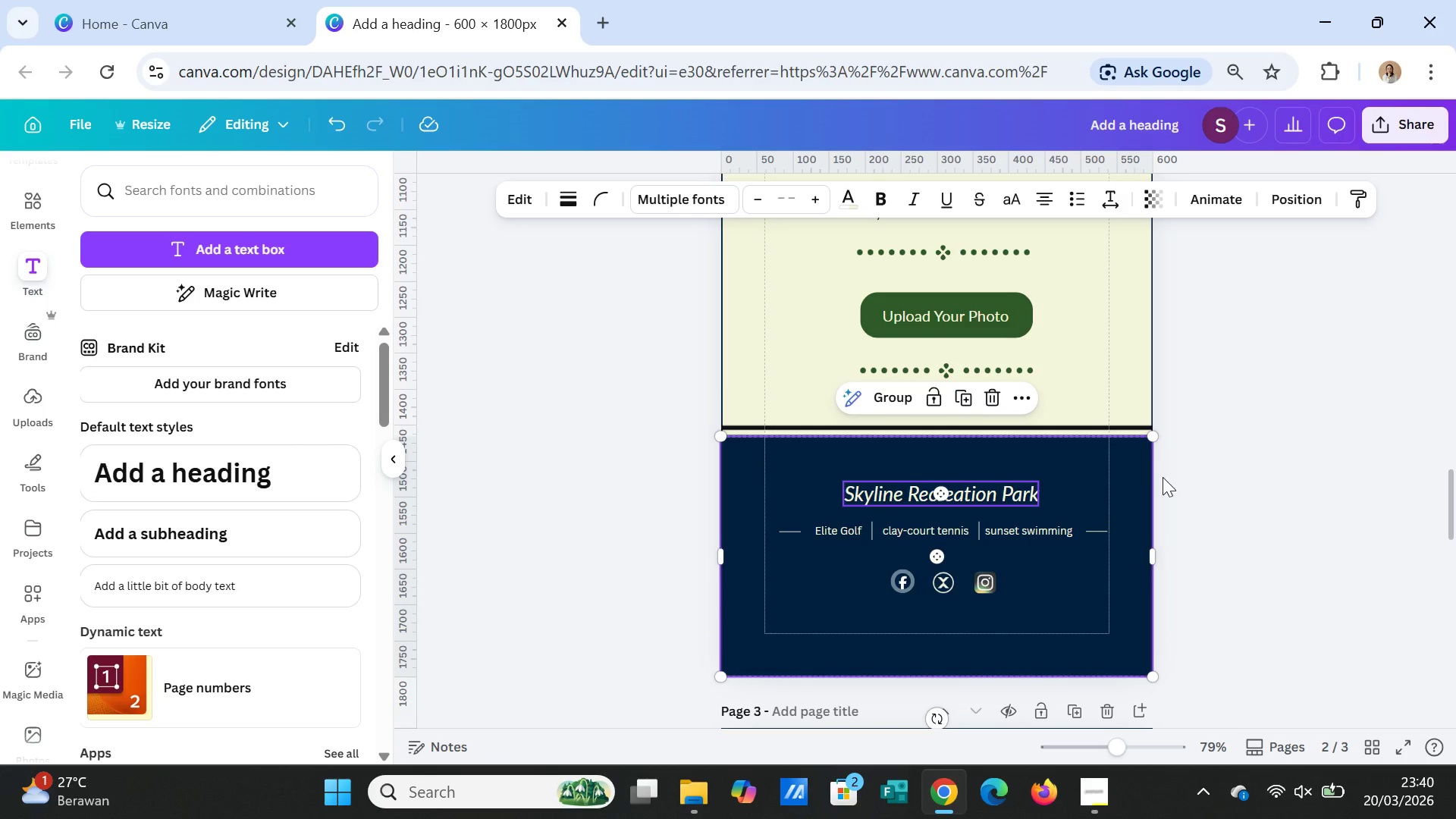 
left_click([1288, 477])
 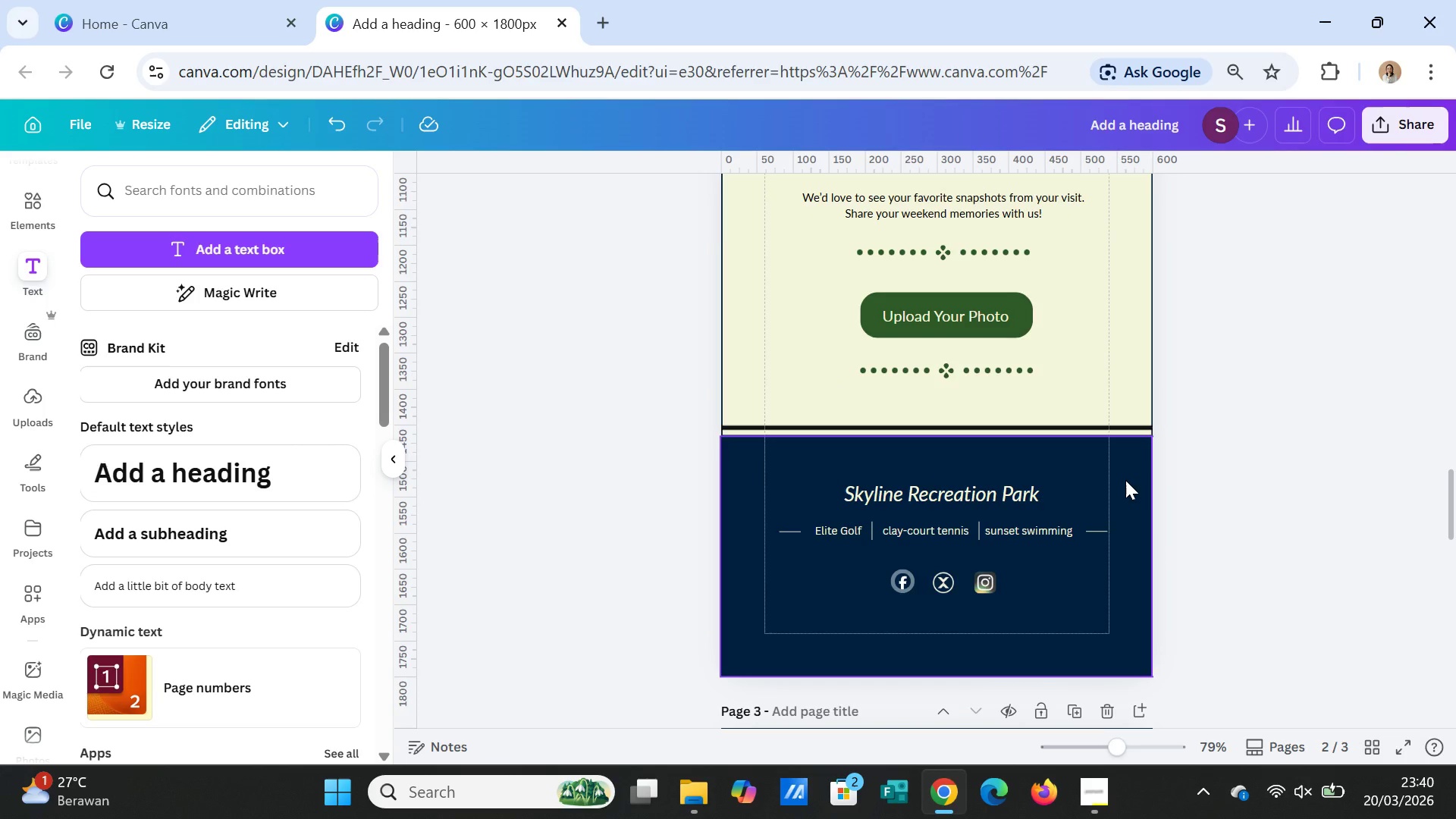 
left_click([1125, 480])
 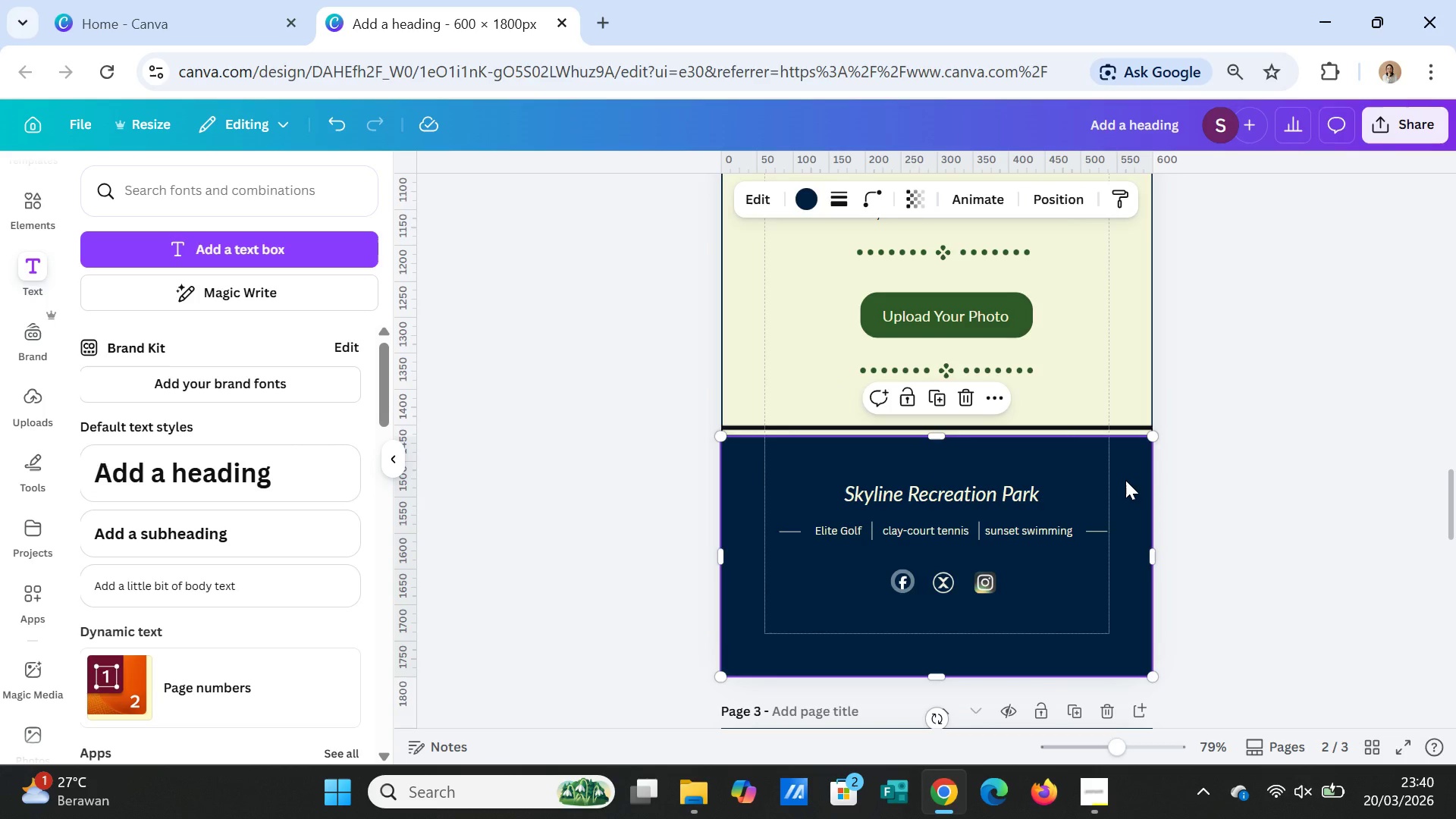 
key(Control+X)
 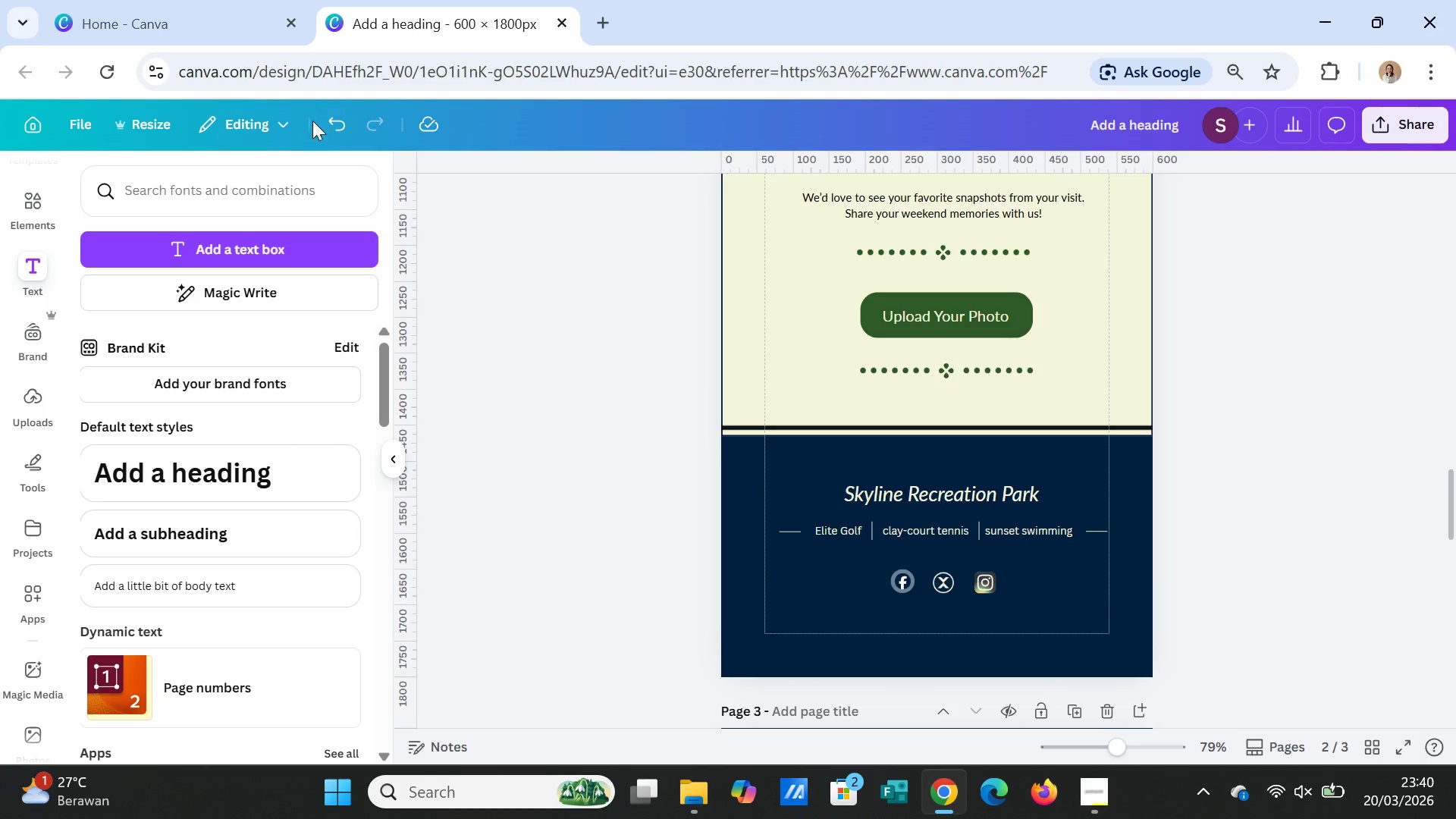 
left_click([333, 116])
 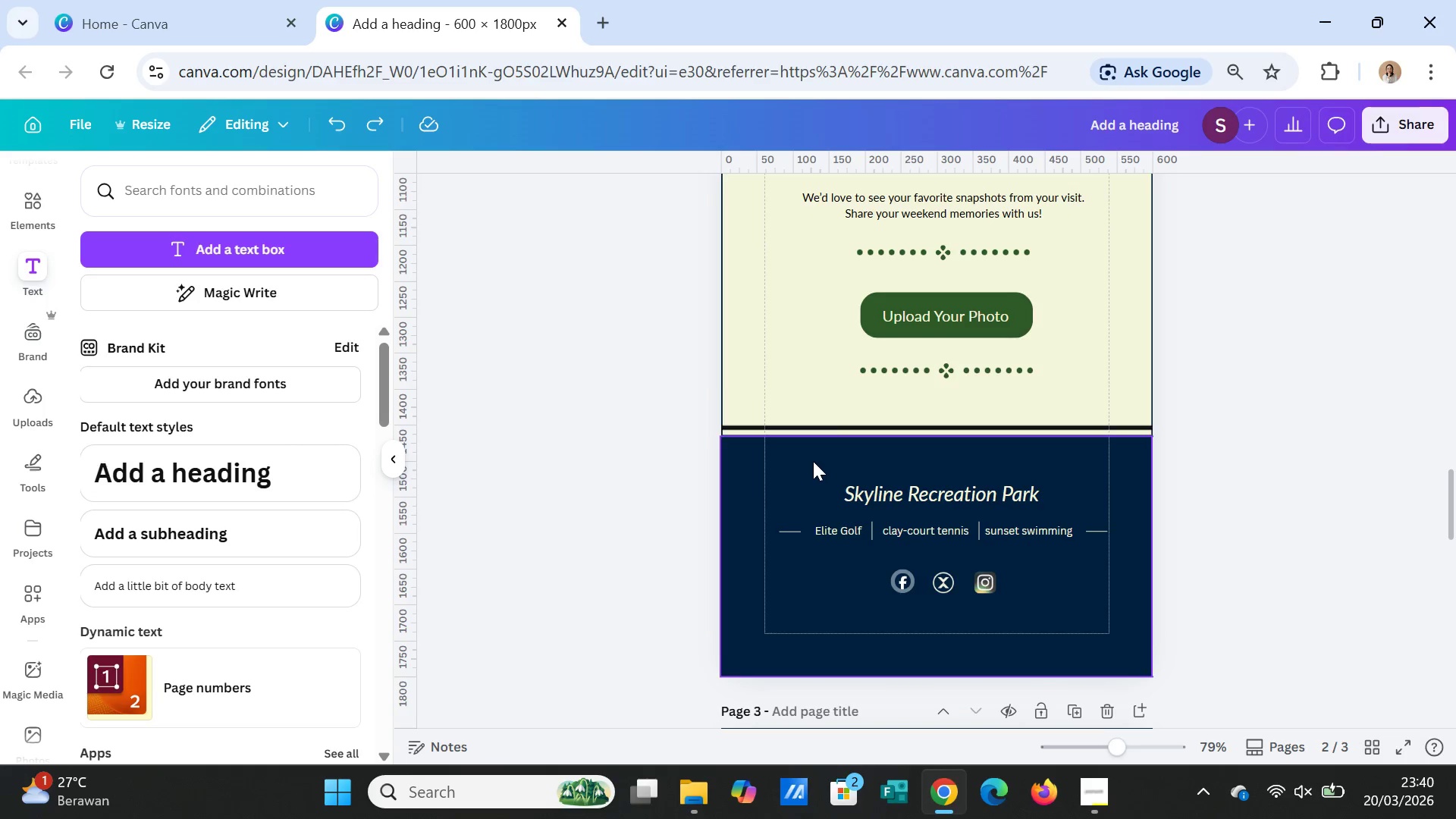 
left_click([812, 463])
 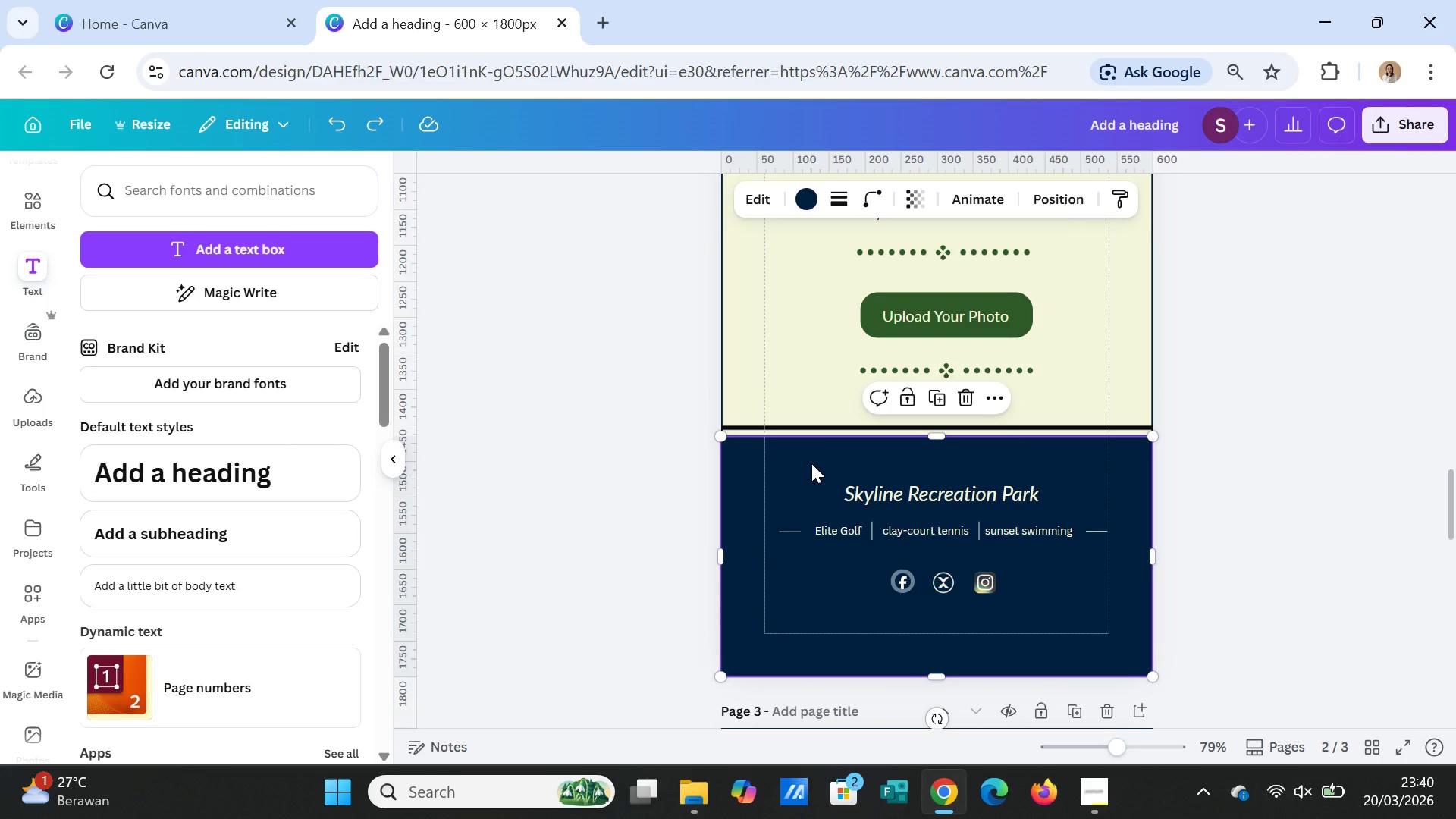 
key(Control+C)
 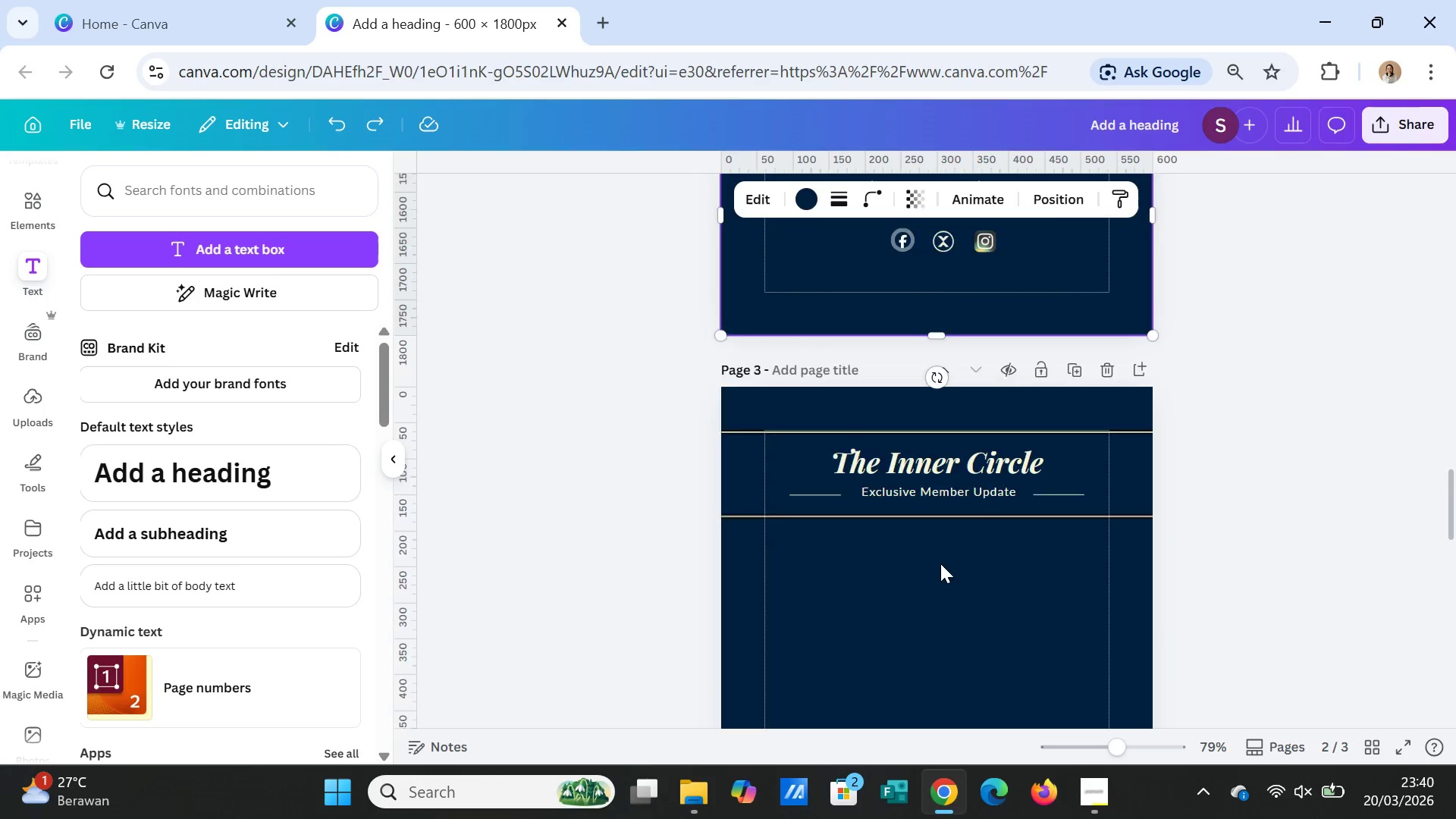 
scroll: coordinate [940, 565], scroll_direction: down, amount: 13.0
 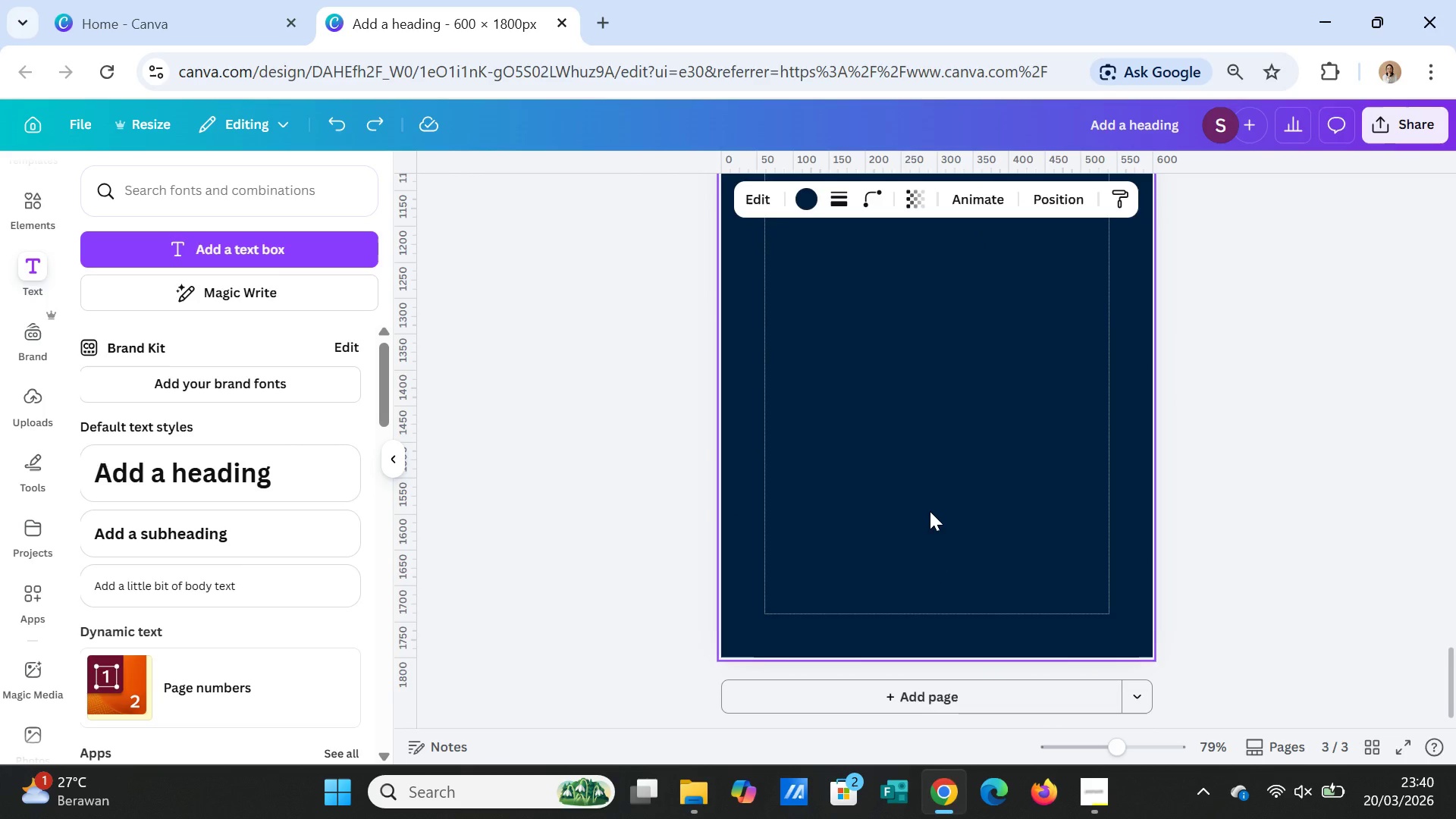 
left_click([930, 511])
 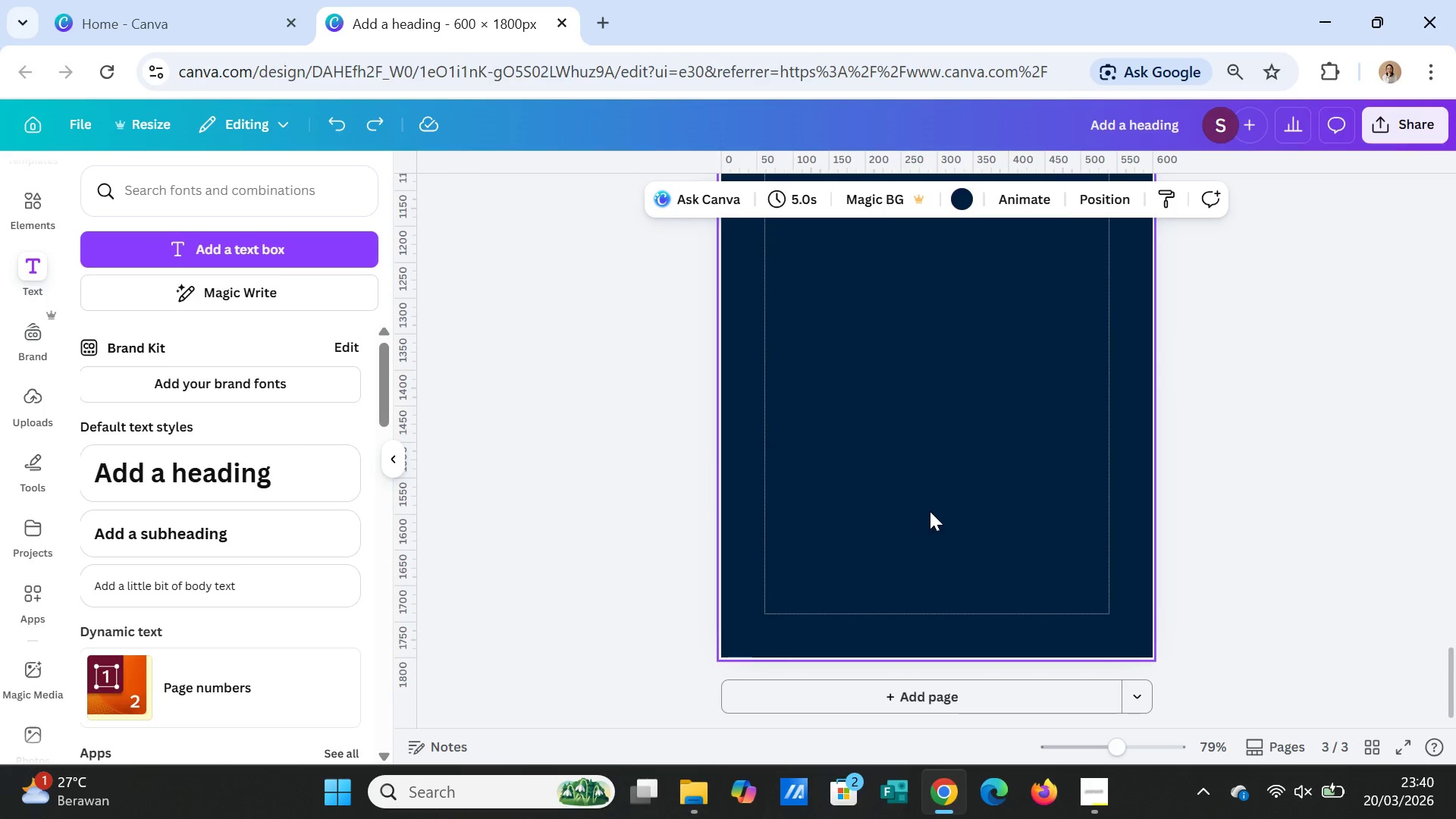 
key(Control+V)
 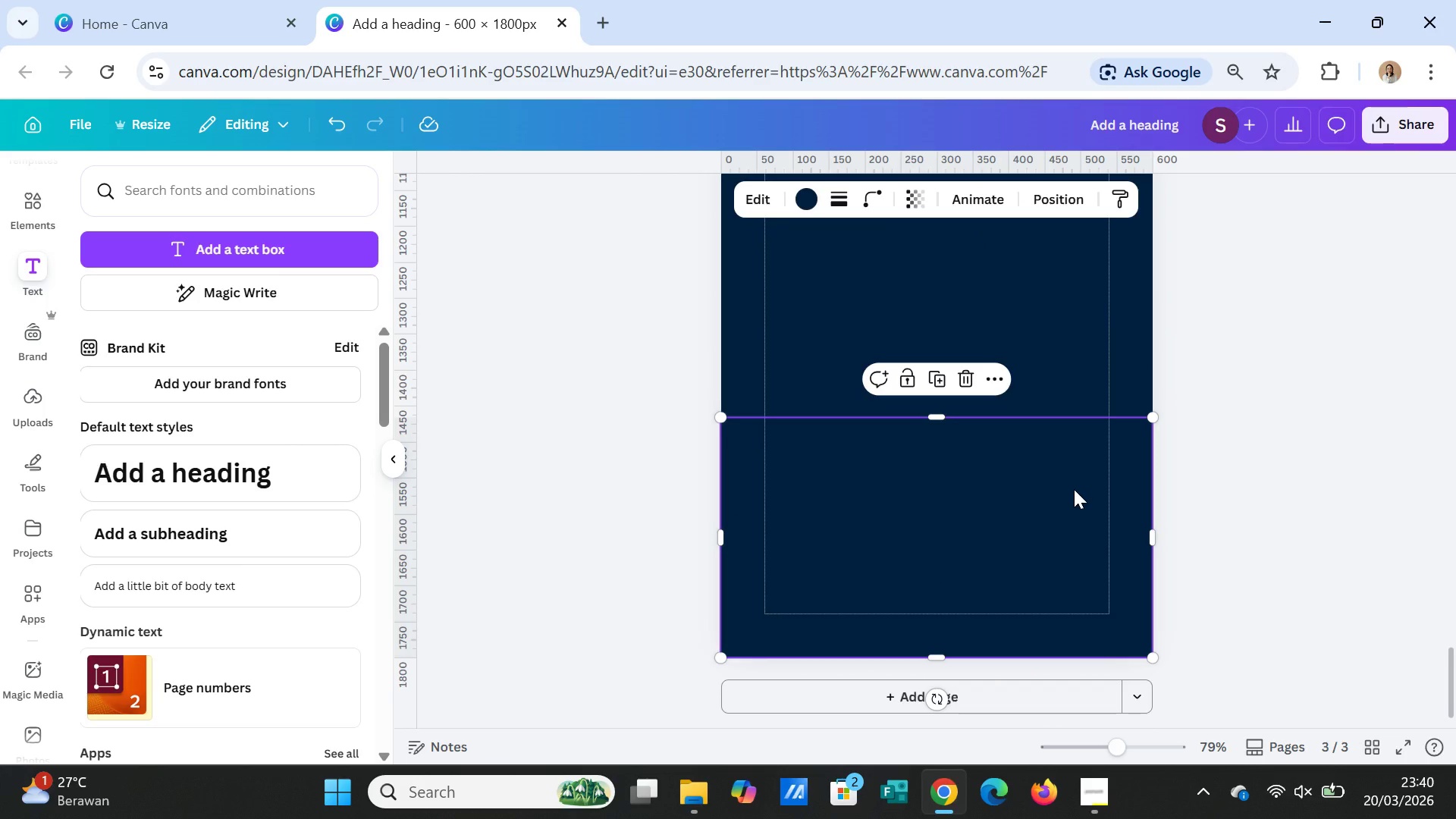 
wait(5.3)
 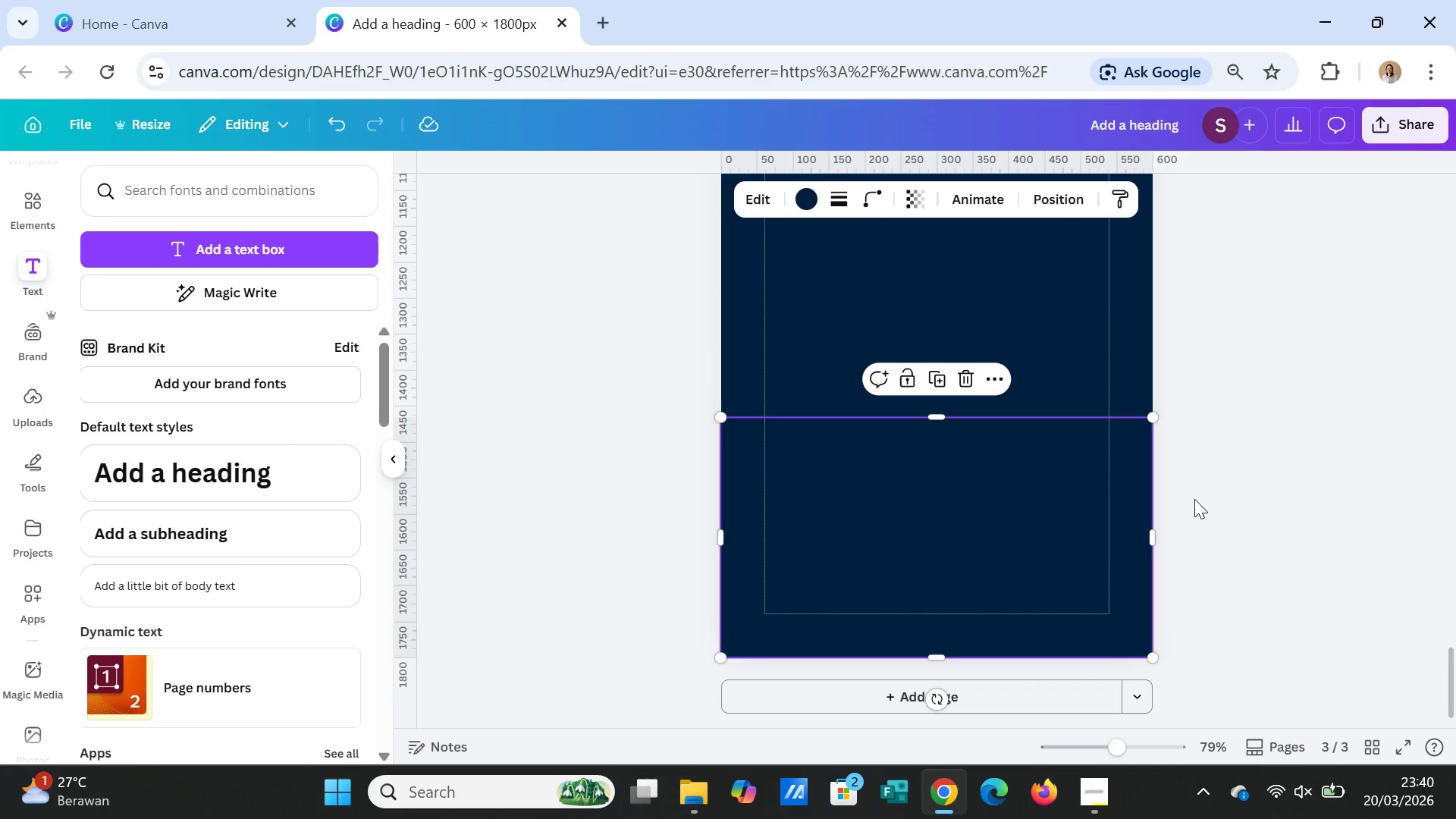 
left_click([1074, 489])
 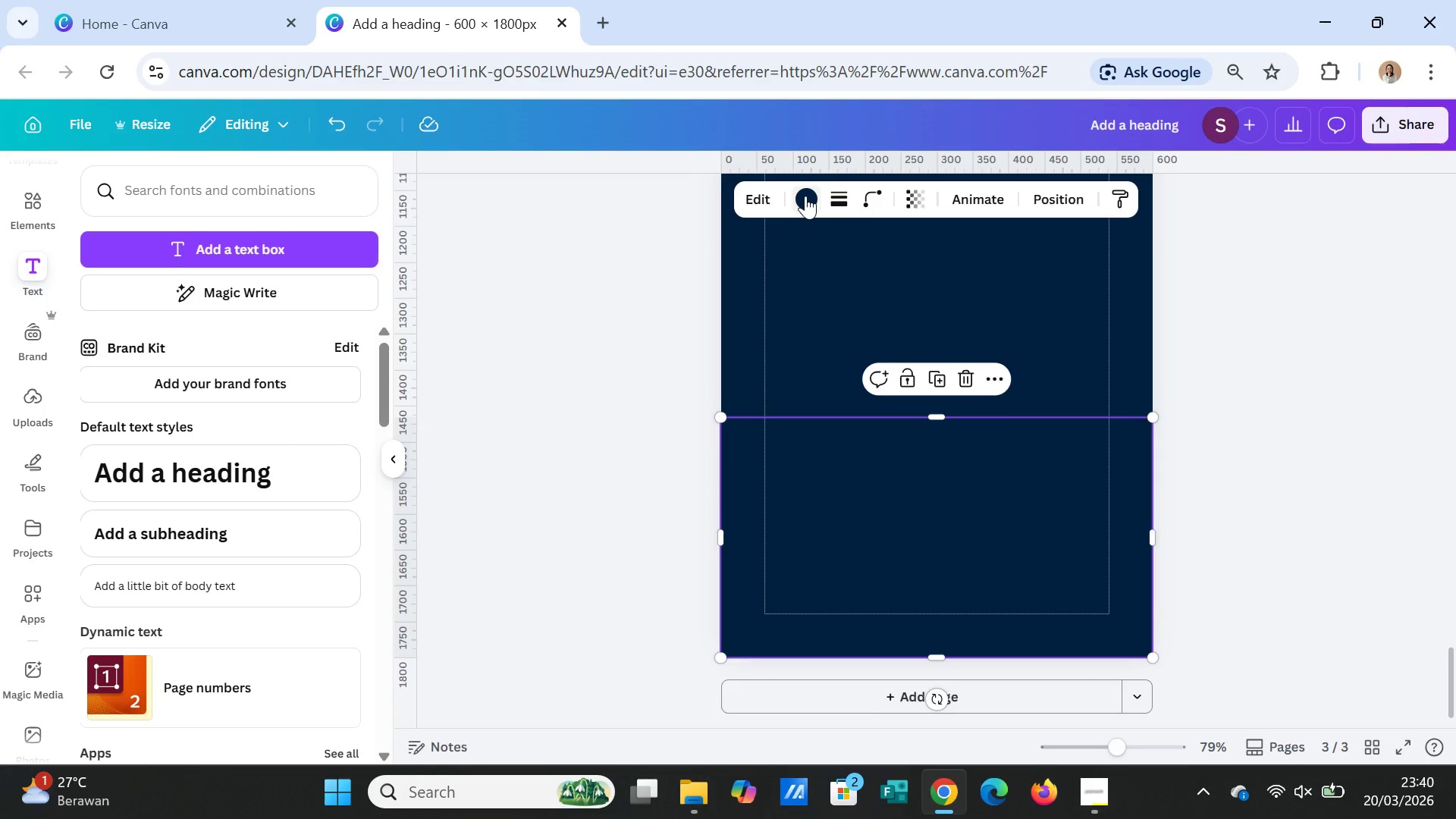 
left_click([1264, 381])
 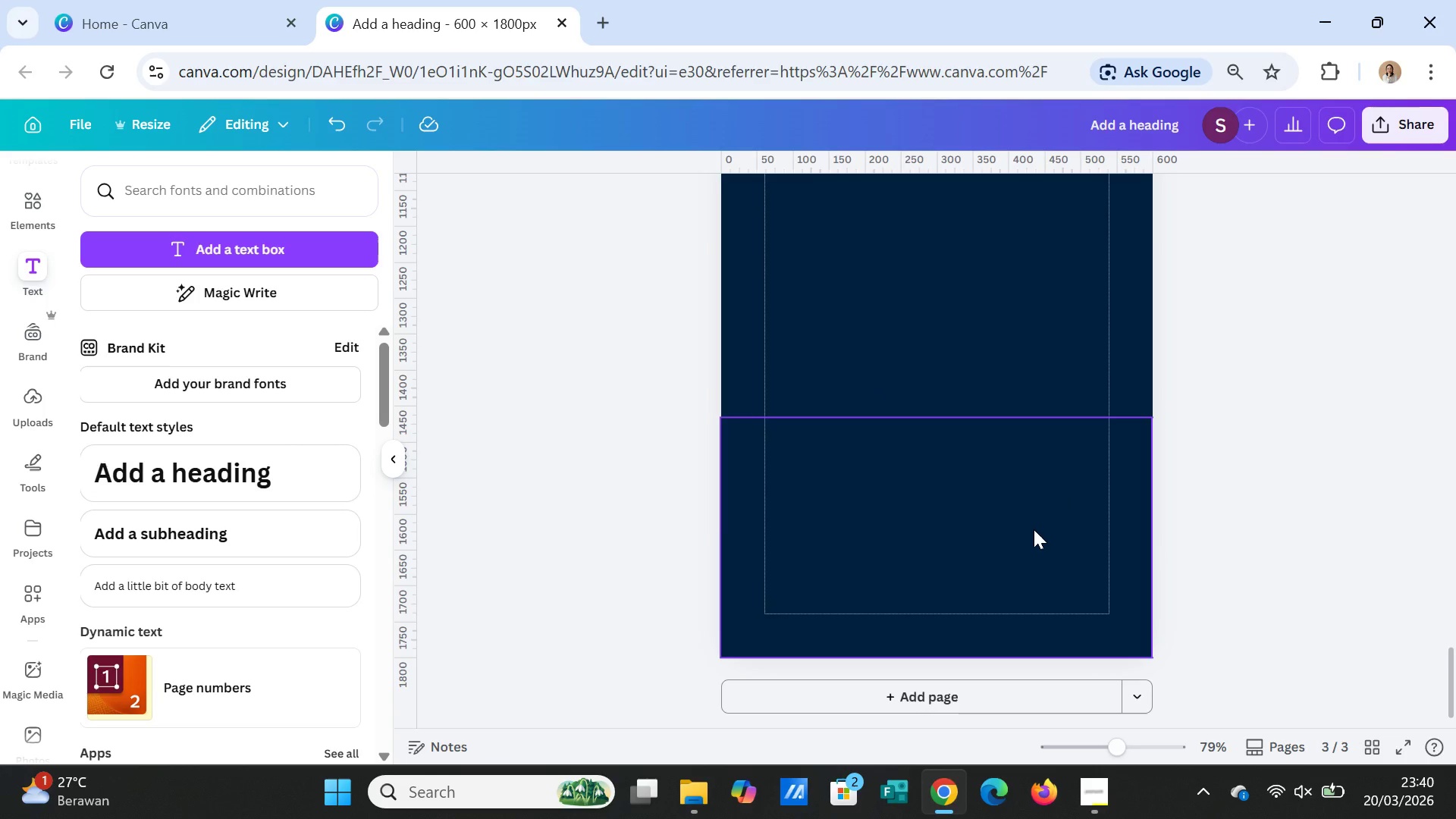 
left_click([1034, 529])
 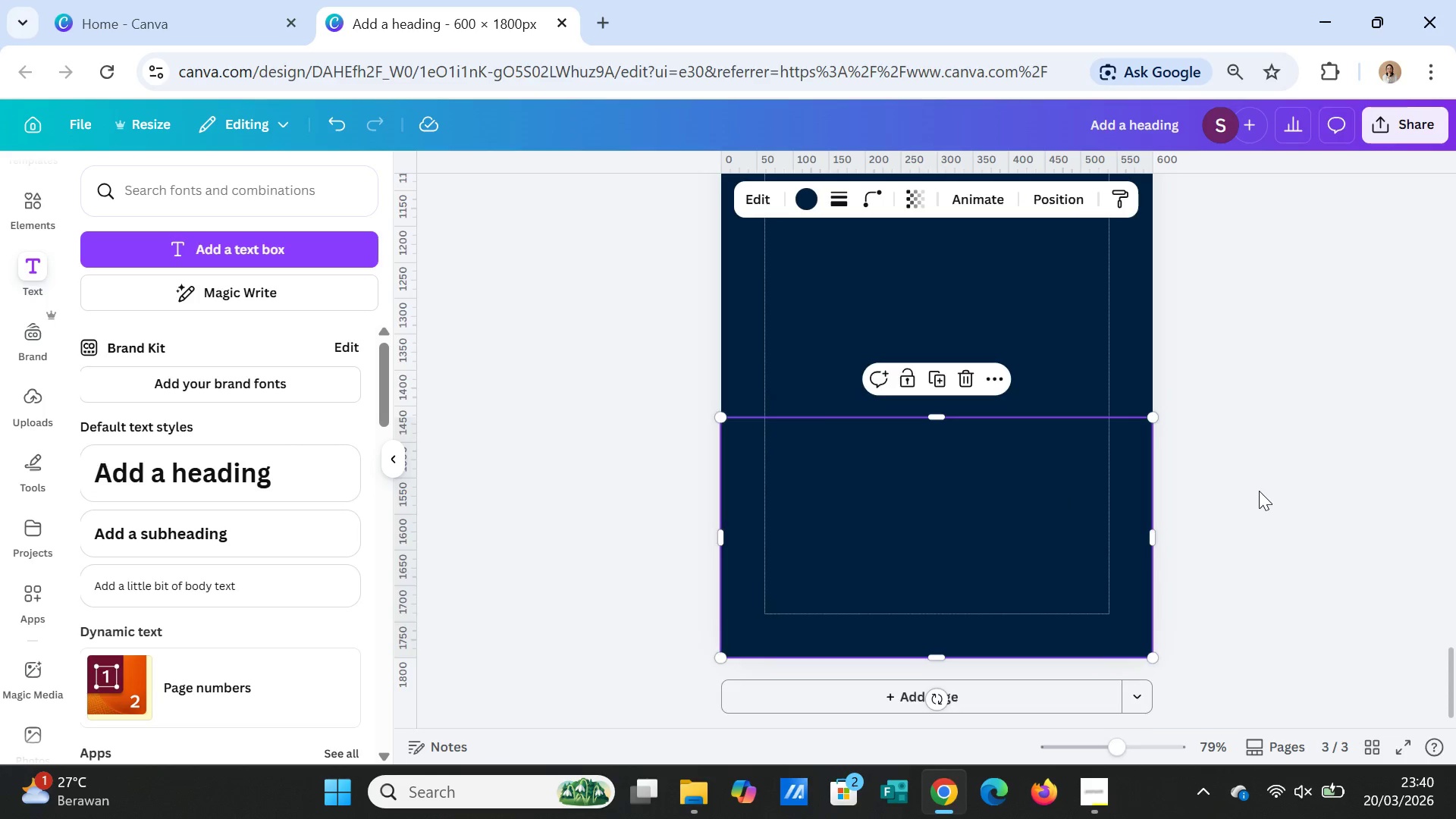 
scroll: coordinate [1259, 491], scroll_direction: up, amount: 9.0
 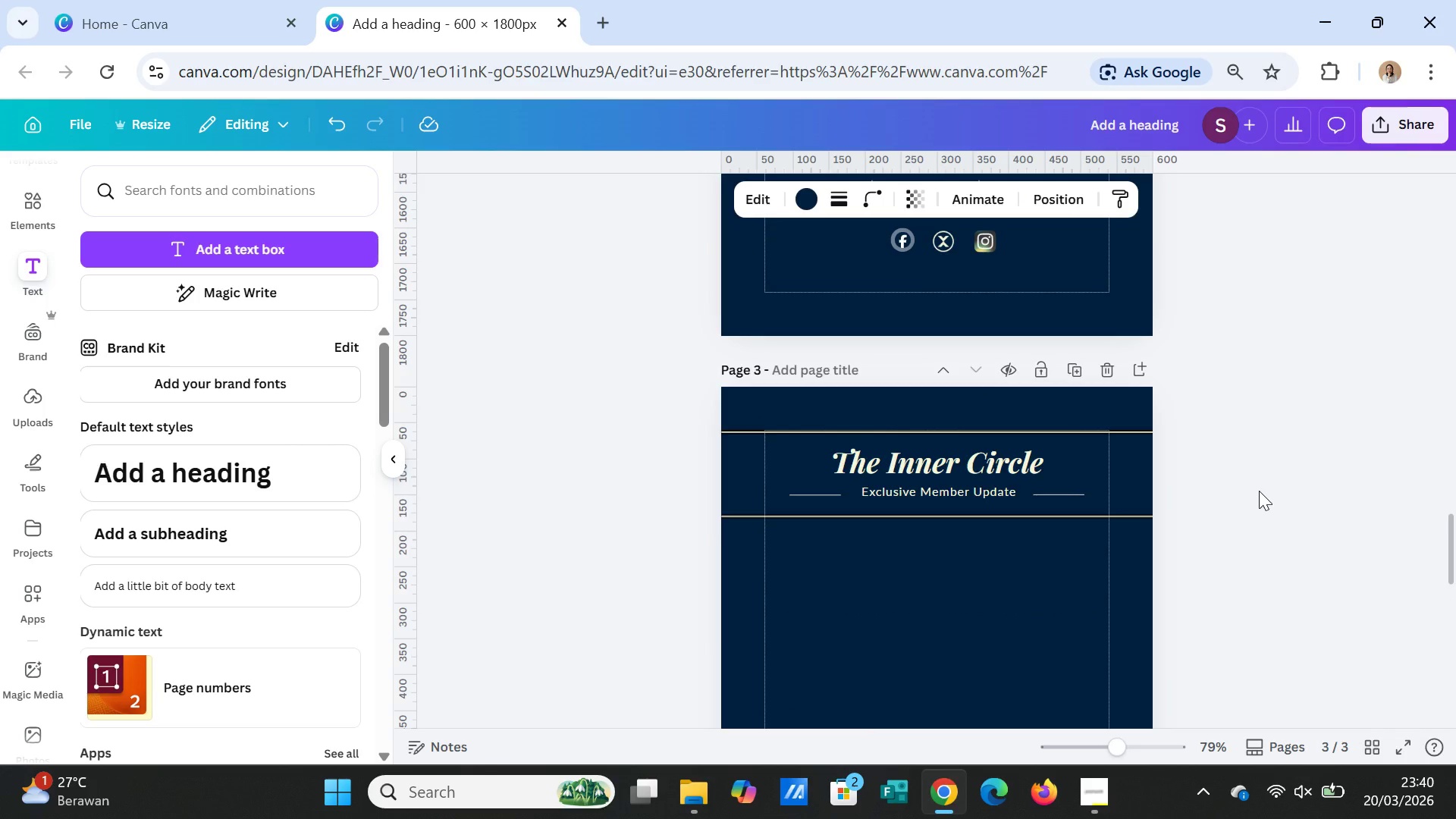 
scroll: coordinate [1259, 491], scroll_direction: down, amount: 1.0
 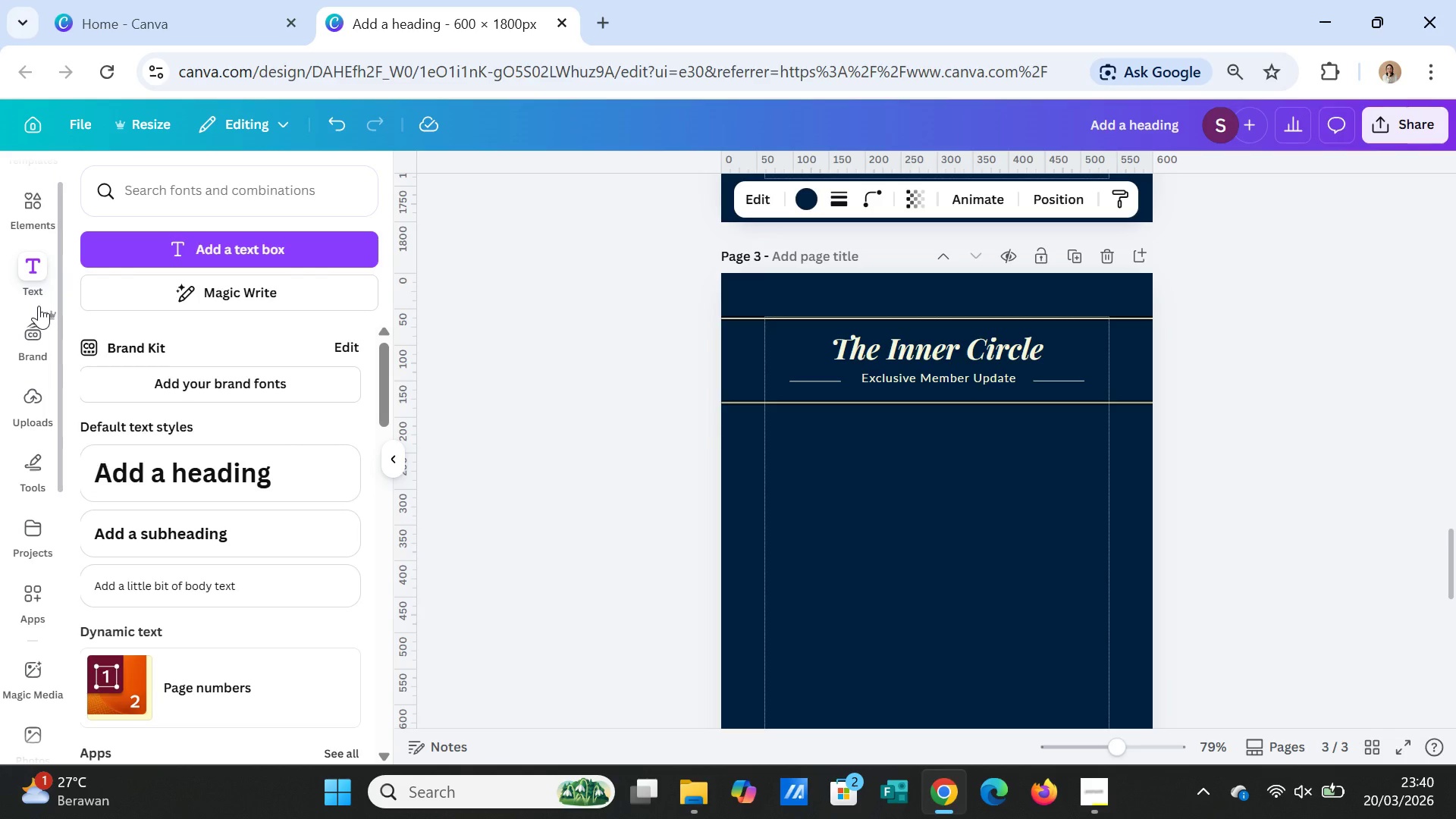 
left_click([26, 207])
 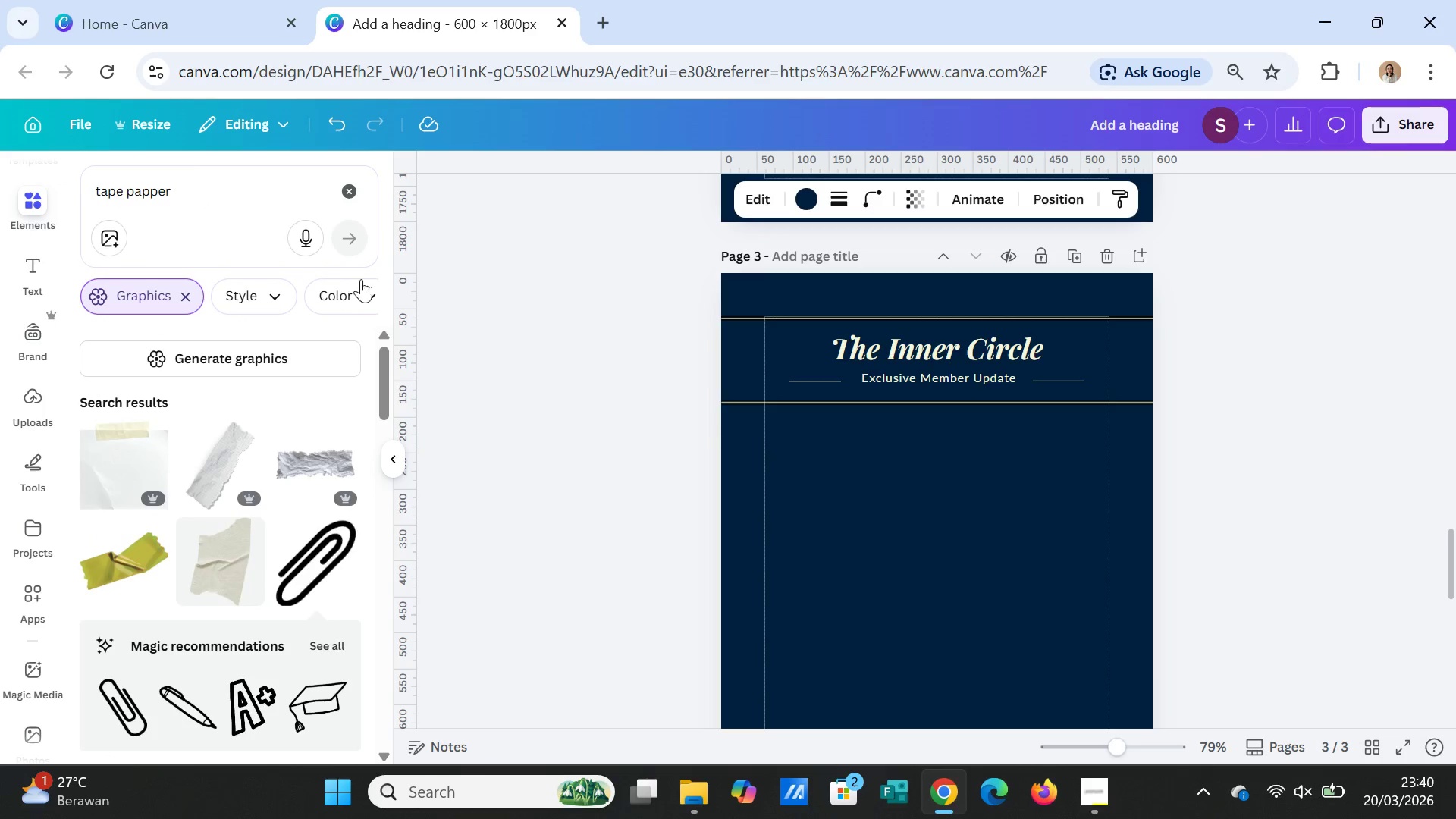 
left_click([351, 193])
 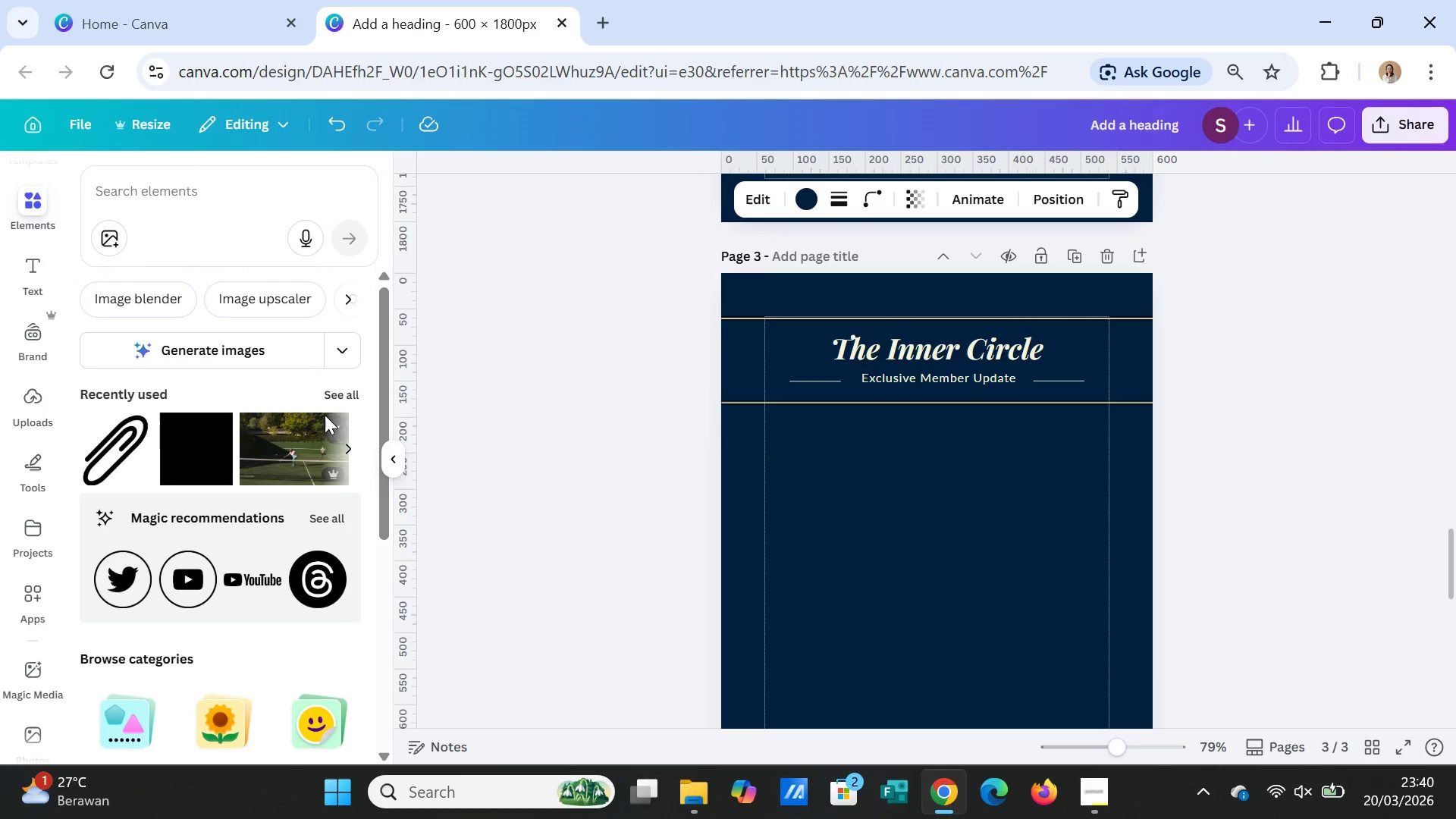 
left_click([334, 393])
 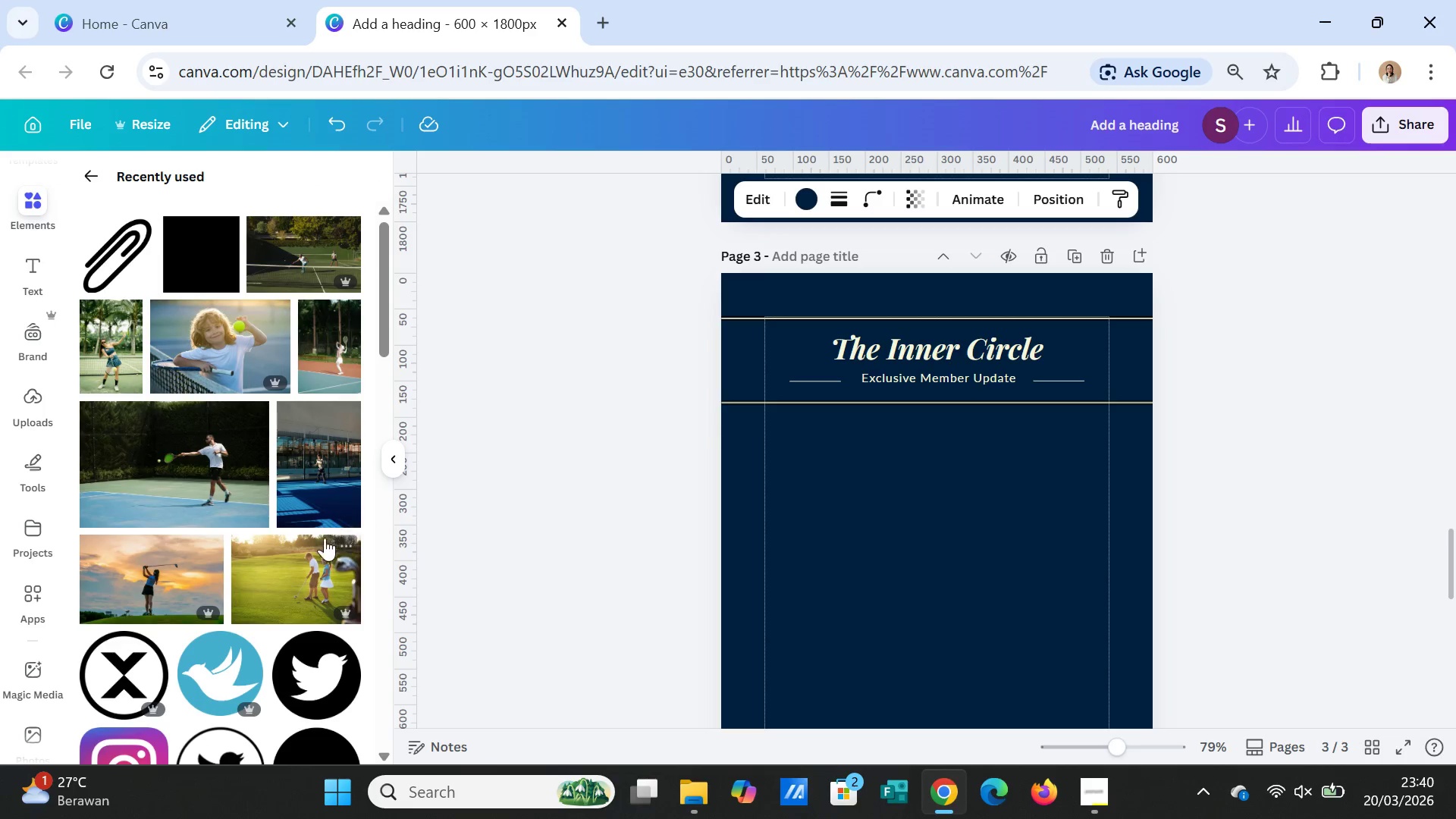 
scroll: coordinate [302, 532], scroll_direction: up, amount: 9.0
 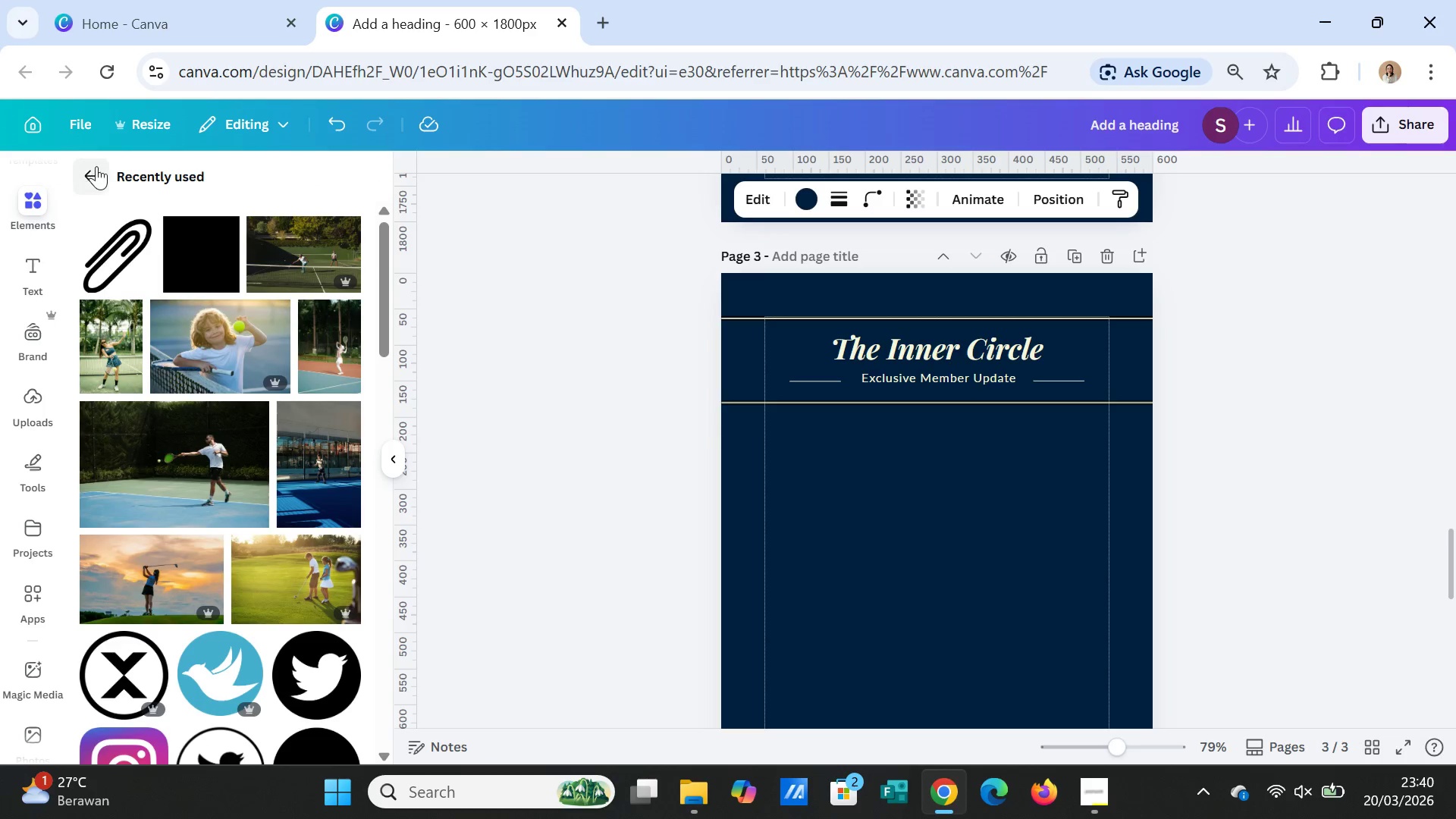 
left_click([96, 166])
 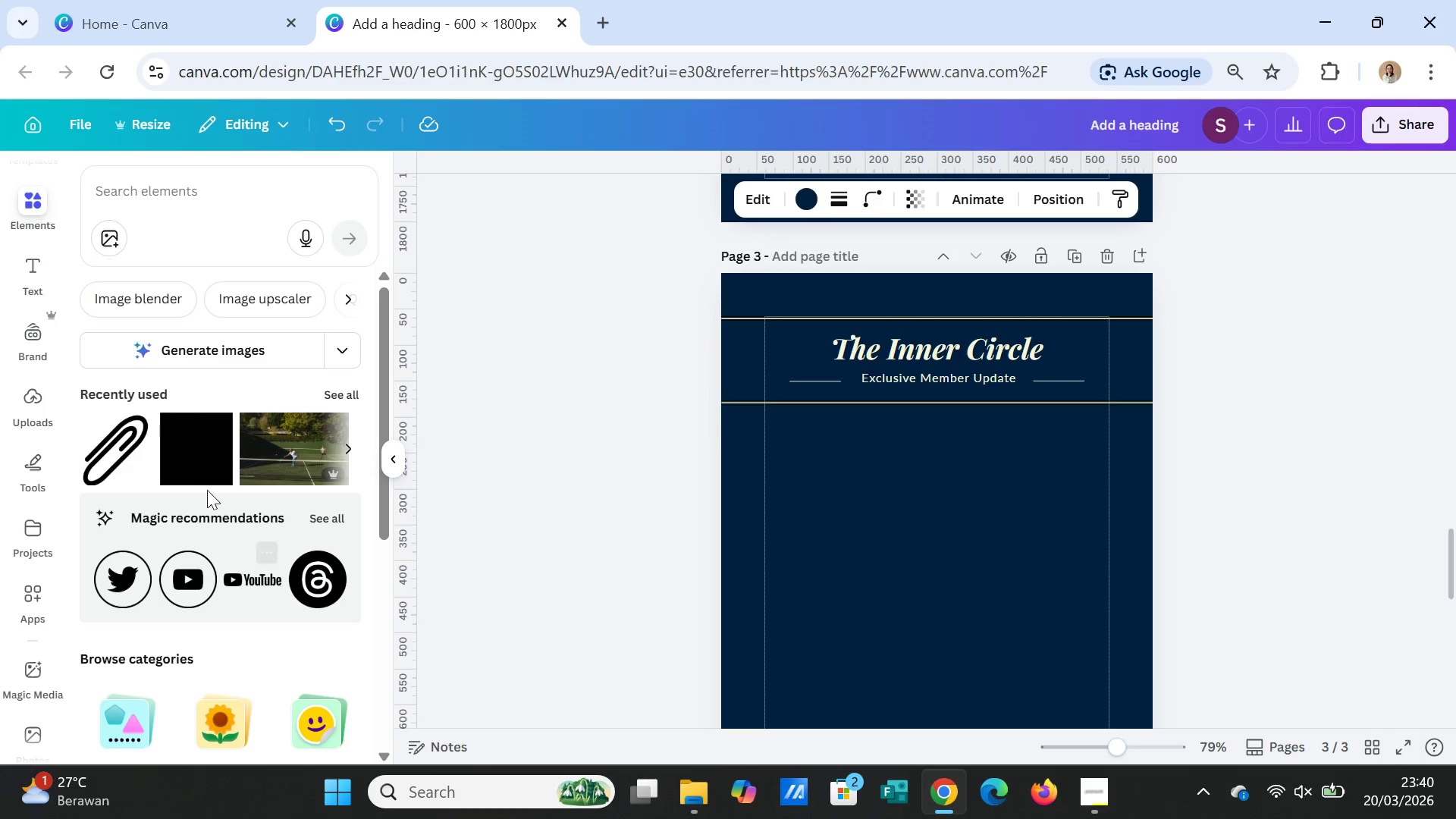 
left_click([178, 452])
 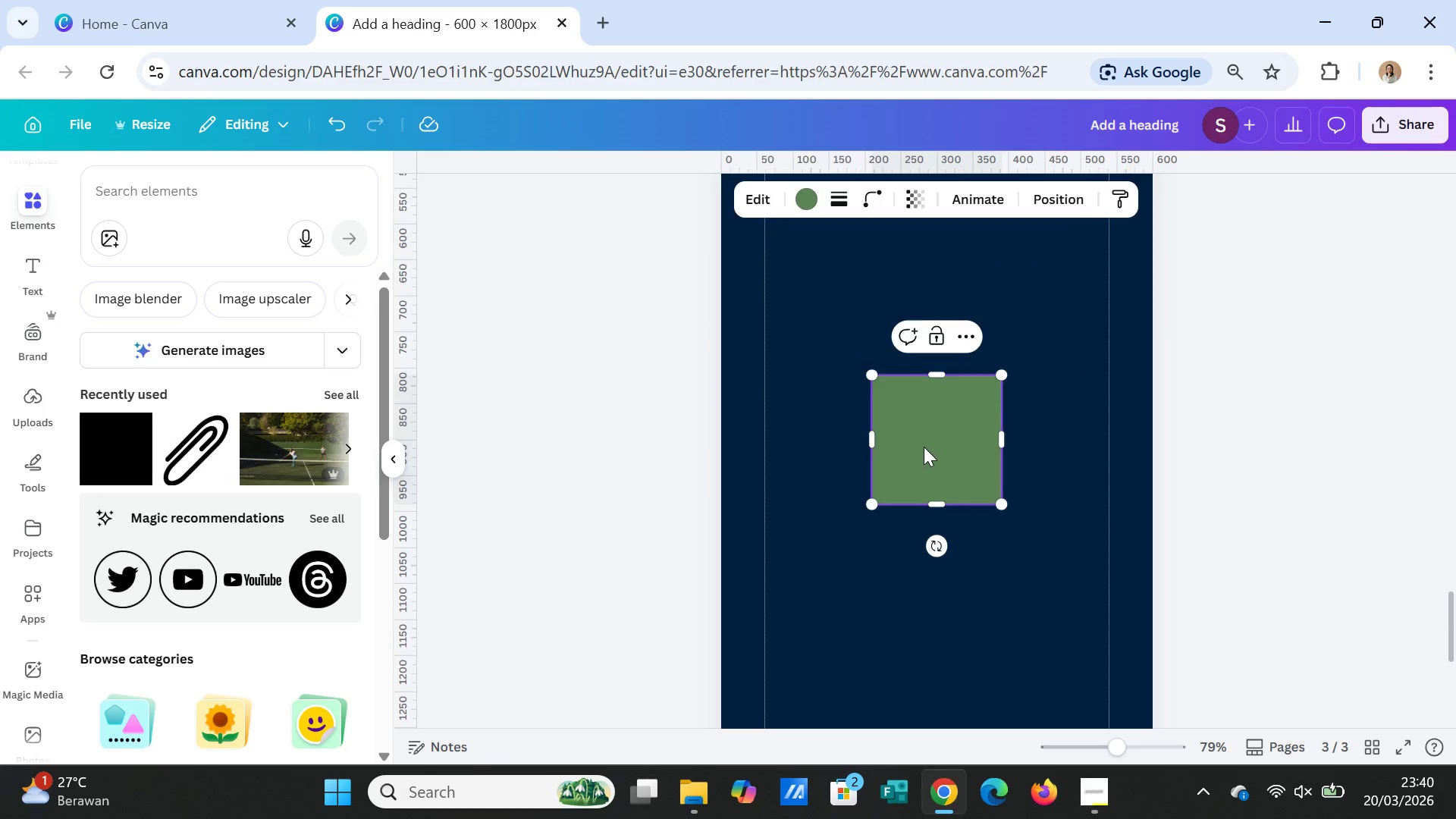 
scroll: coordinate [955, 461], scroll_direction: up, amount: 2.0
 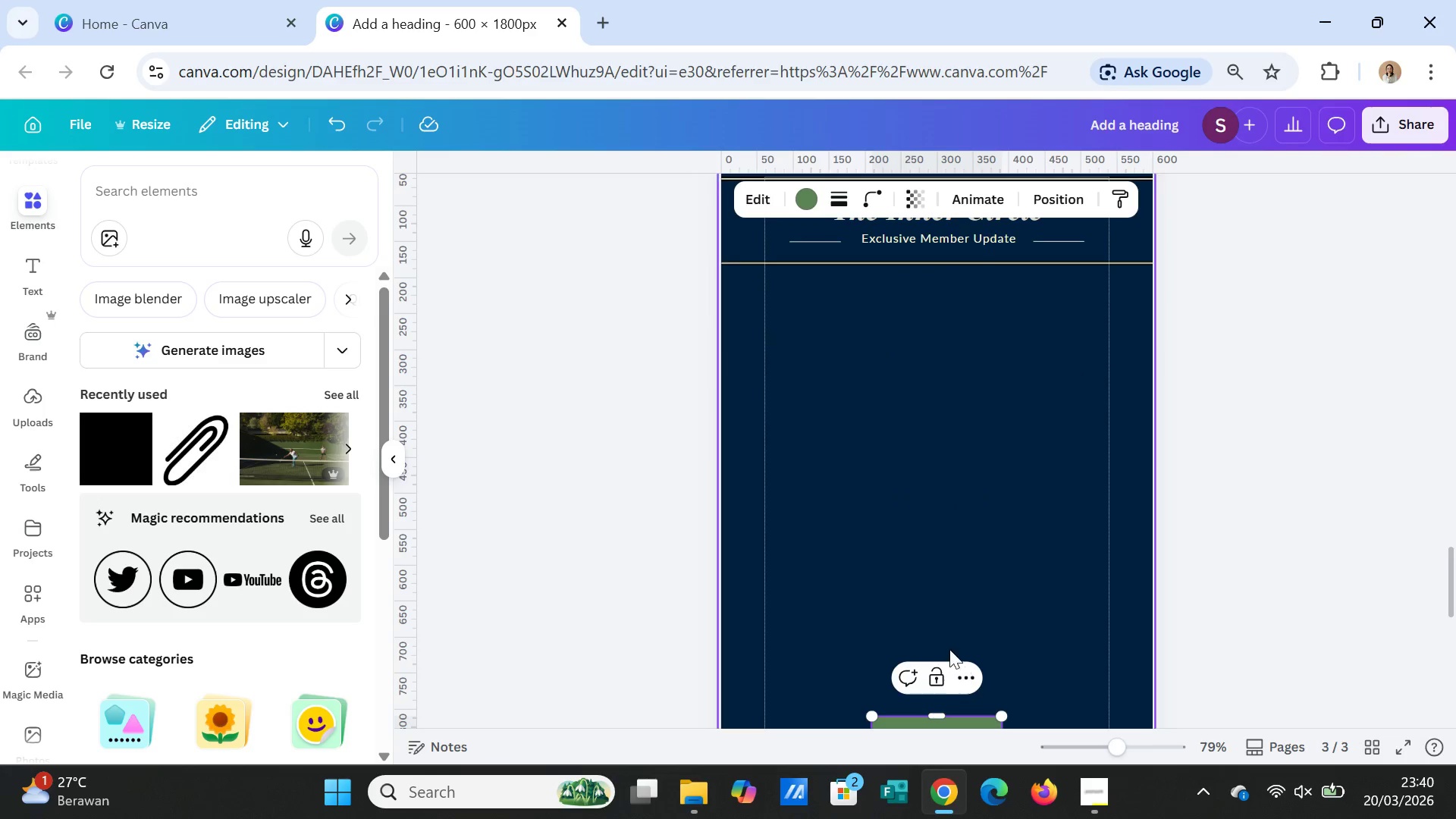 
left_click_drag(start_coordinate=[941, 638], to_coordinate=[836, 325])
 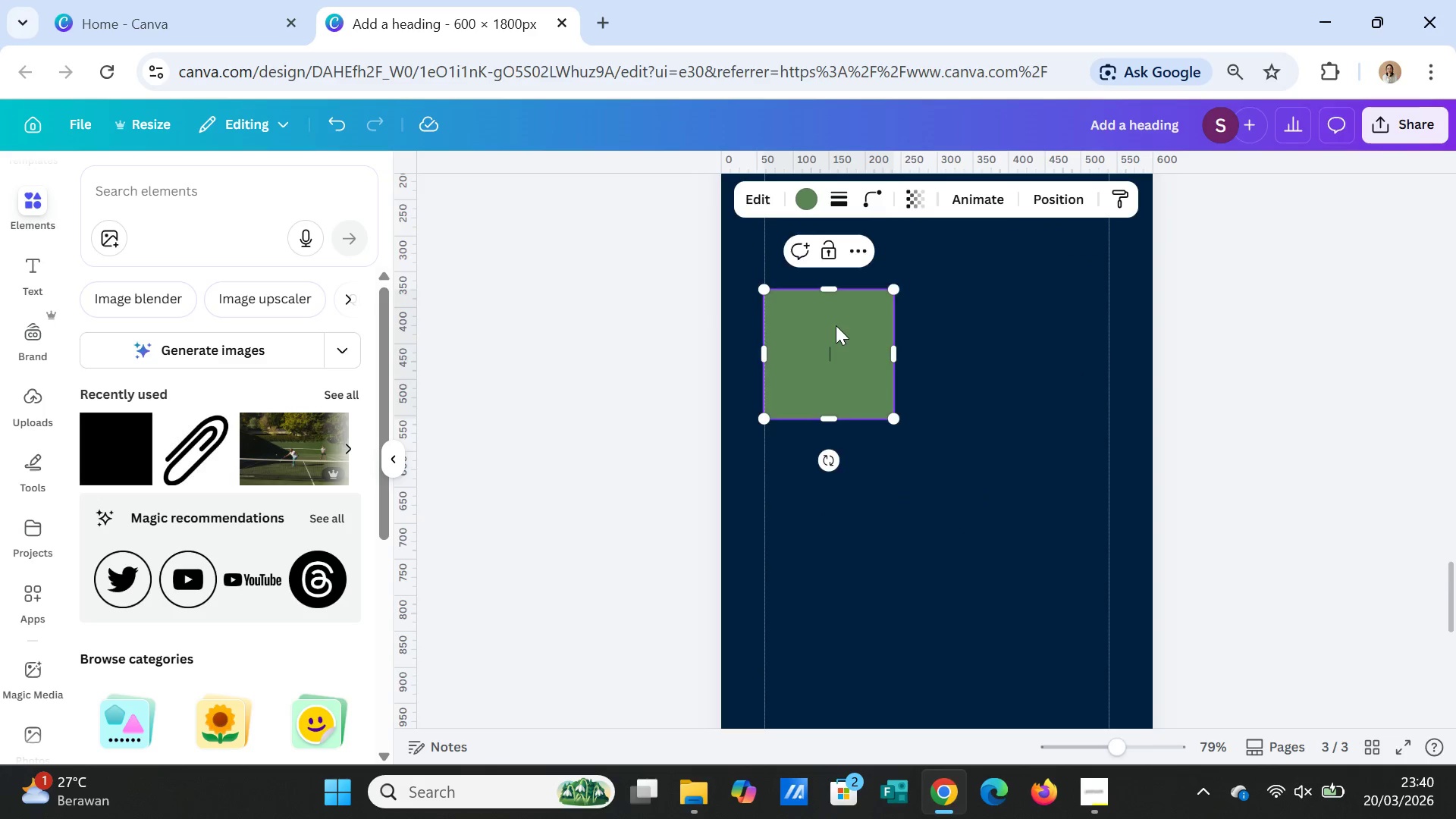 
scroll: coordinate [949, 648], scroll_direction: down, amount: 1.0
 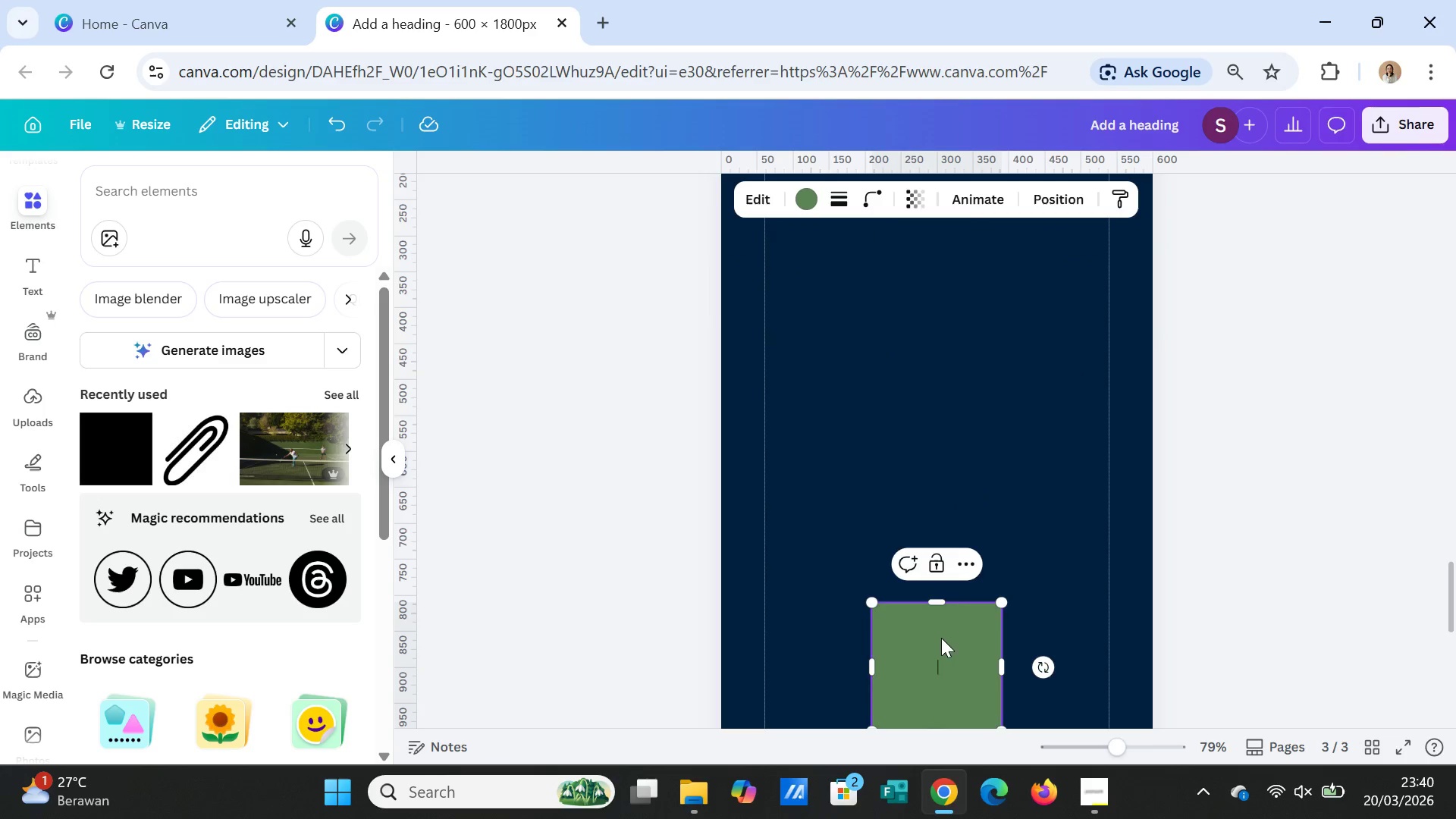 
left_click_drag(start_coordinate=[822, 457], to_coordinate=[784, 322])
 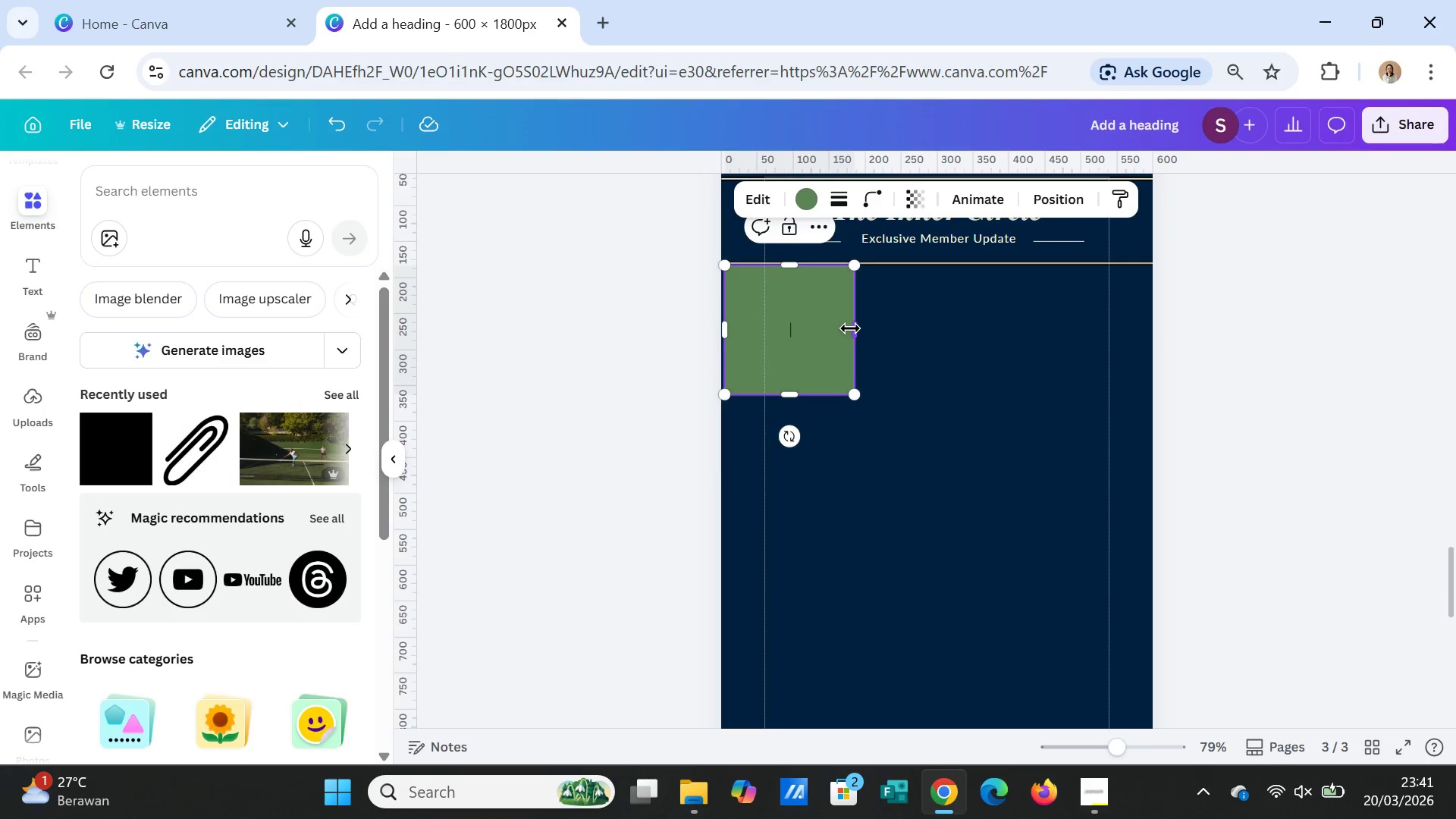 
scroll: coordinate [836, 325], scroll_direction: up, amount: 1.0
 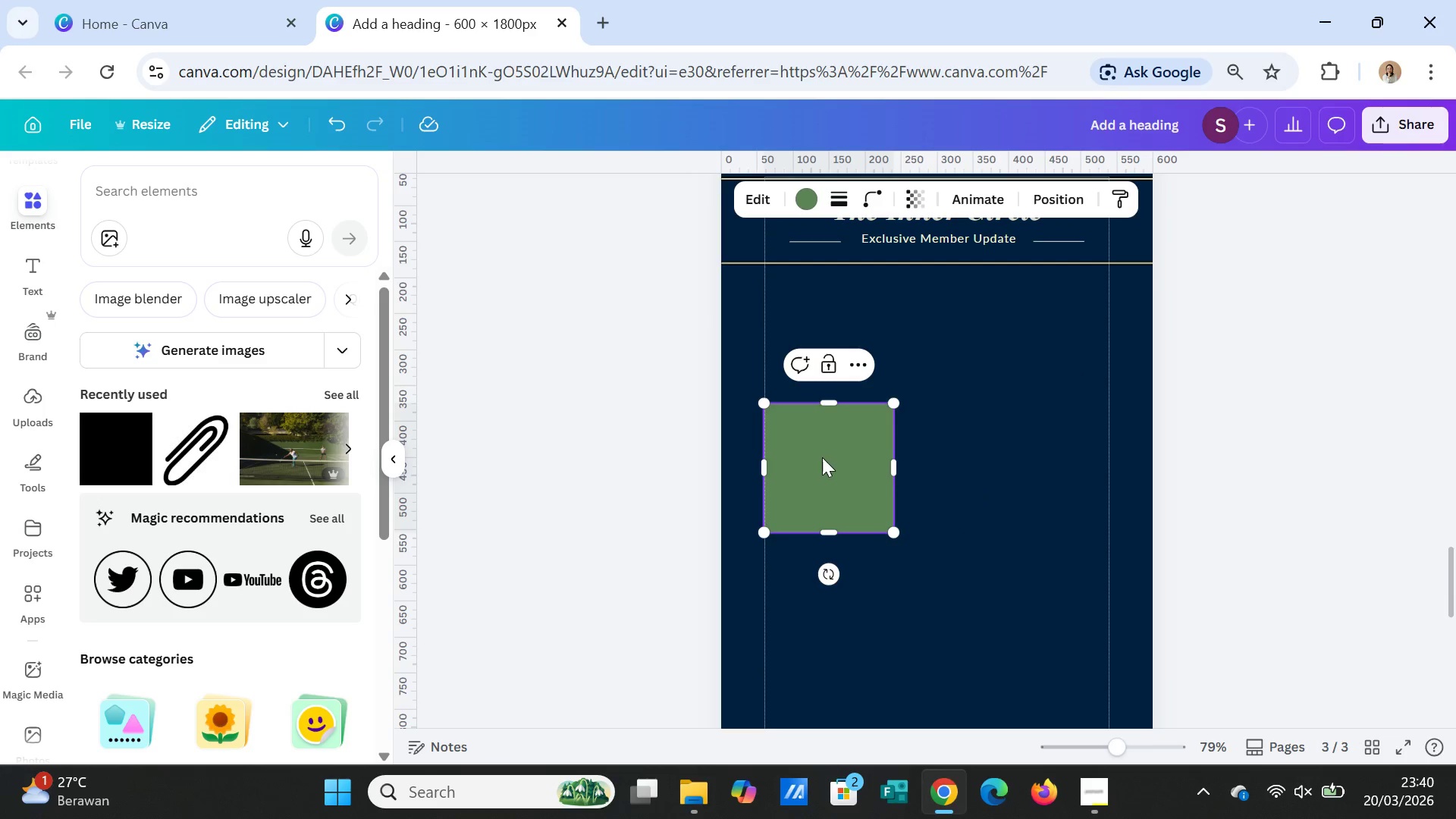 
left_click_drag(start_coordinate=[850, 328], to_coordinate=[1145, 346])
 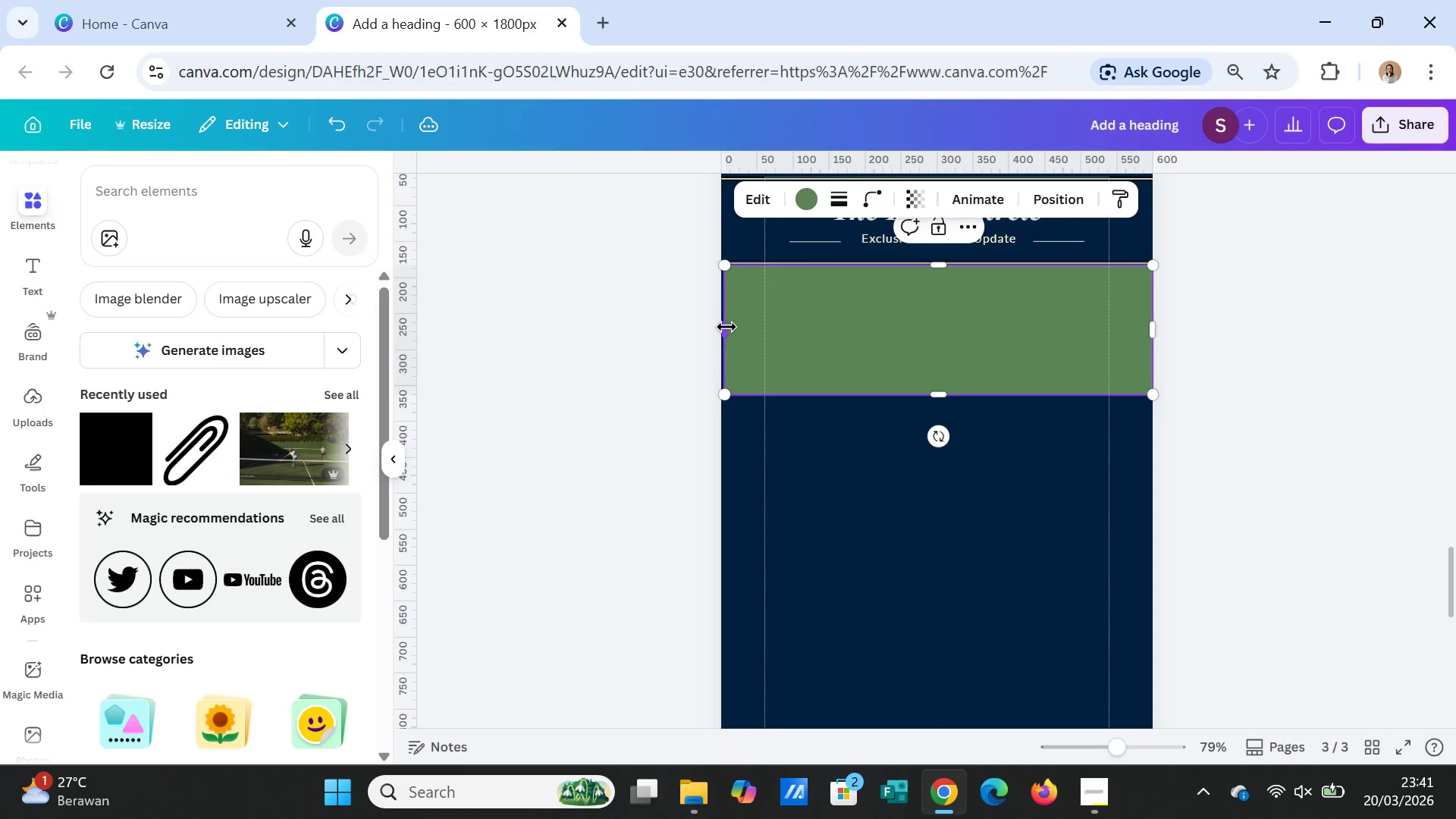 
left_click_drag(start_coordinate=[726, 327], to_coordinate=[718, 327])
 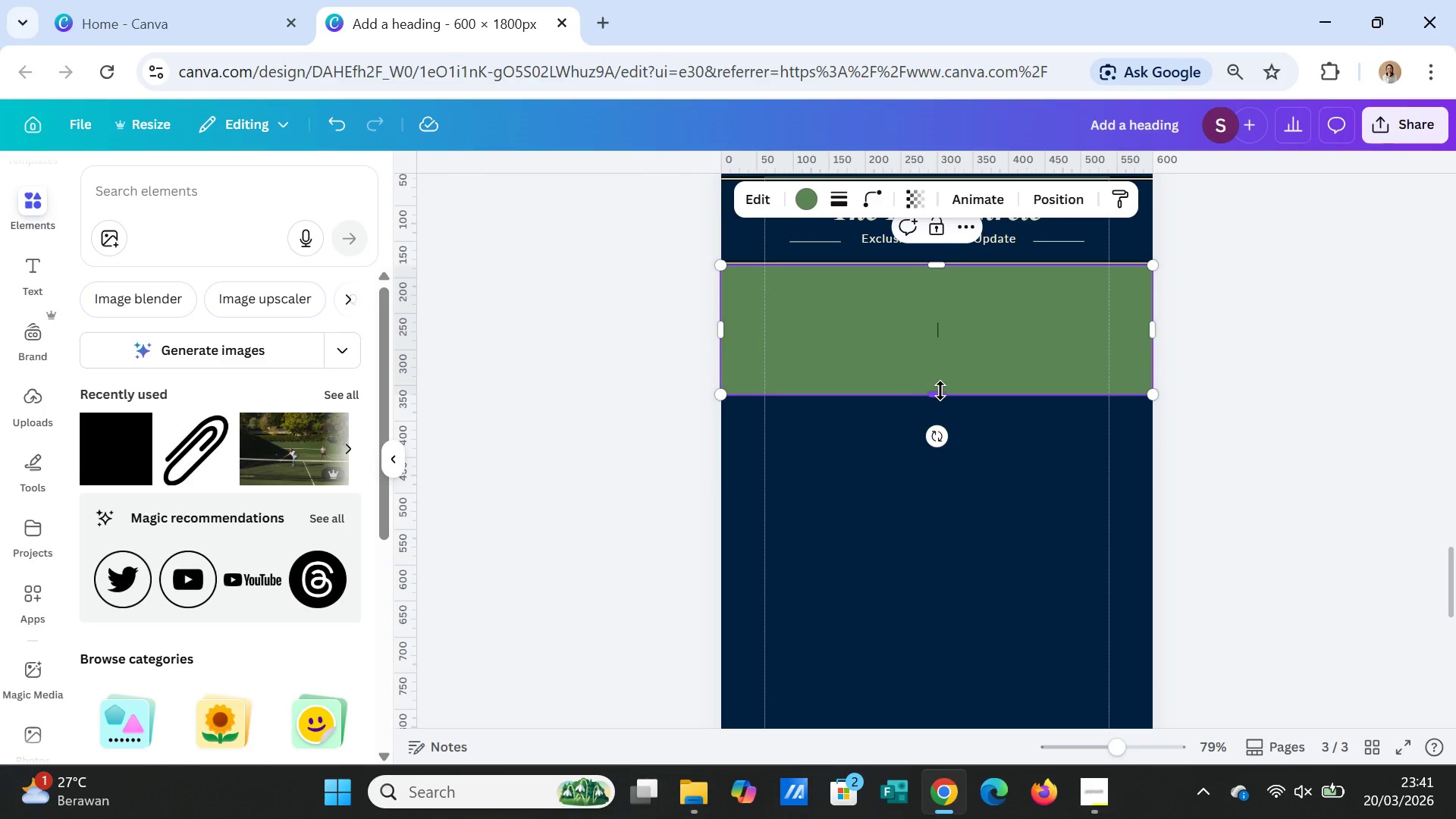 
left_click_drag(start_coordinate=[940, 391], to_coordinate=[949, 585])
 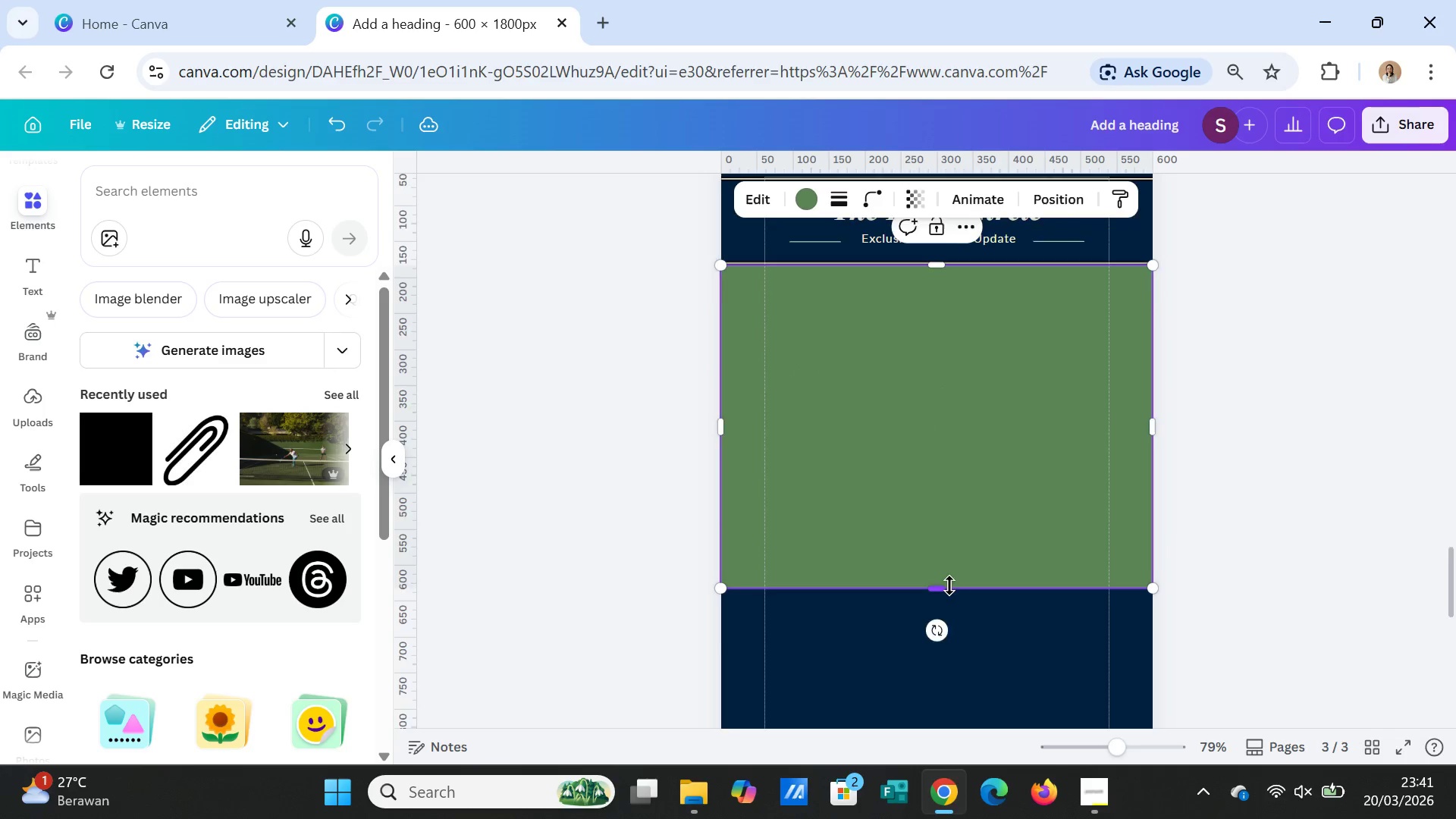 
scroll: coordinate [949, 585], scroll_direction: down, amount: 3.0
 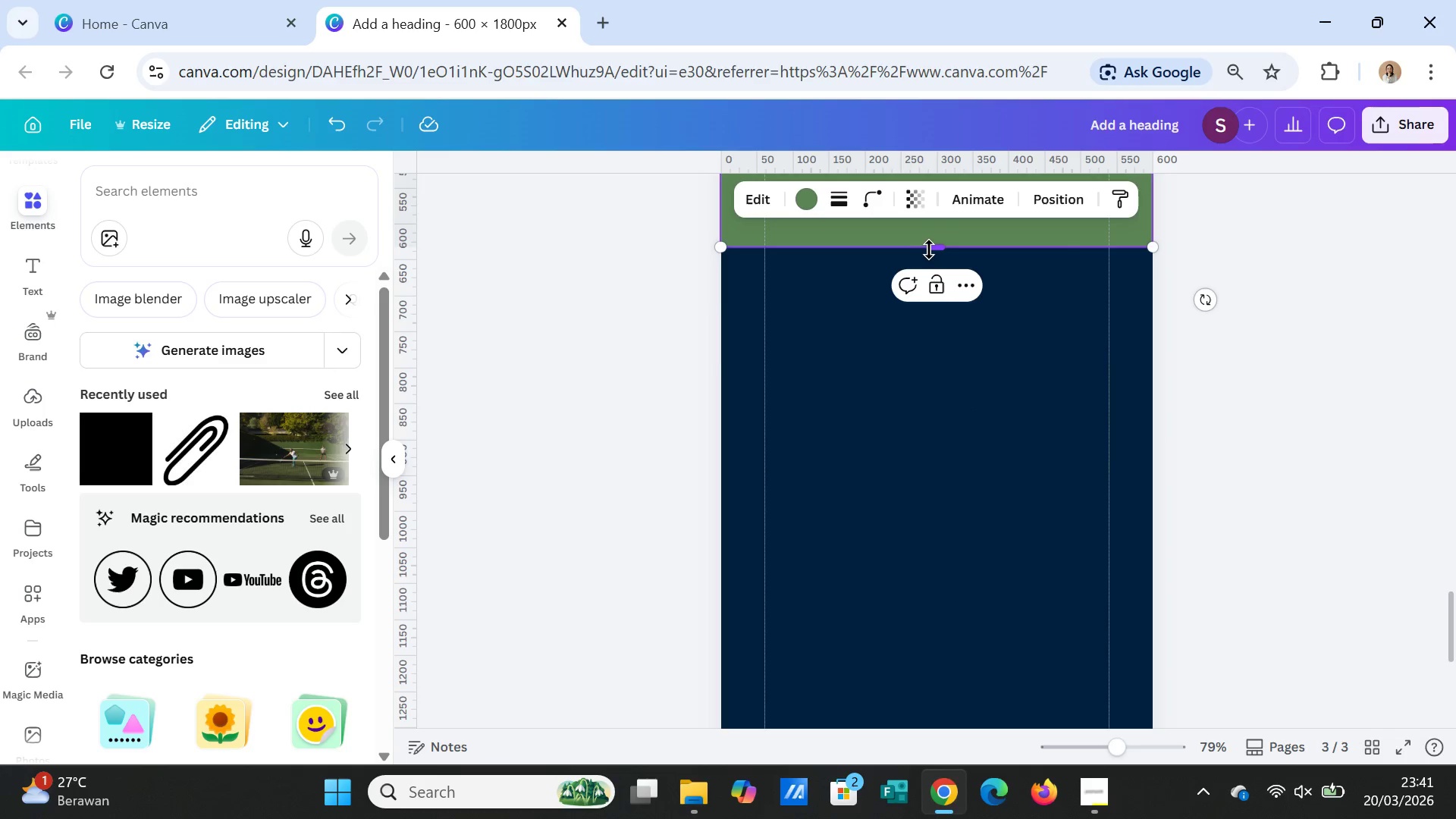 
left_click_drag(start_coordinate=[931, 248], to_coordinate=[965, 608])
 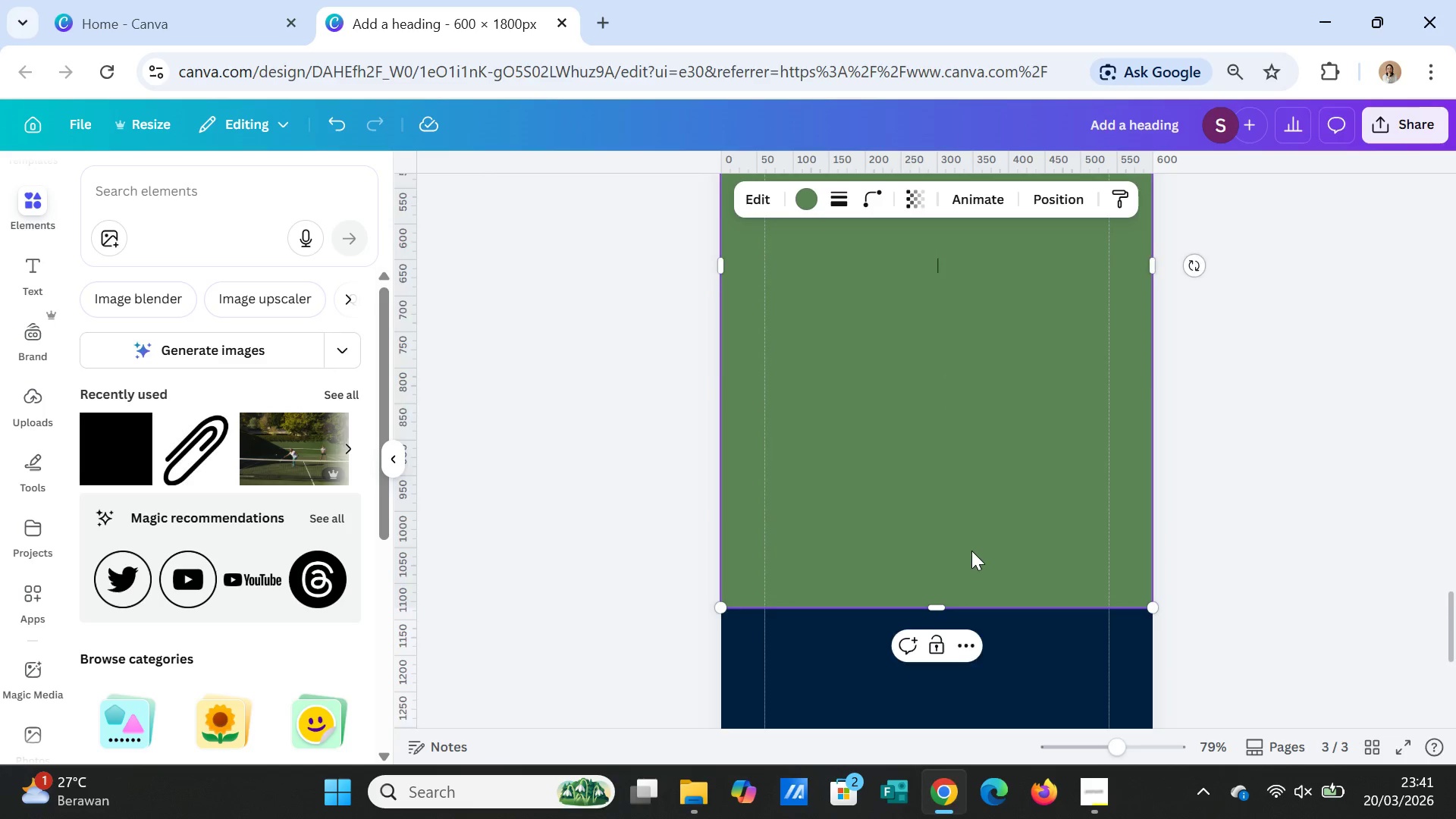 
scroll: coordinate [971, 548], scroll_direction: down, amount: 3.0
 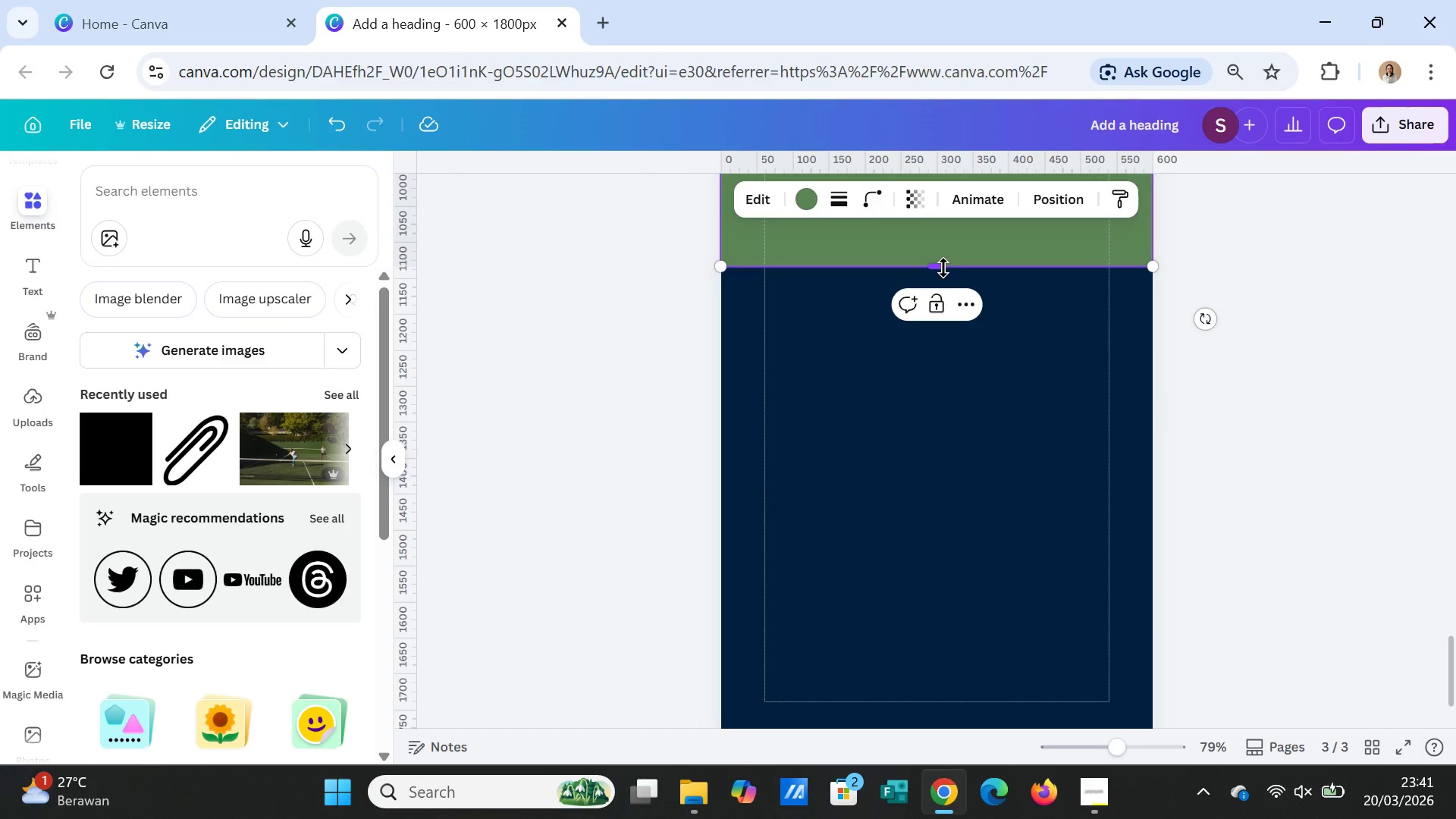 
left_click_drag(start_coordinate=[943, 268], to_coordinate=[946, 440])
 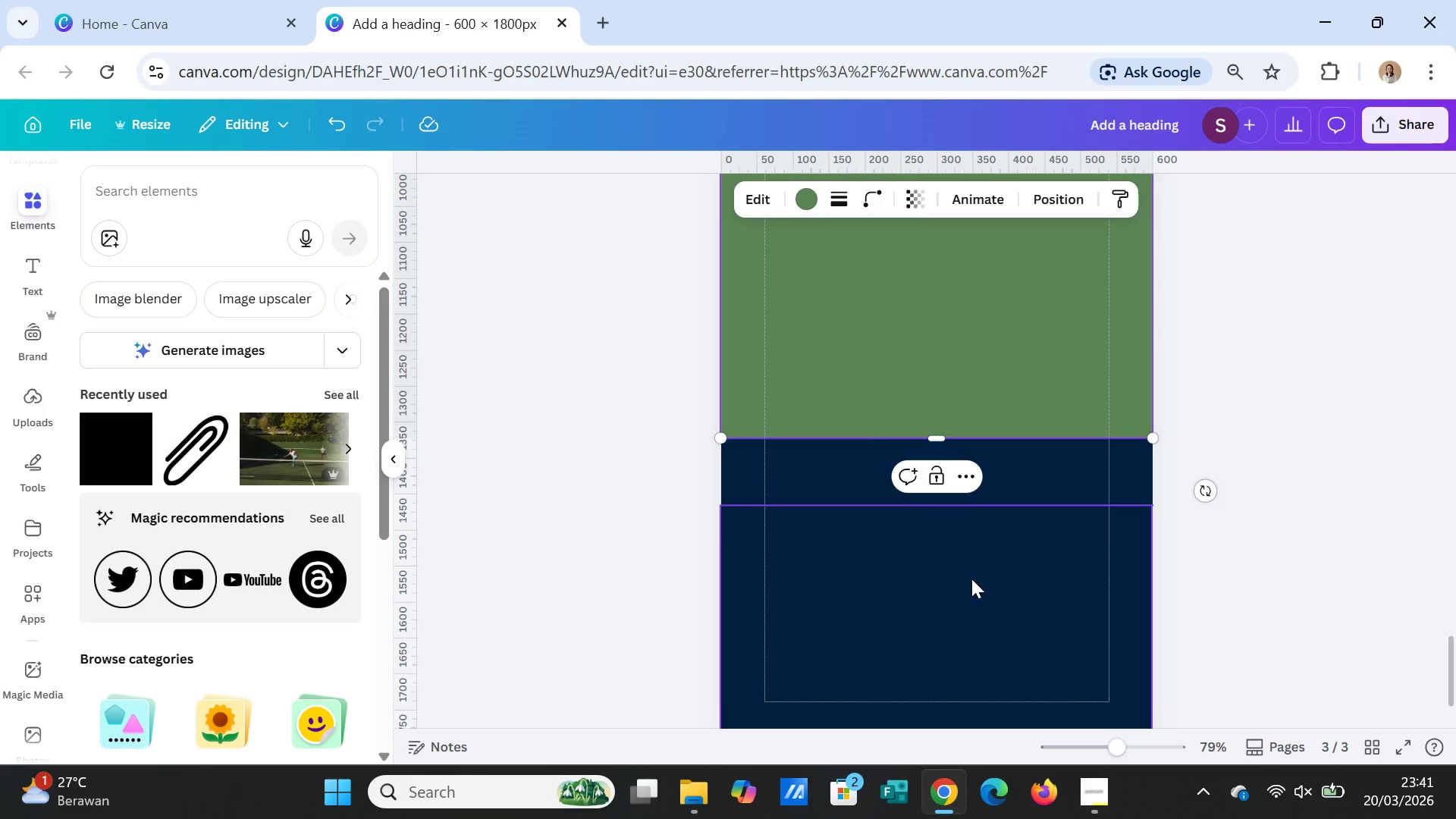 
left_click([971, 579])
 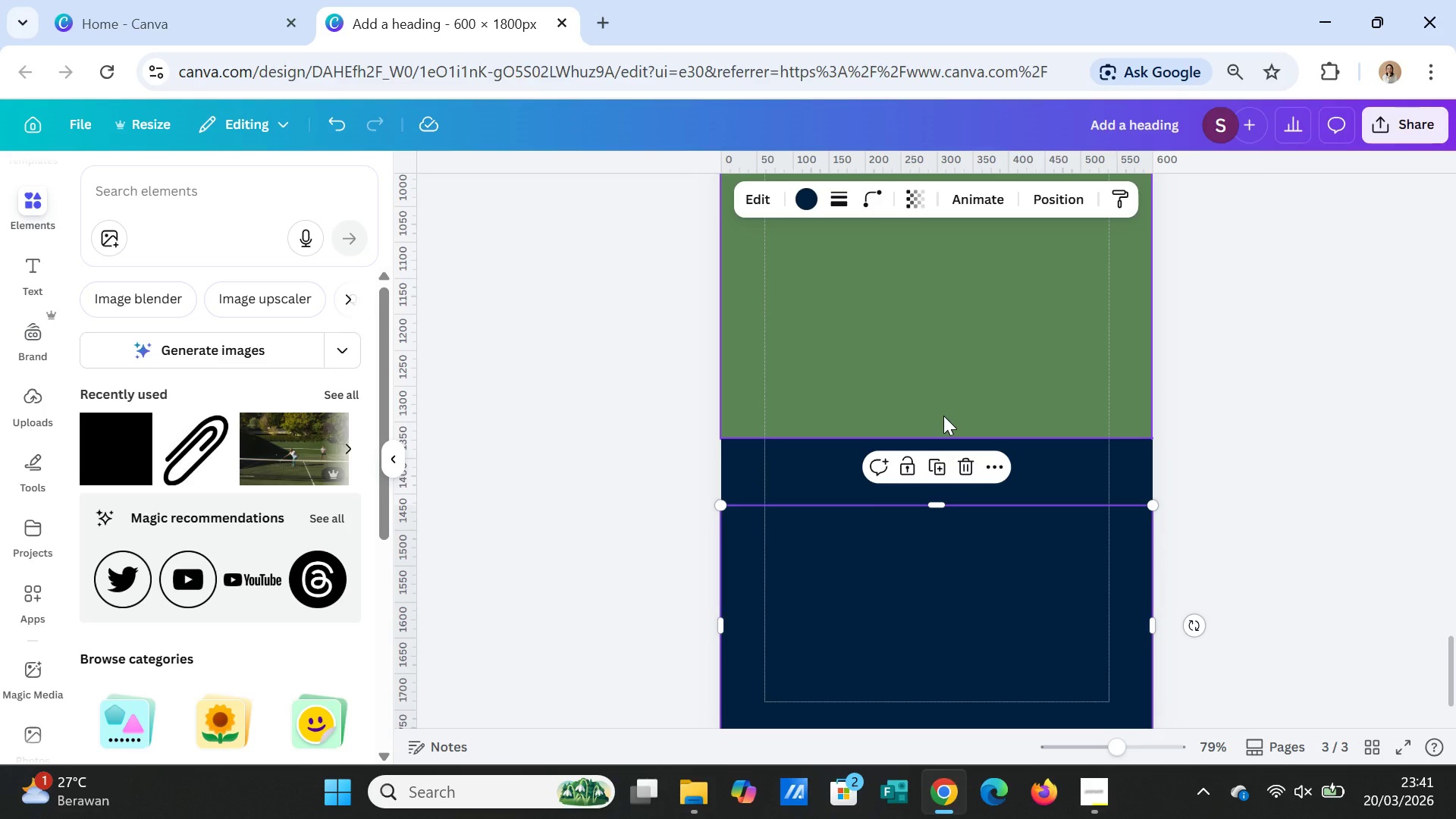 
left_click([943, 416])
 